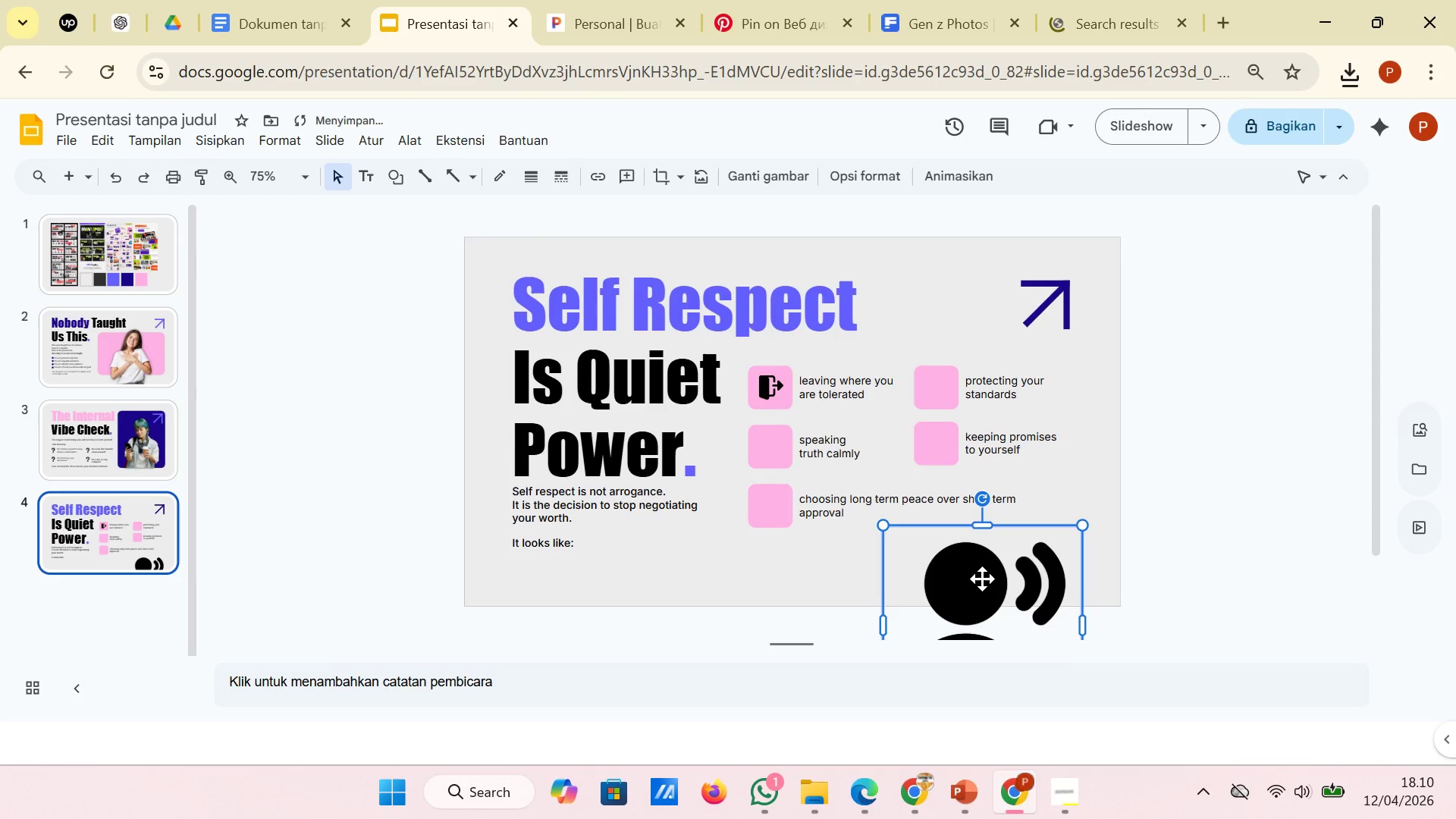 
left_click_drag(start_coordinate=[982, 579], to_coordinate=[845, 477])
 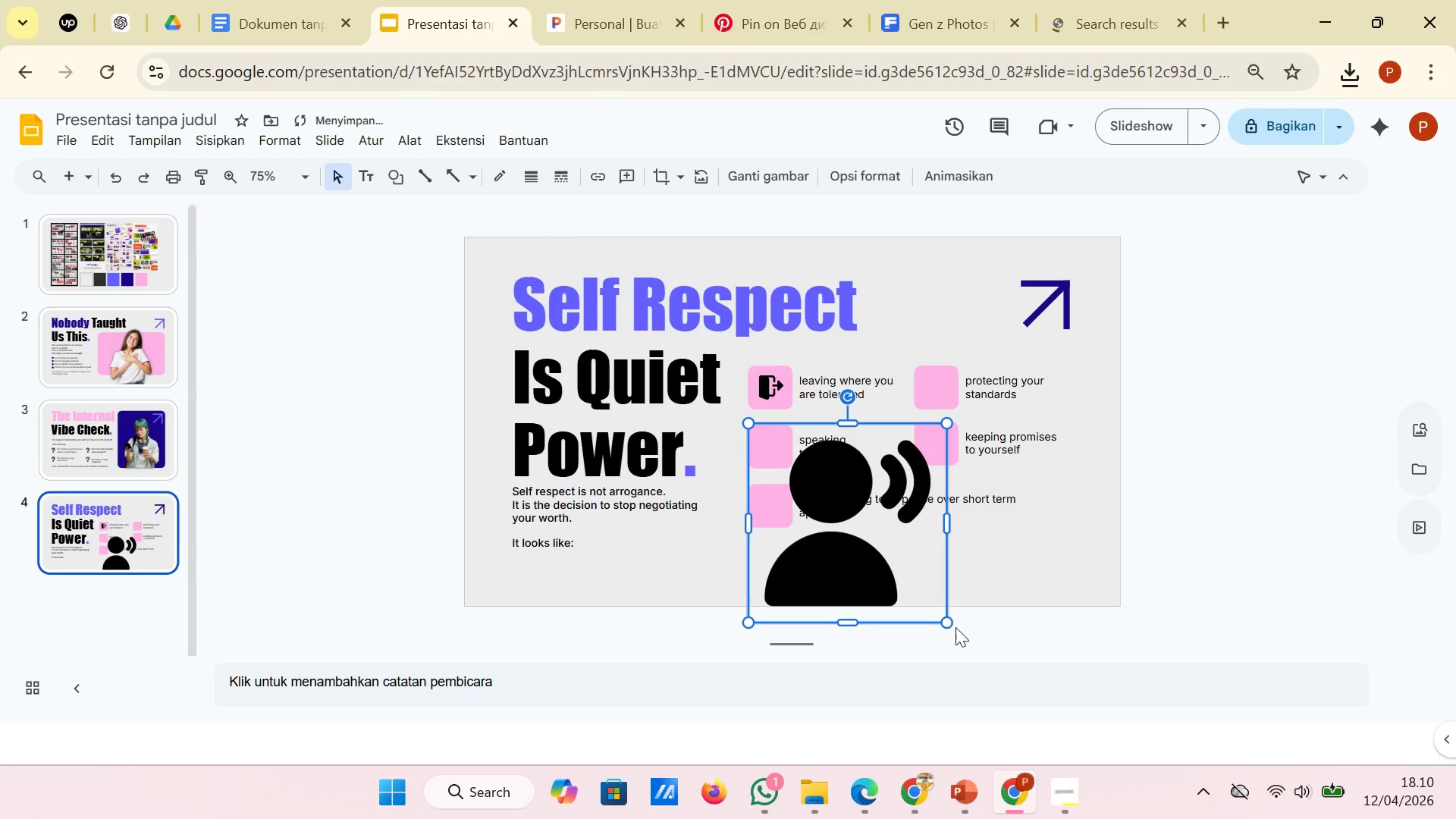 
left_click_drag(start_coordinate=[949, 617], to_coordinate=[770, 449])
 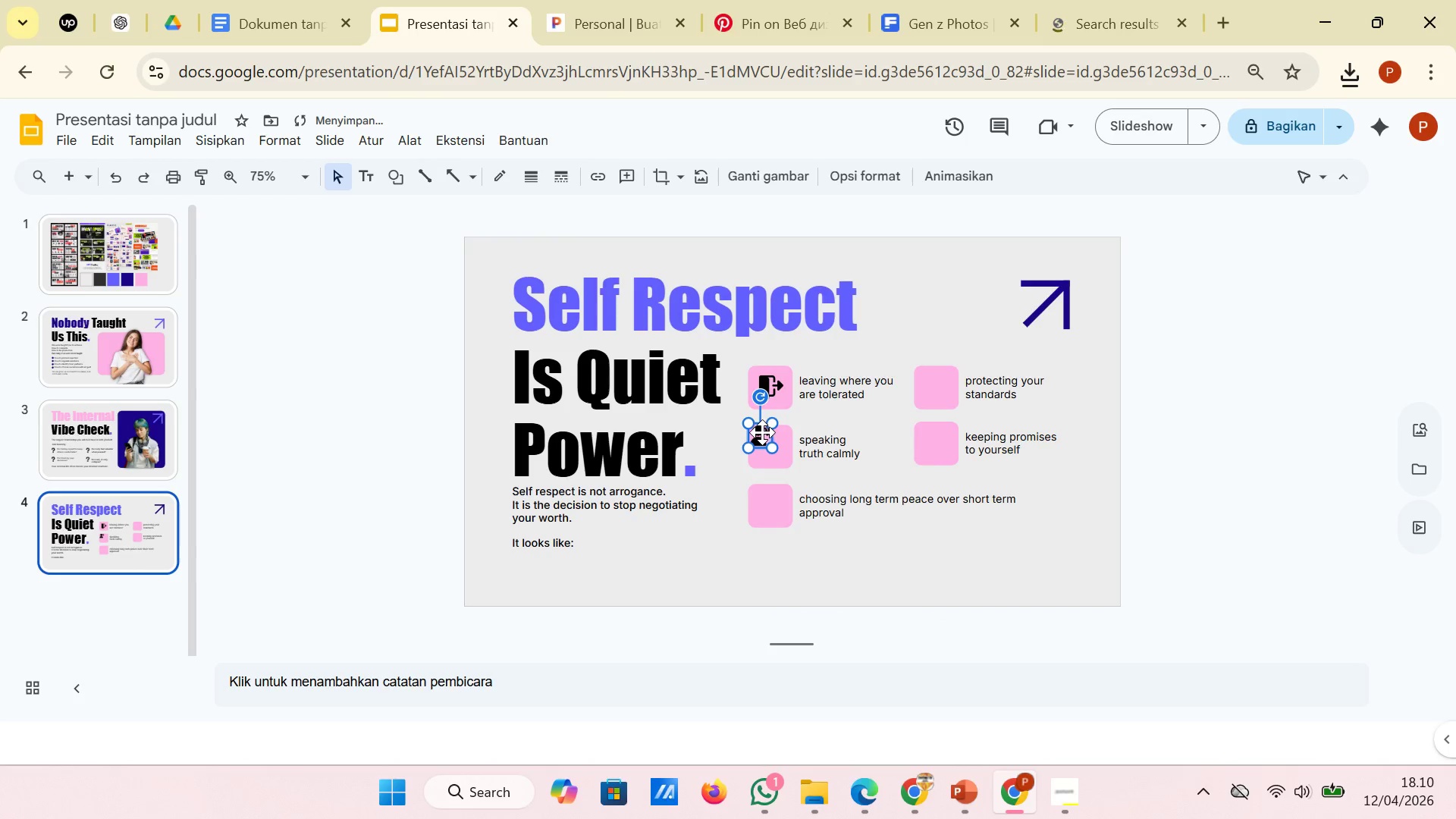 
left_click_drag(start_coordinate=[762, 432], to_coordinate=[773, 441])
 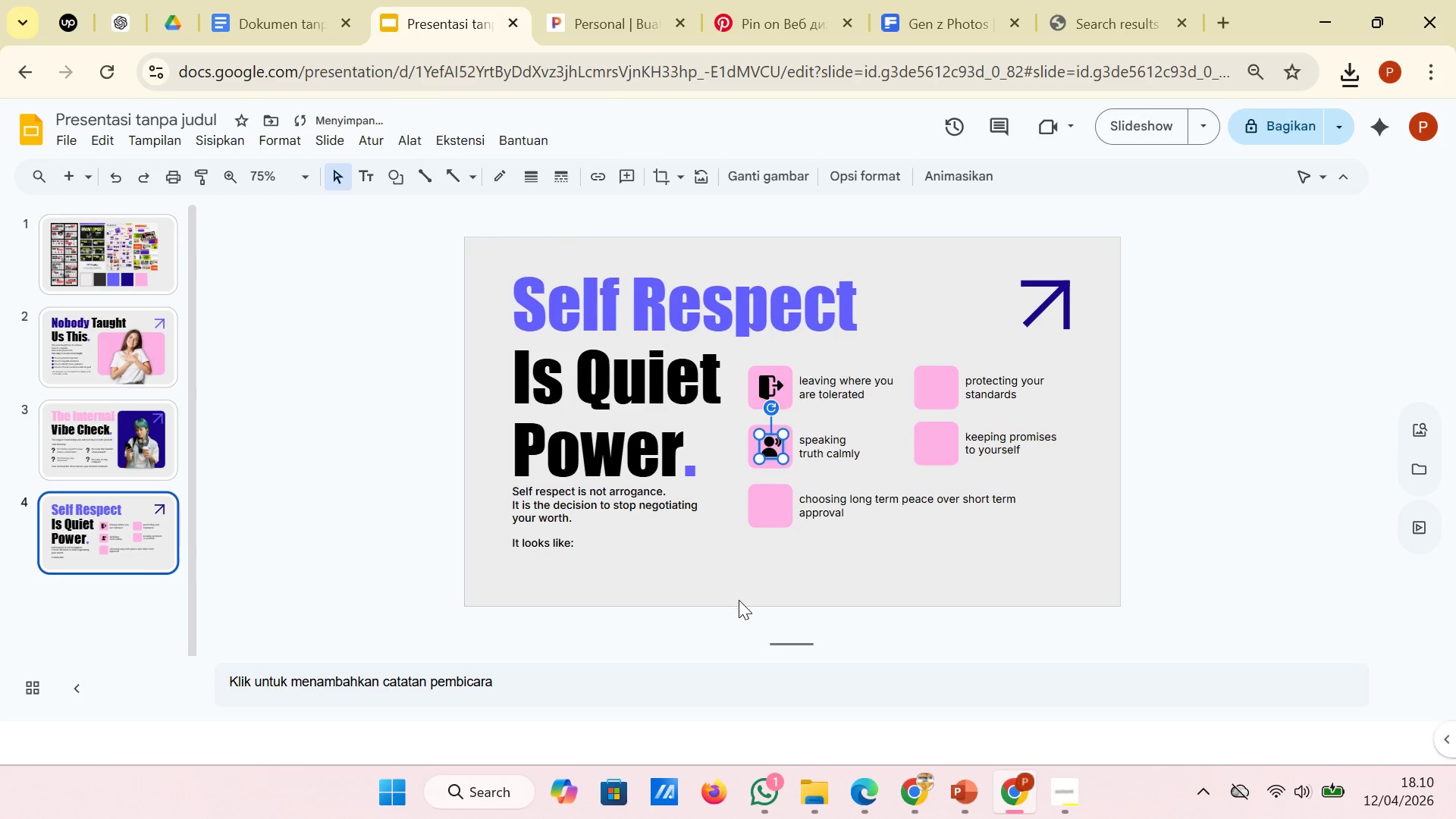 
left_click([739, 600])
 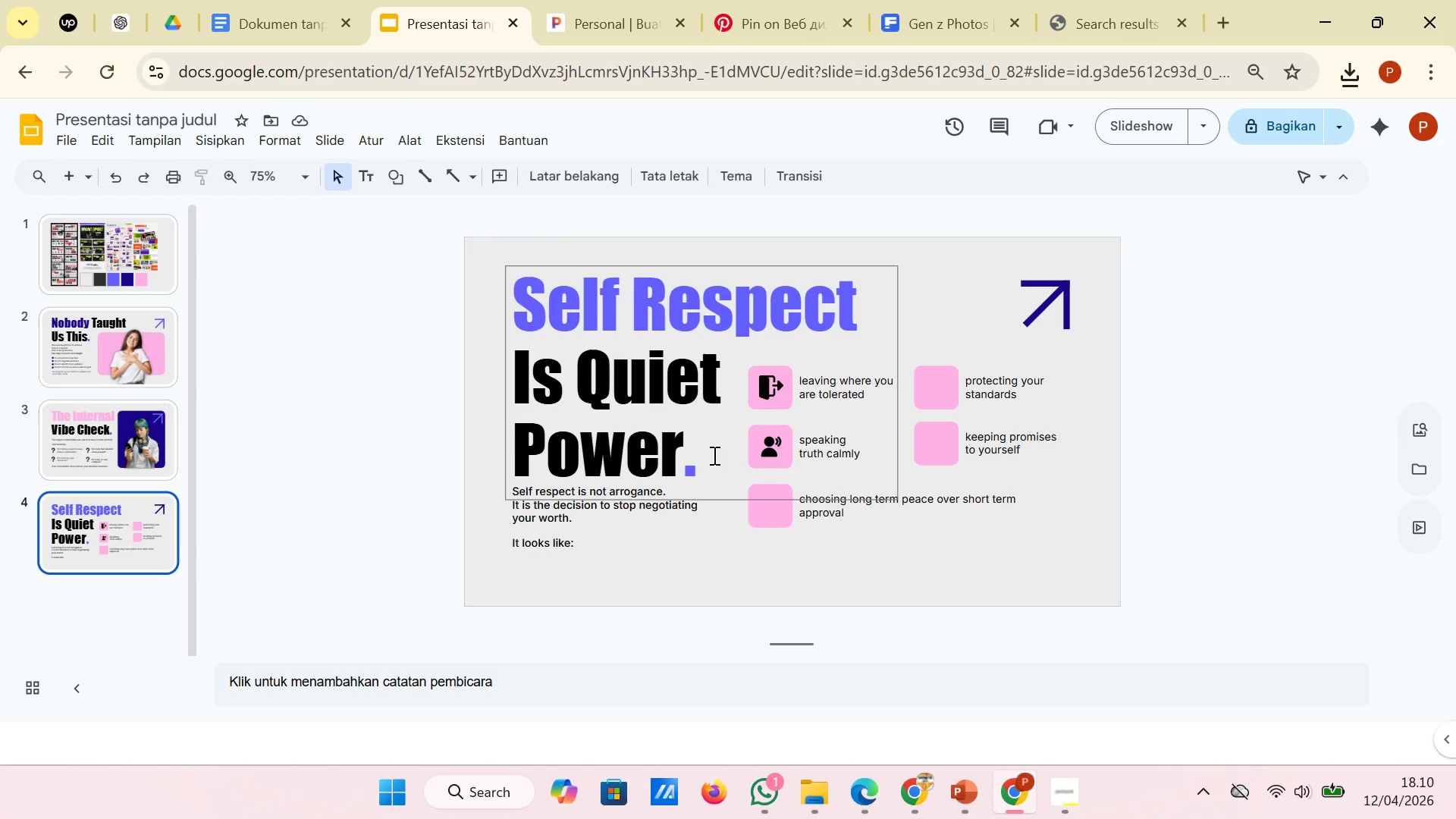 
wait(14.53)
 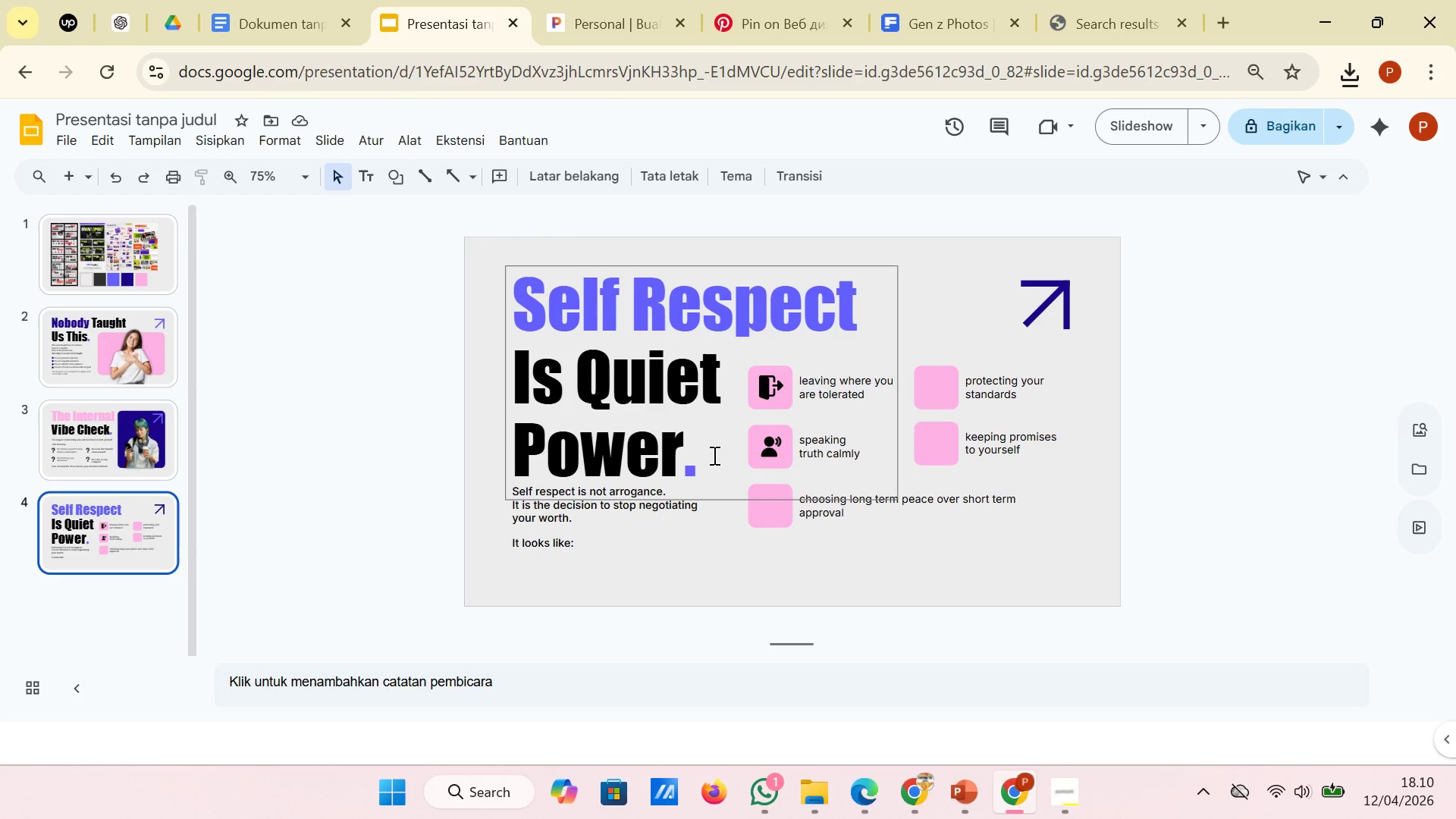 
left_click([47, 433])
 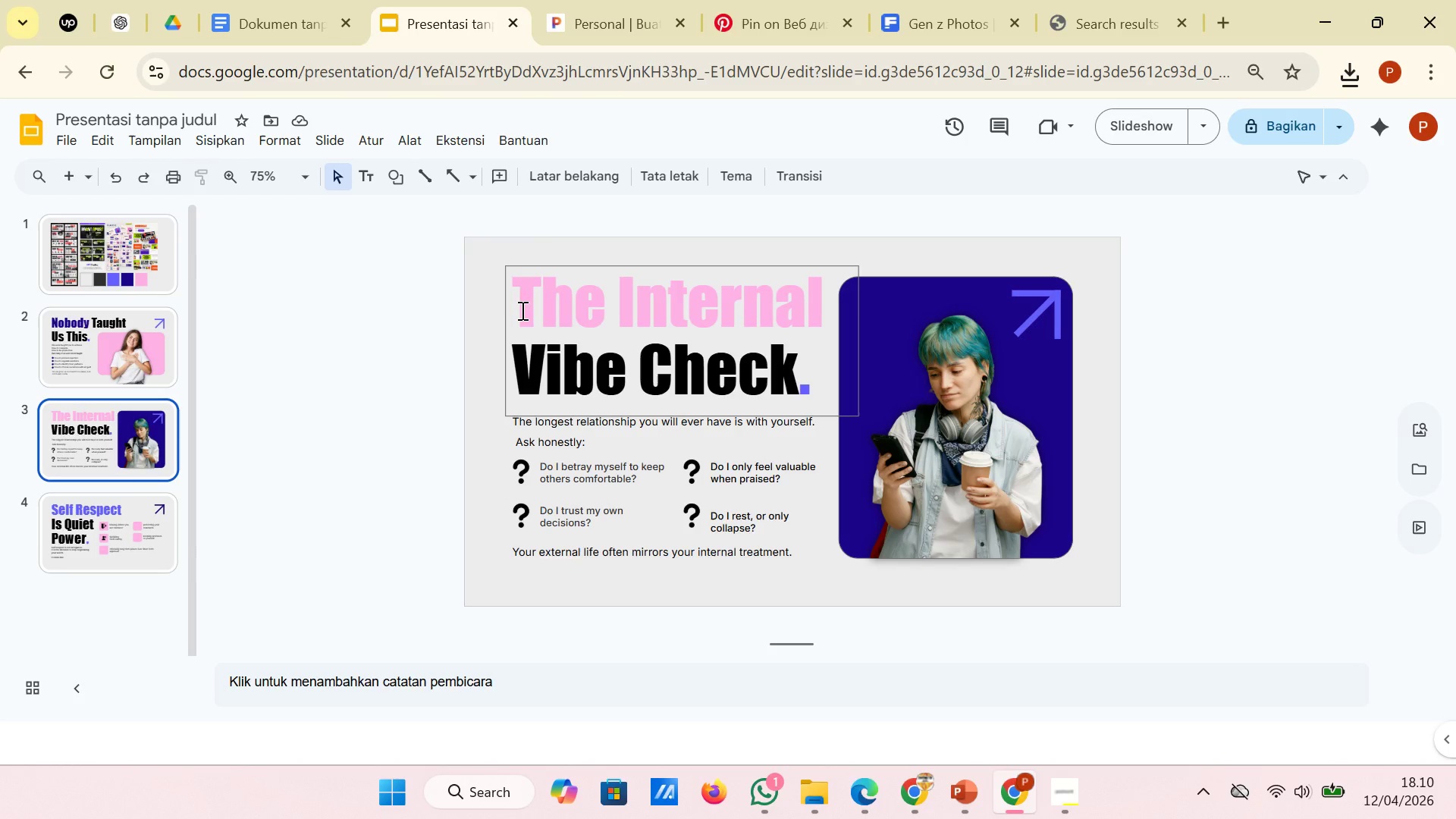 
wait(5.31)
 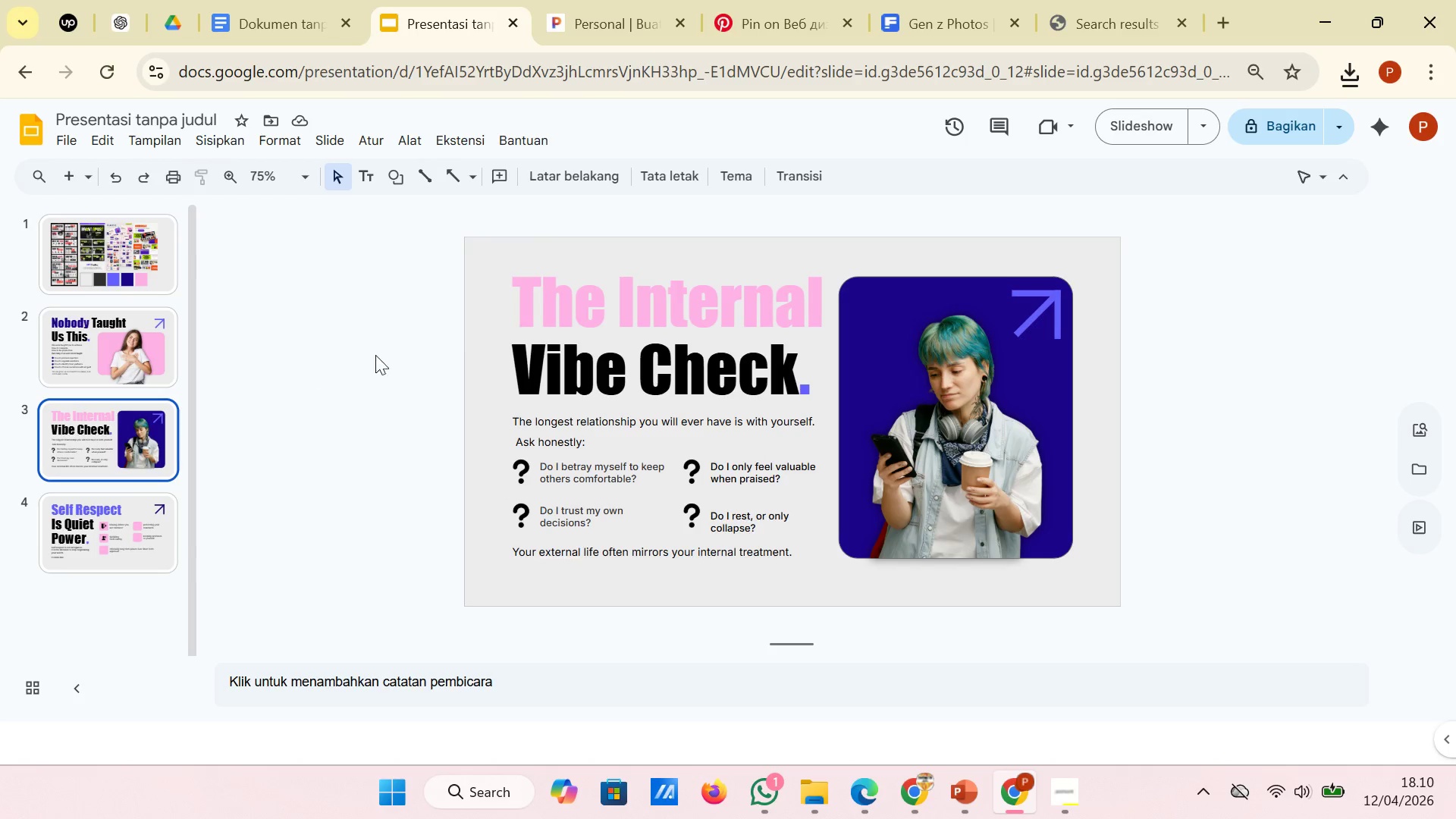 
left_click([129, 540])
 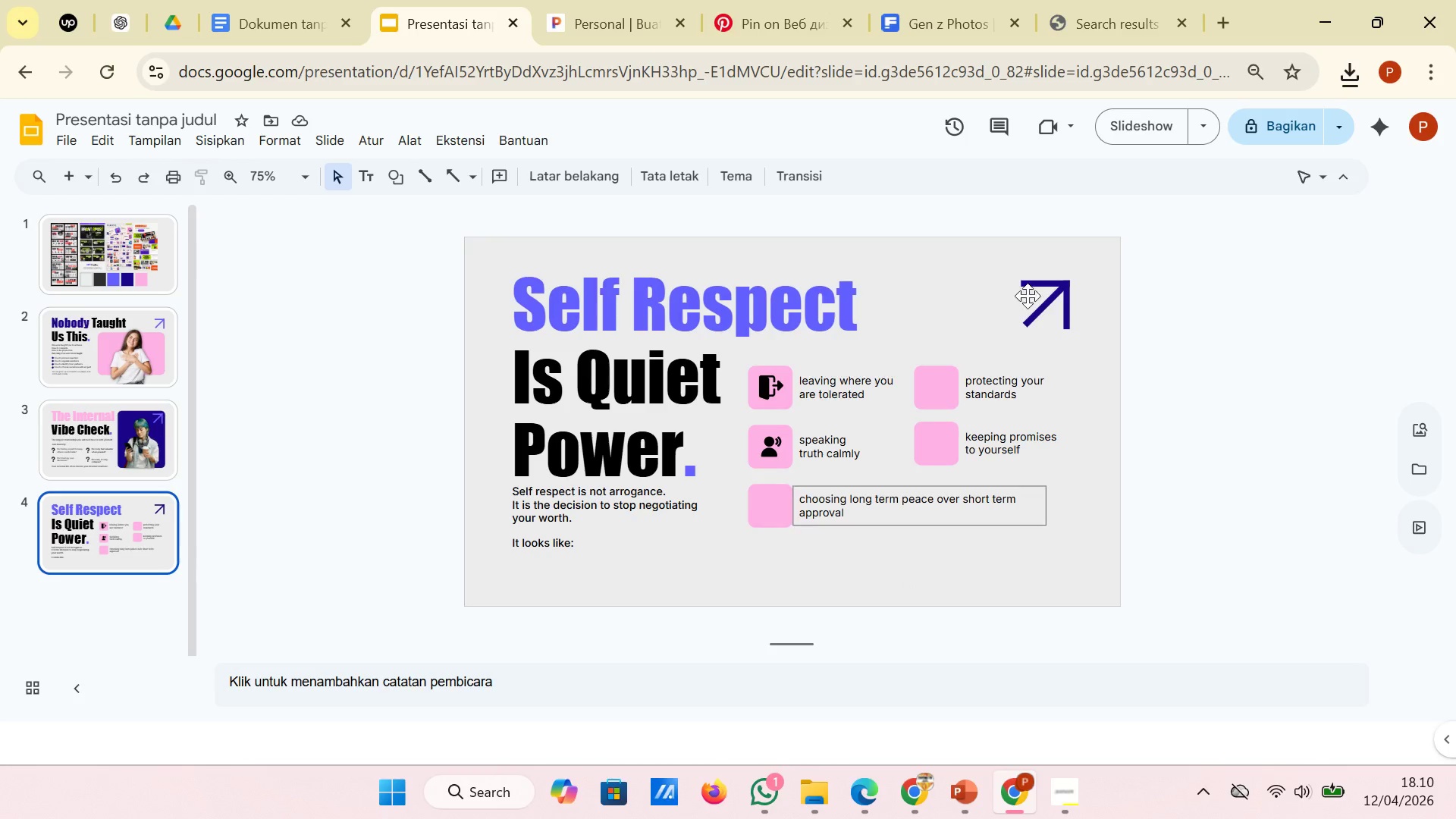 
wait(5.34)
 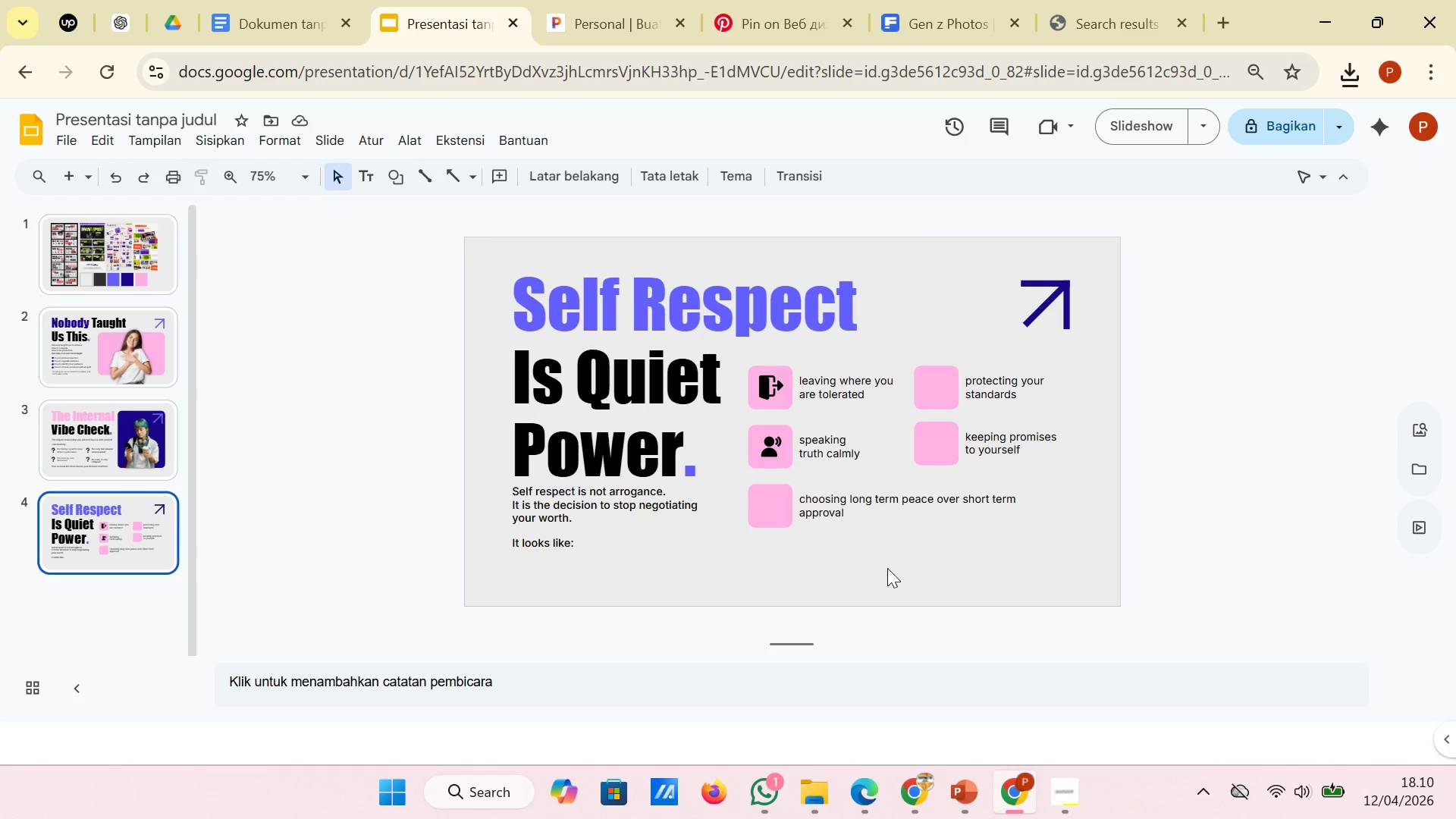 
left_click([1091, 0])
 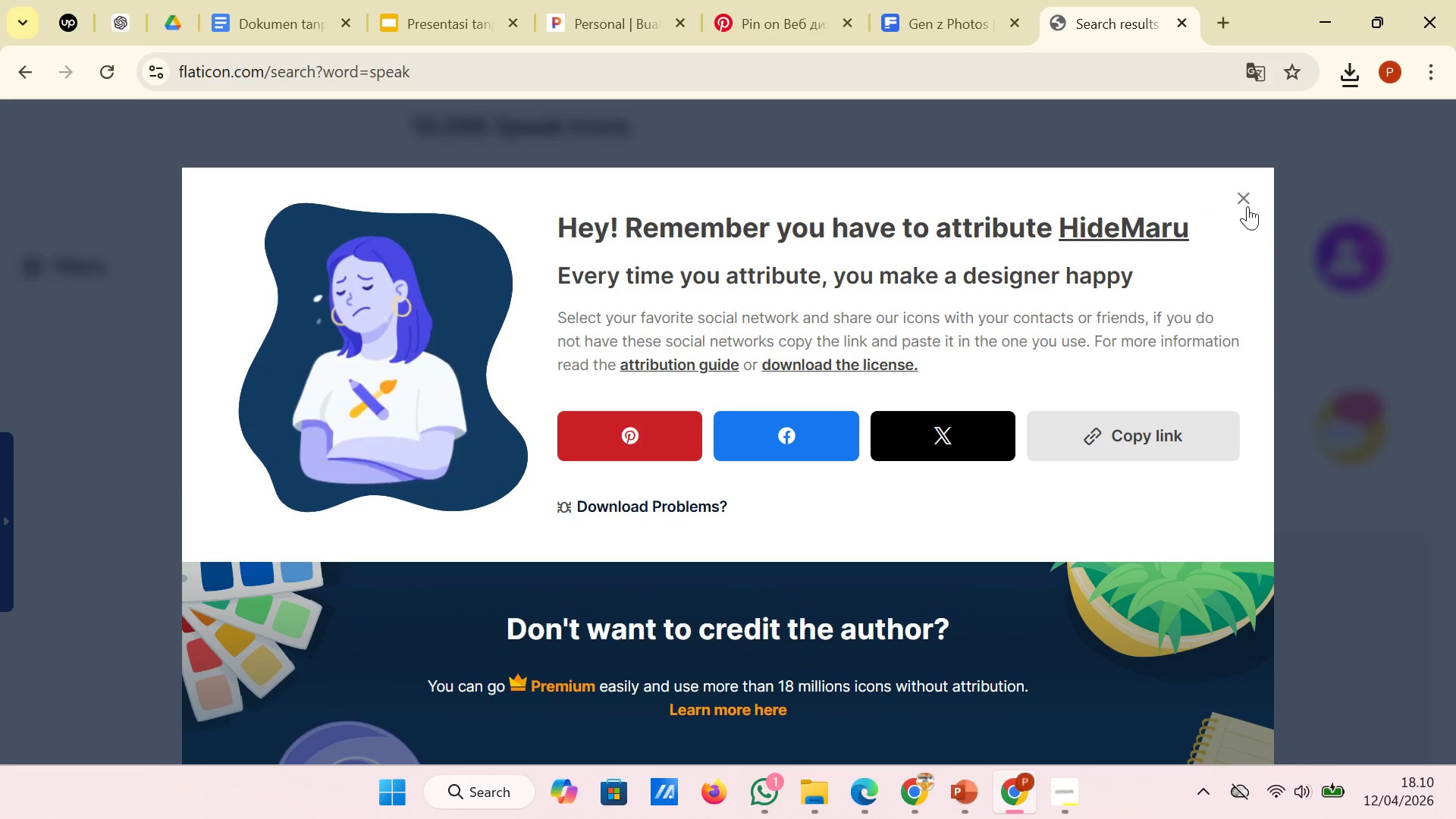 
left_click([1242, 196])
 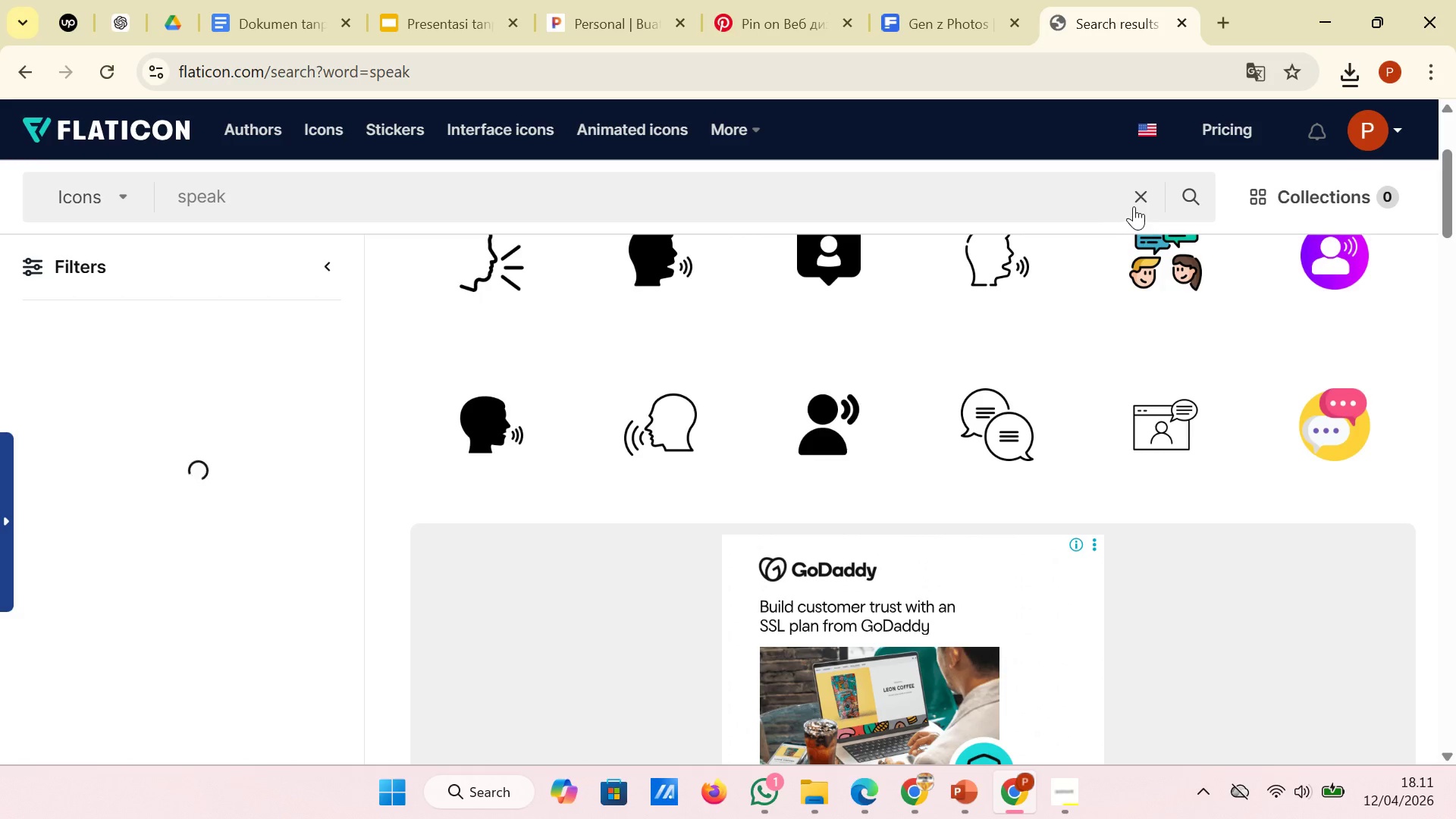 
left_click([1136, 201])
 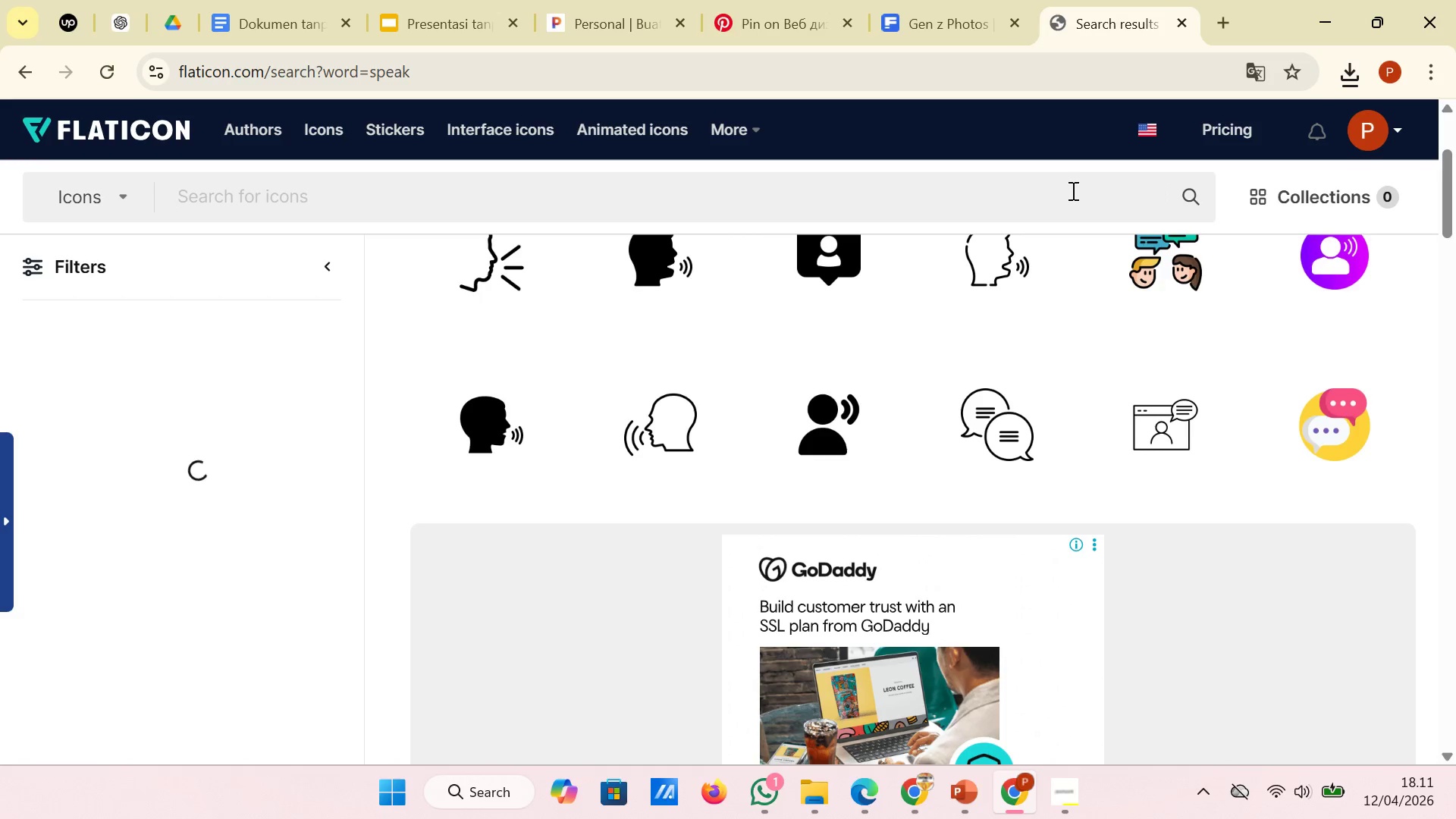 
left_click([1072, 187])
 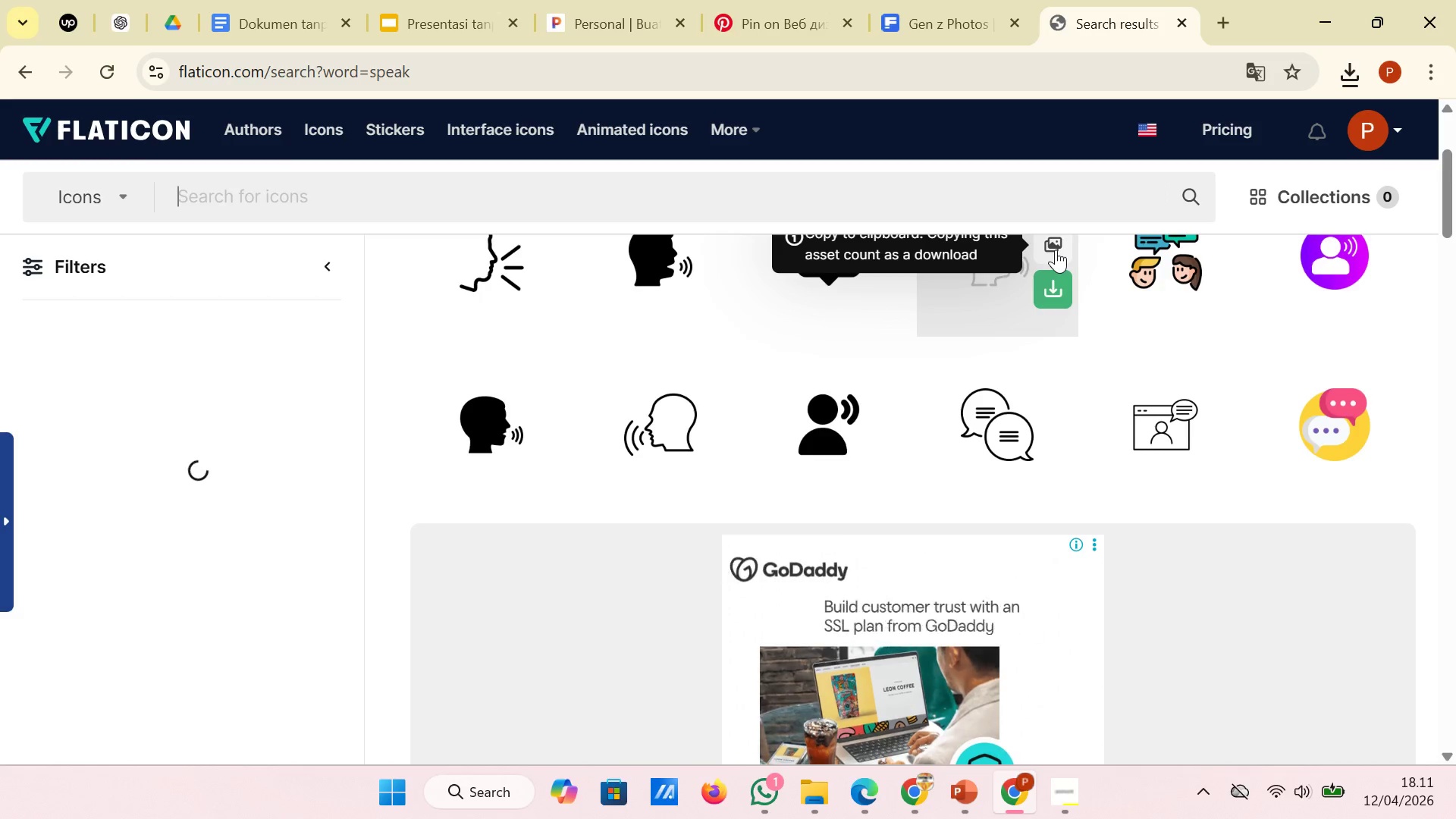 
type(peace)
 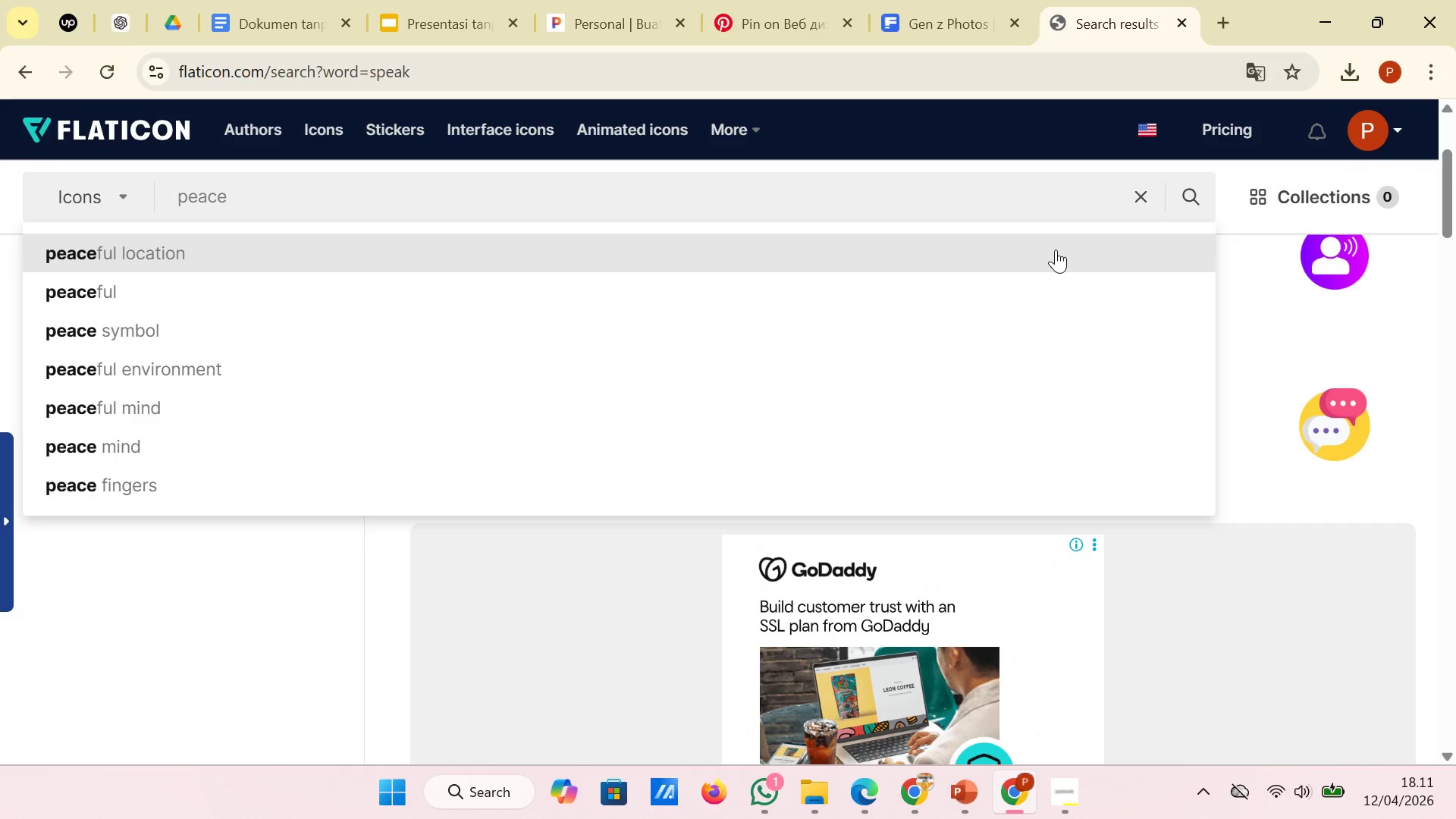 
key(Enter)
 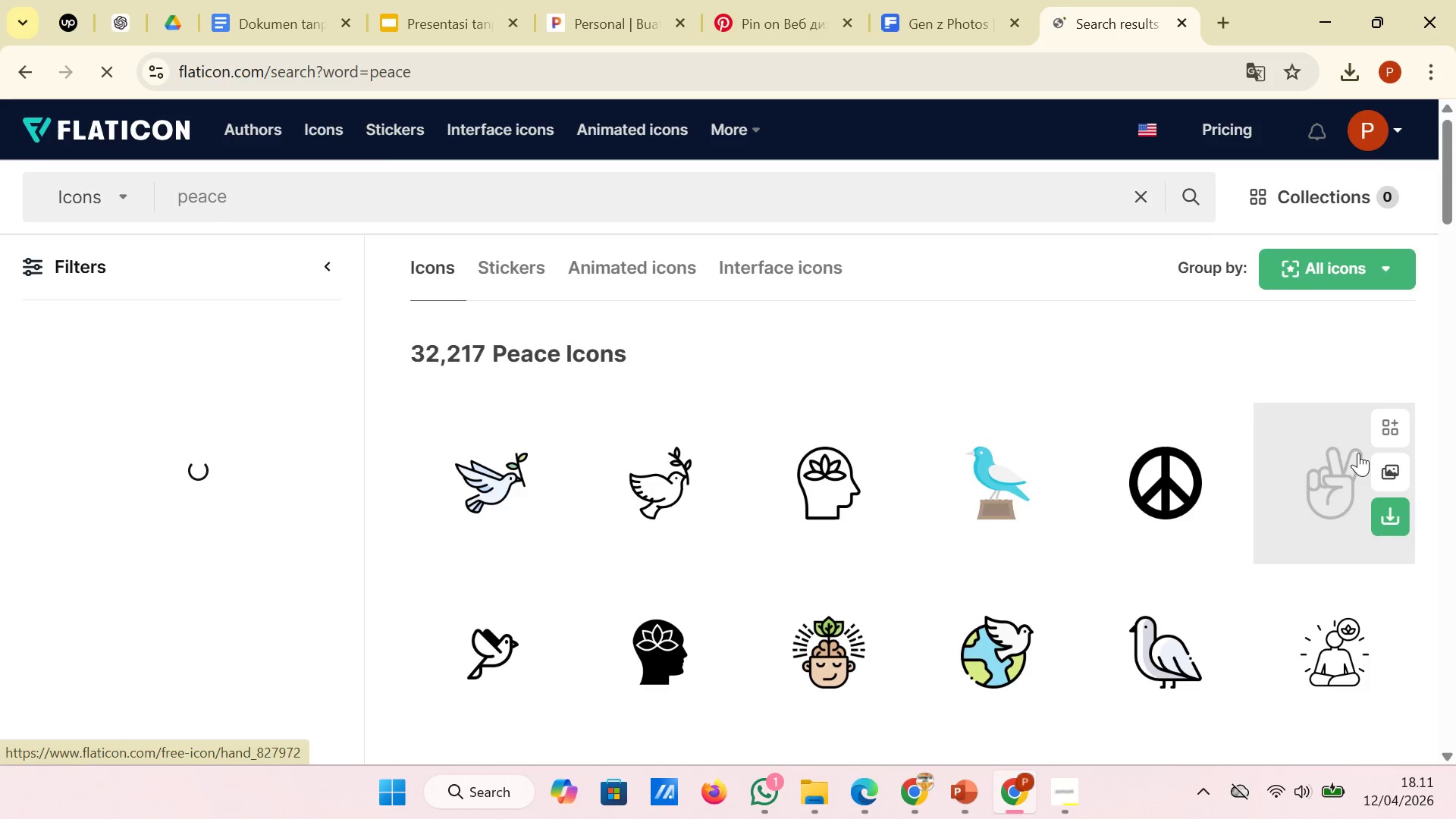 
scroll: coordinate [1021, 485], scroll_direction: down, amount: 6.0
 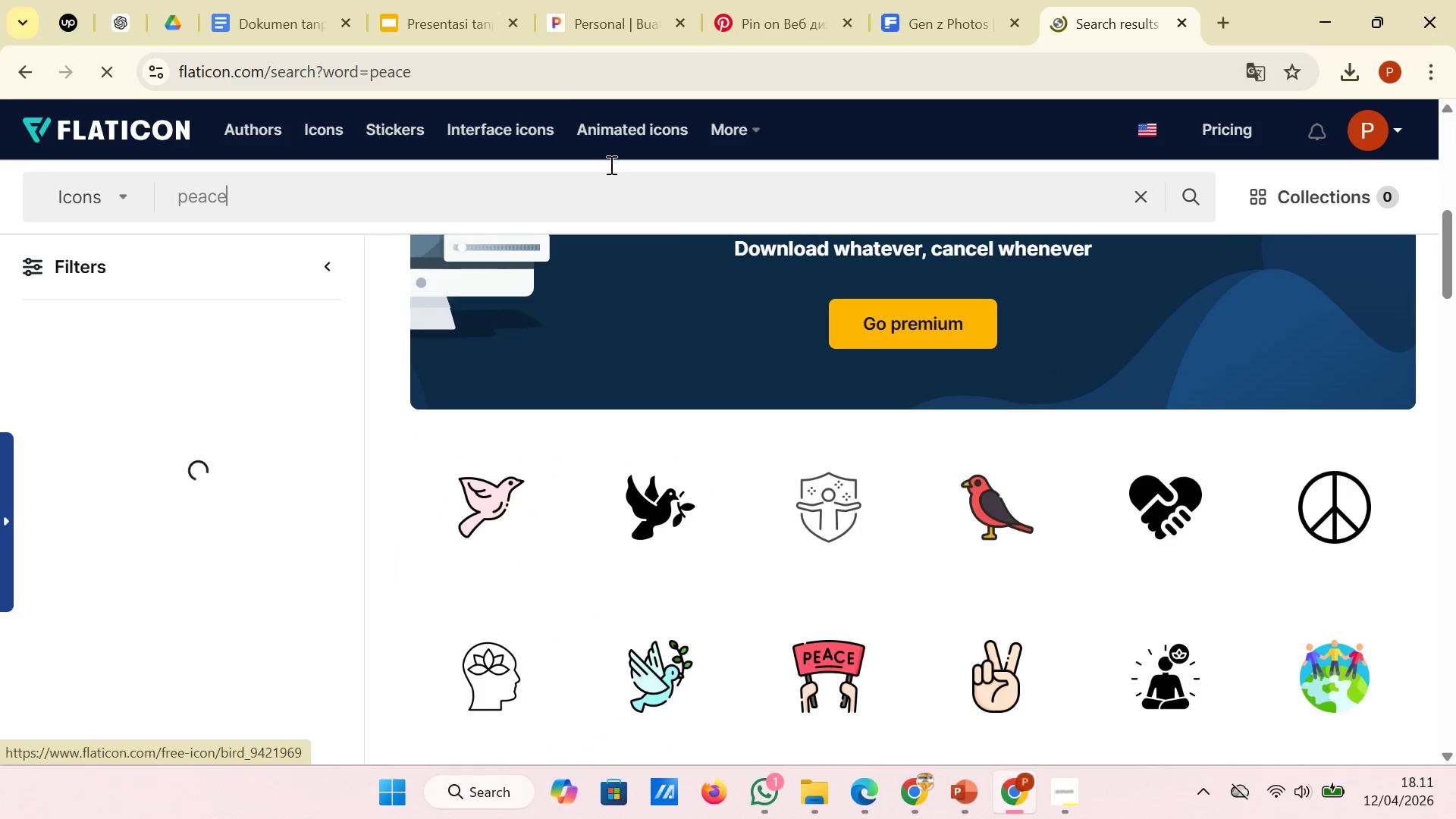 
left_click([449, 0])
 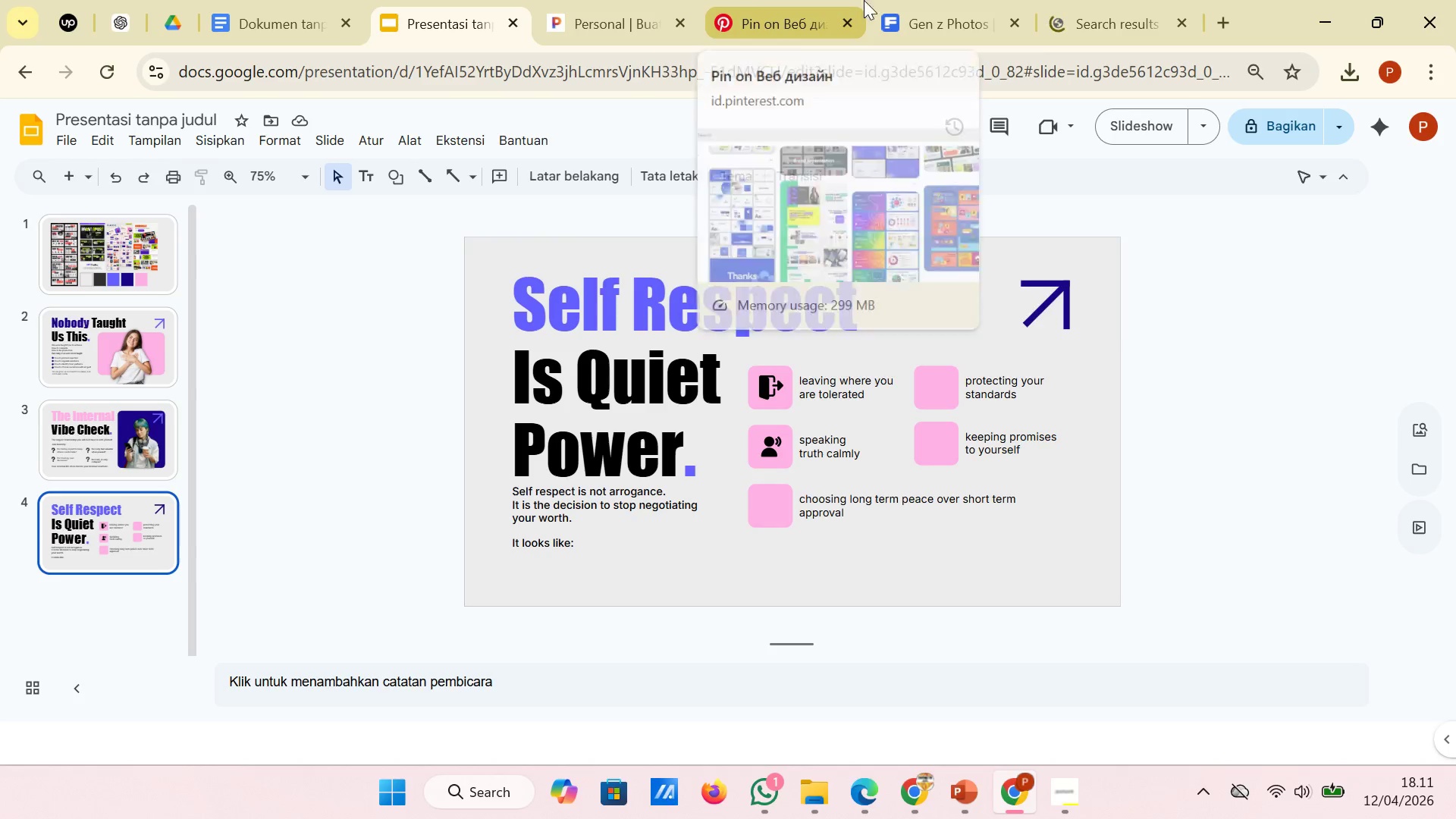 
left_click([1093, 0])
 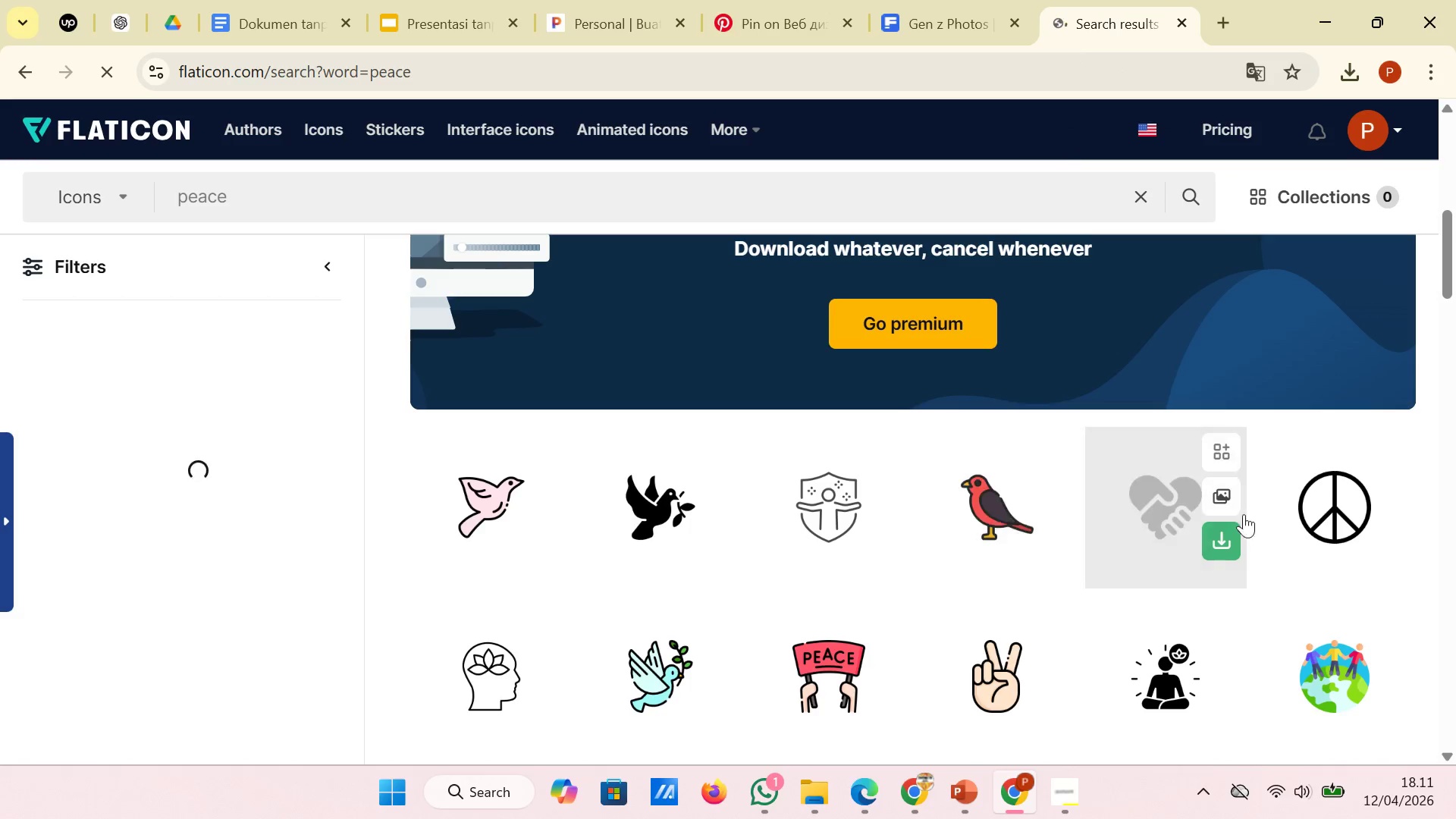 
left_click([1234, 536])
 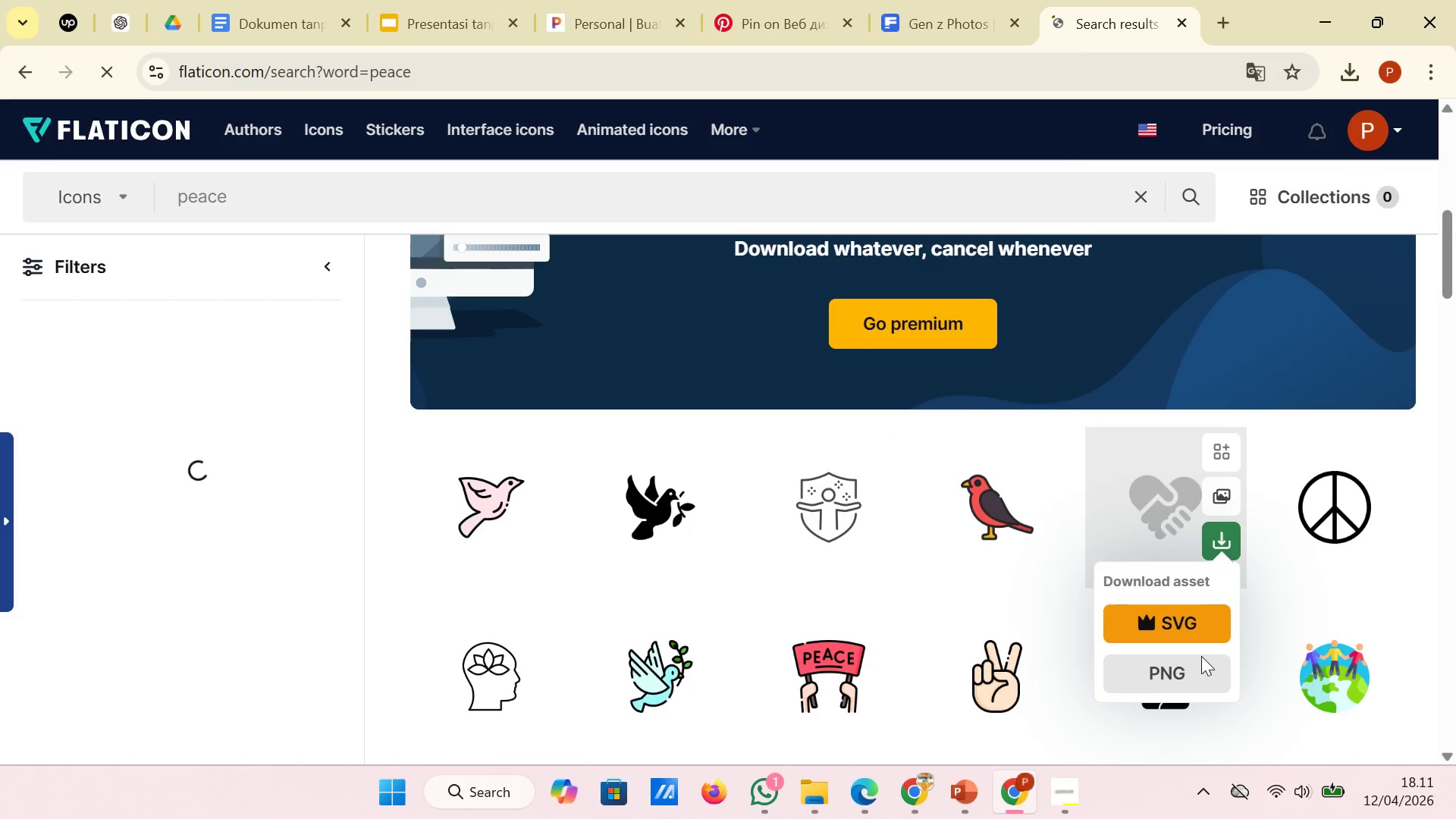 
left_click([1197, 681])
 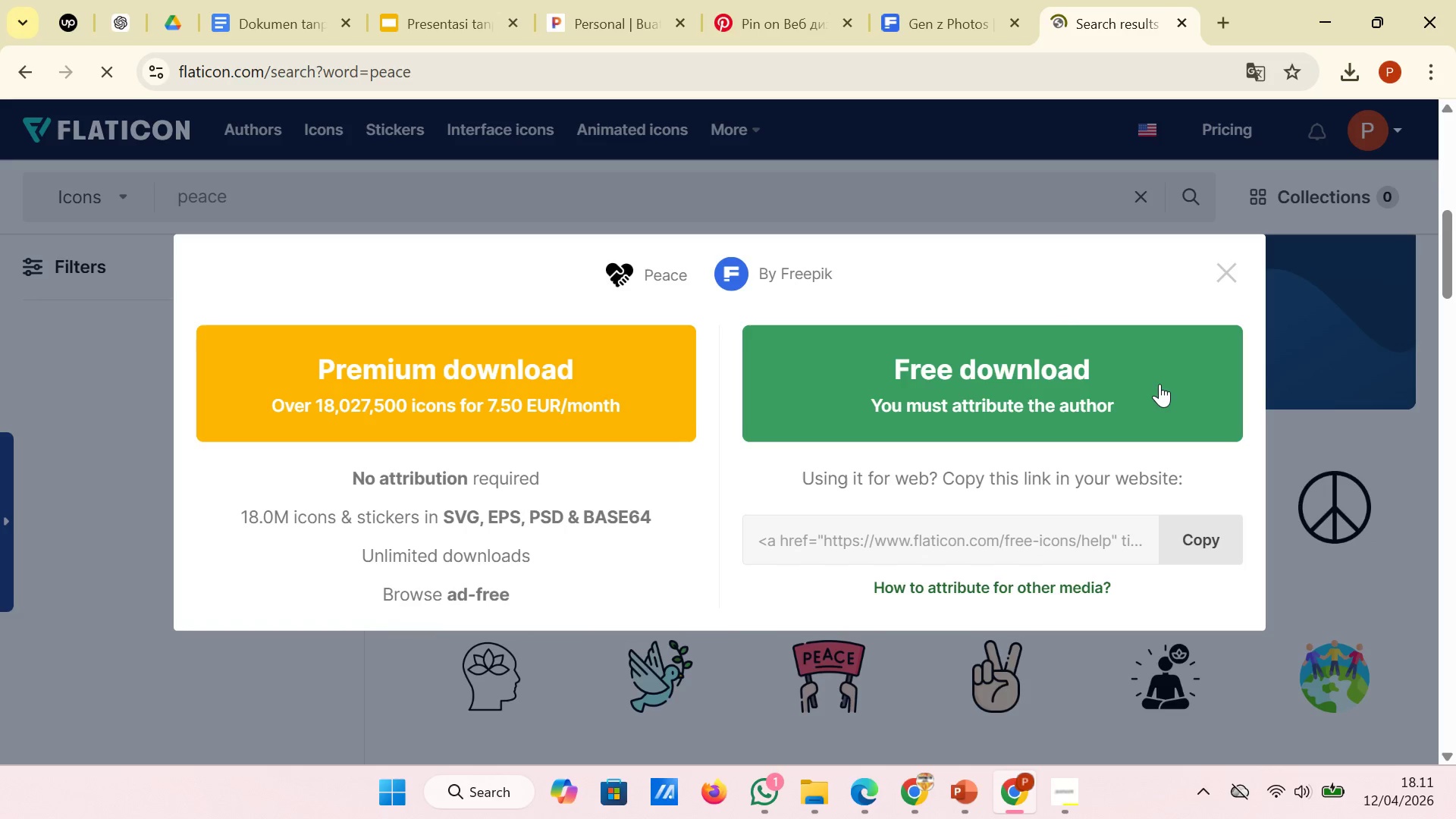 
left_click([1154, 362])
 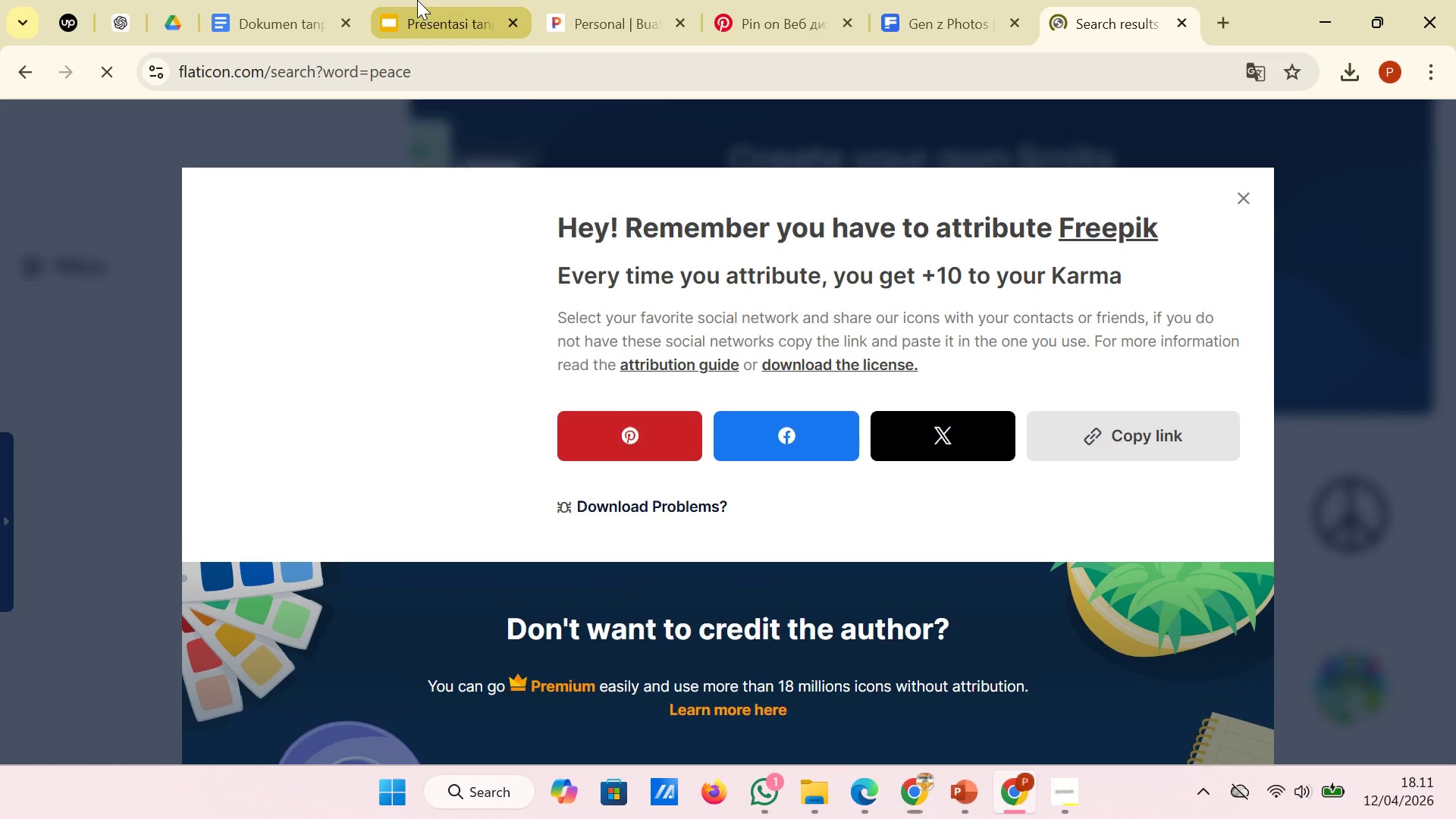 
left_click([417, 0])
 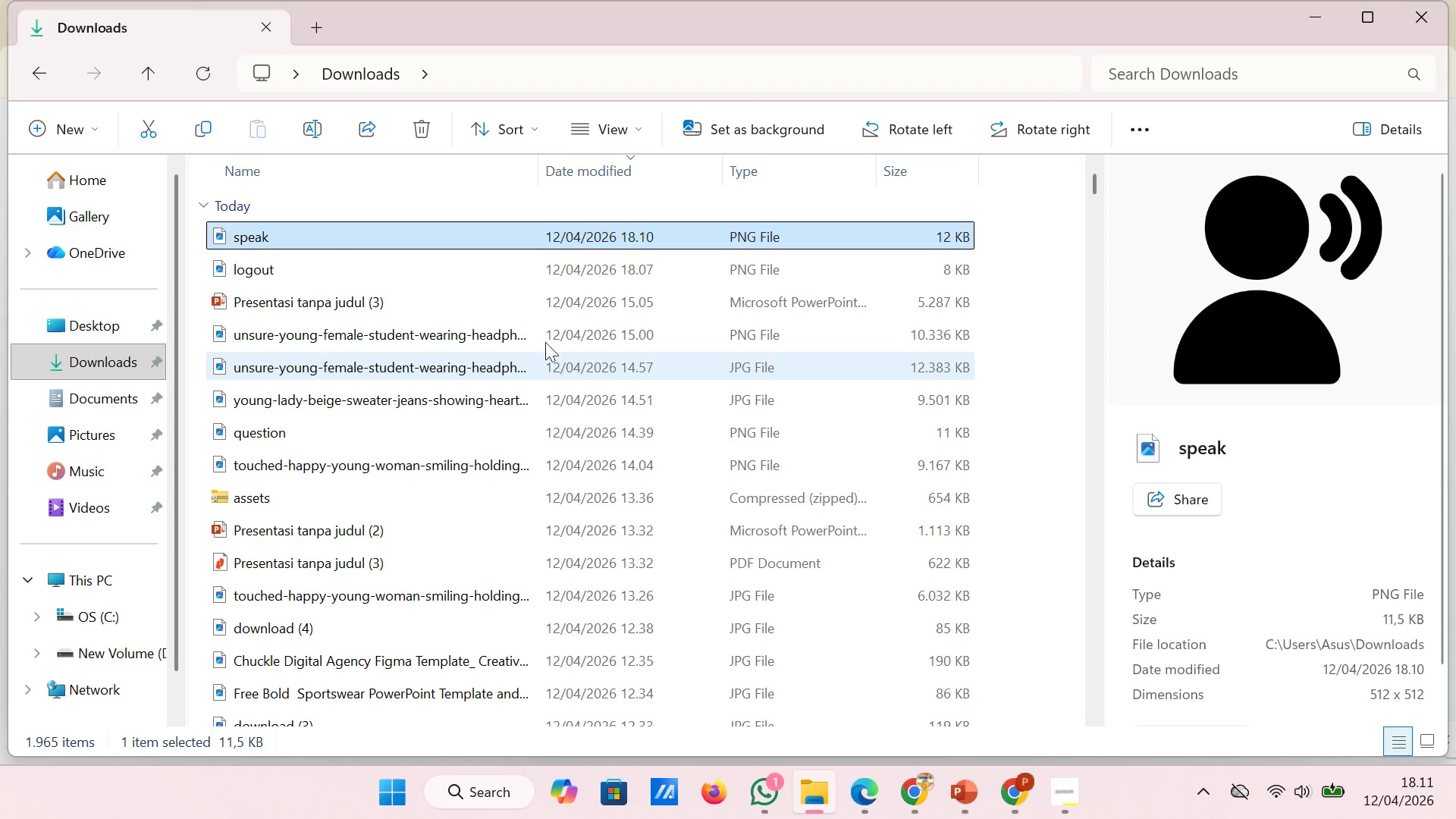 
left_click([141, 361])
 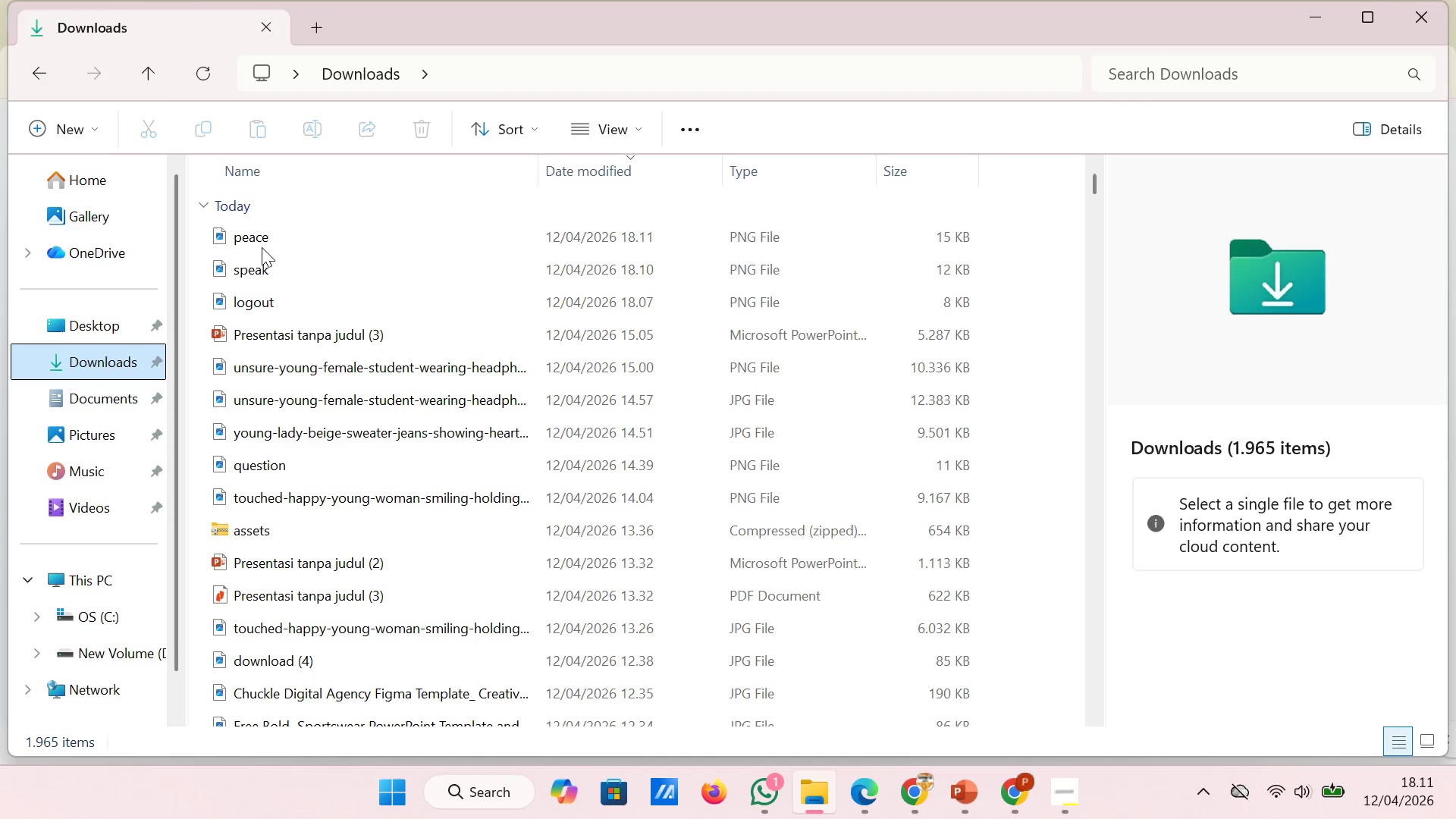 
left_click([268, 240])
 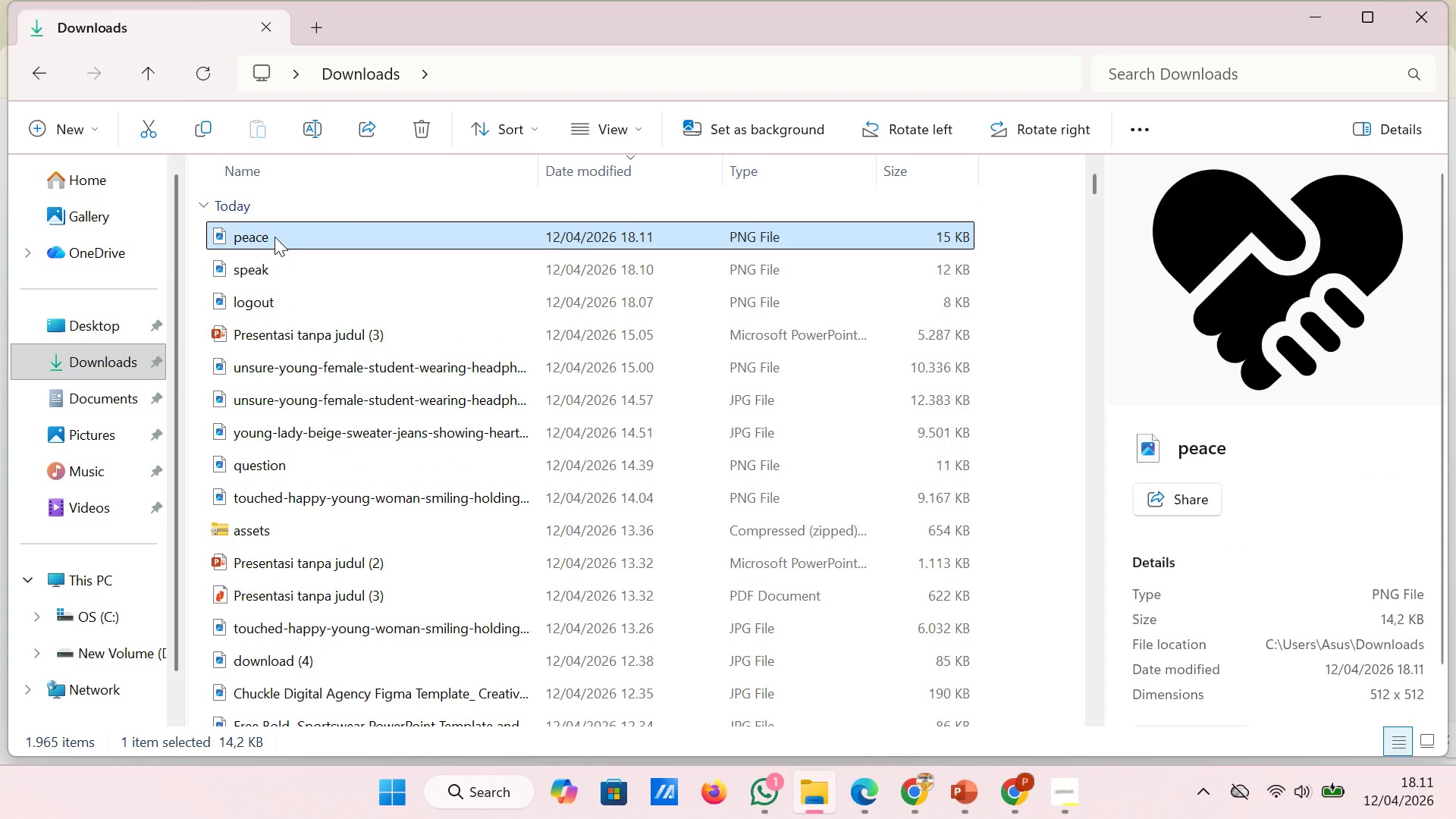 
left_click_drag(start_coordinate=[275, 237], to_coordinate=[864, 613])
 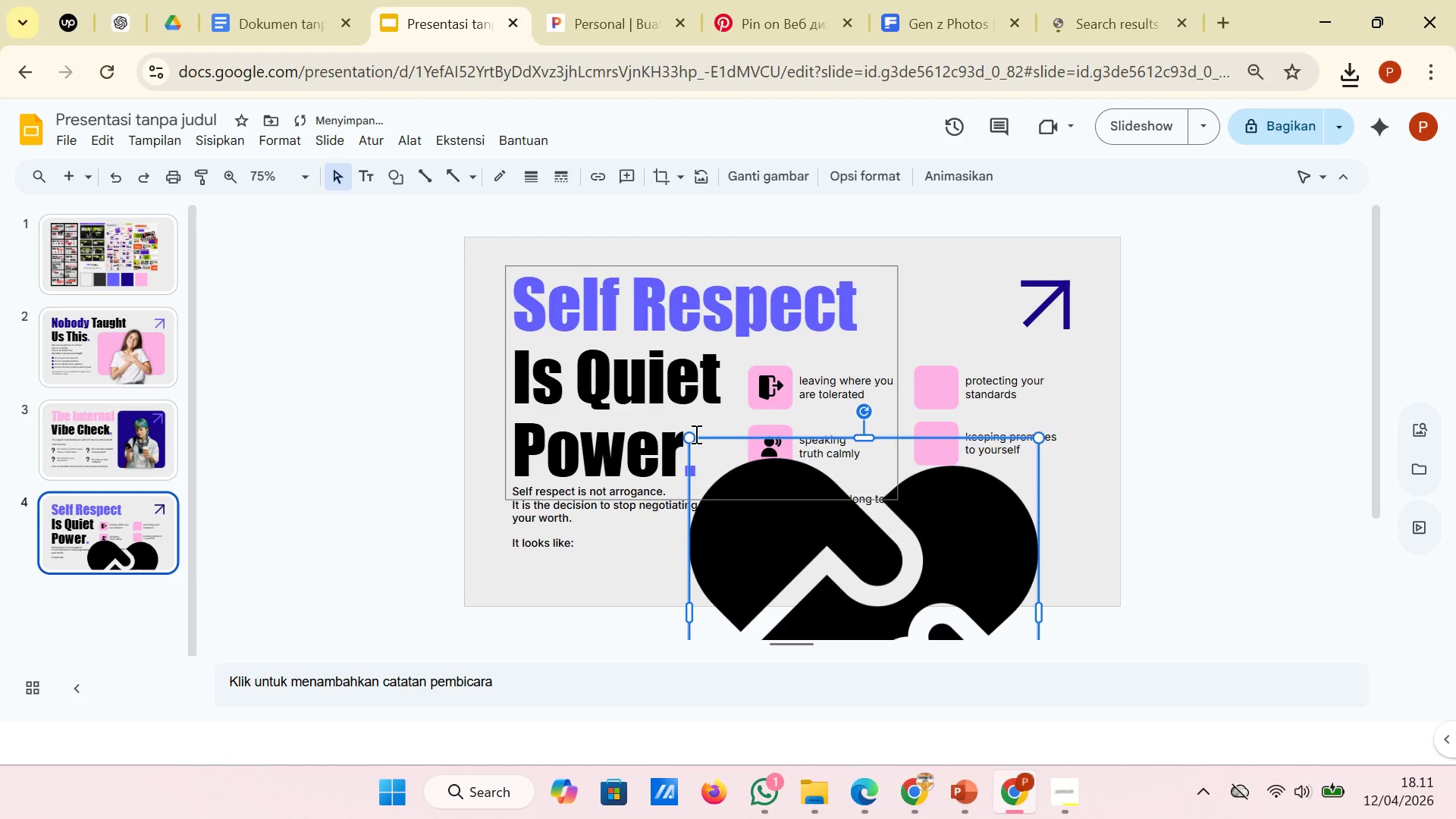 
left_click_drag(start_coordinate=[694, 438], to_coordinate=[940, 579])
 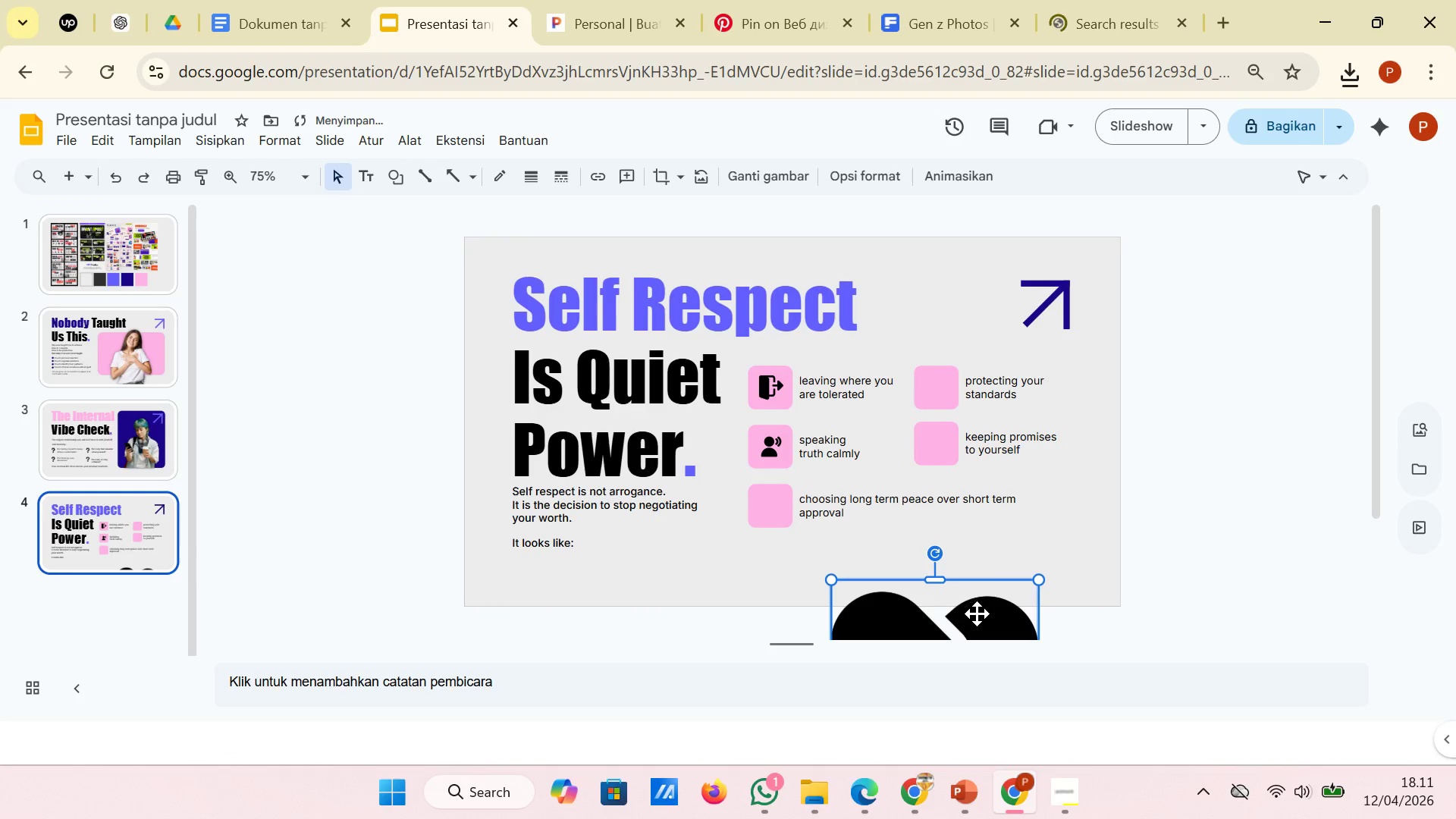 
left_click_drag(start_coordinate=[977, 613], to_coordinate=[897, 517])
 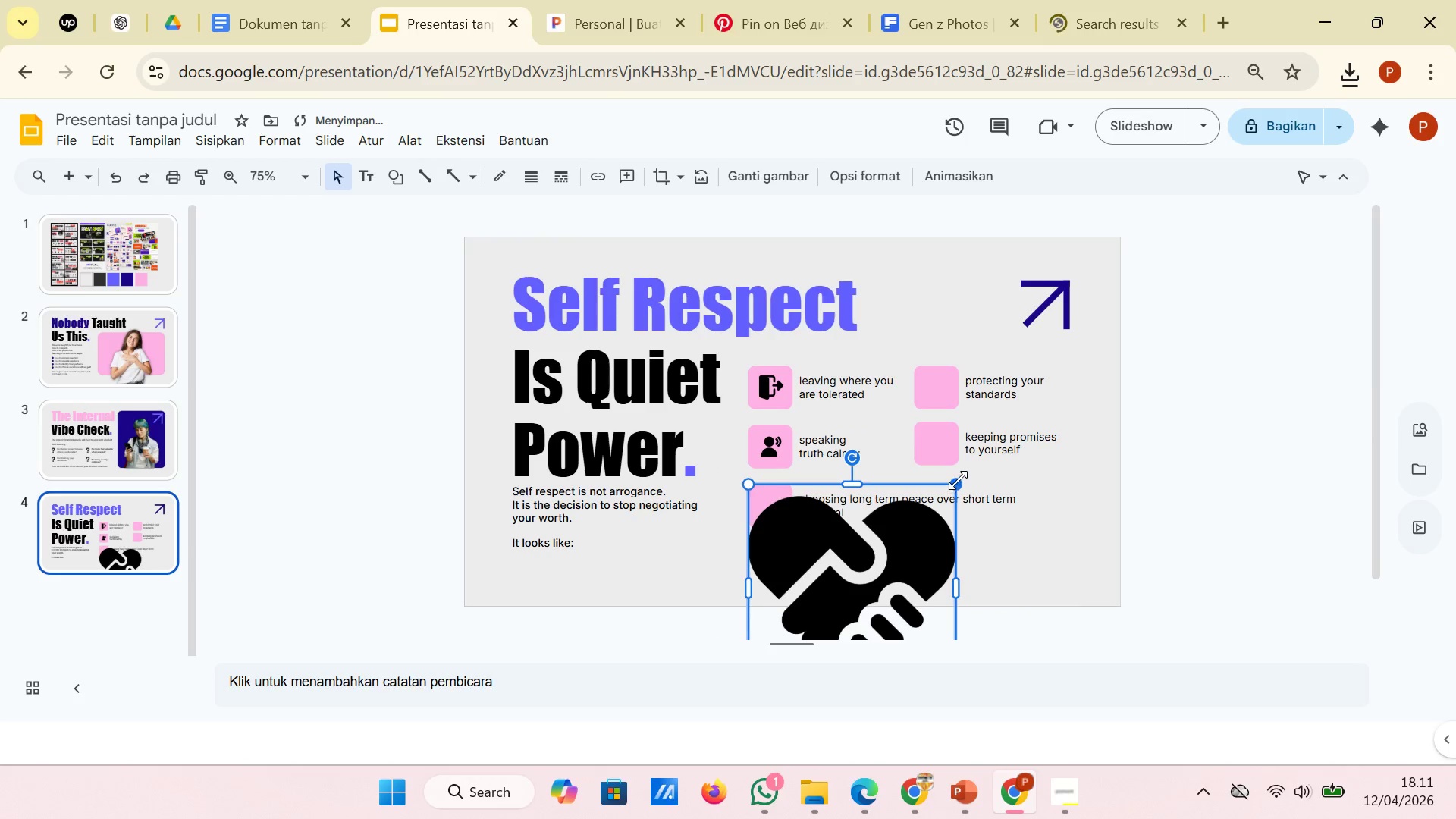 
left_click_drag(start_coordinate=[958, 479], to_coordinate=[833, 598])
 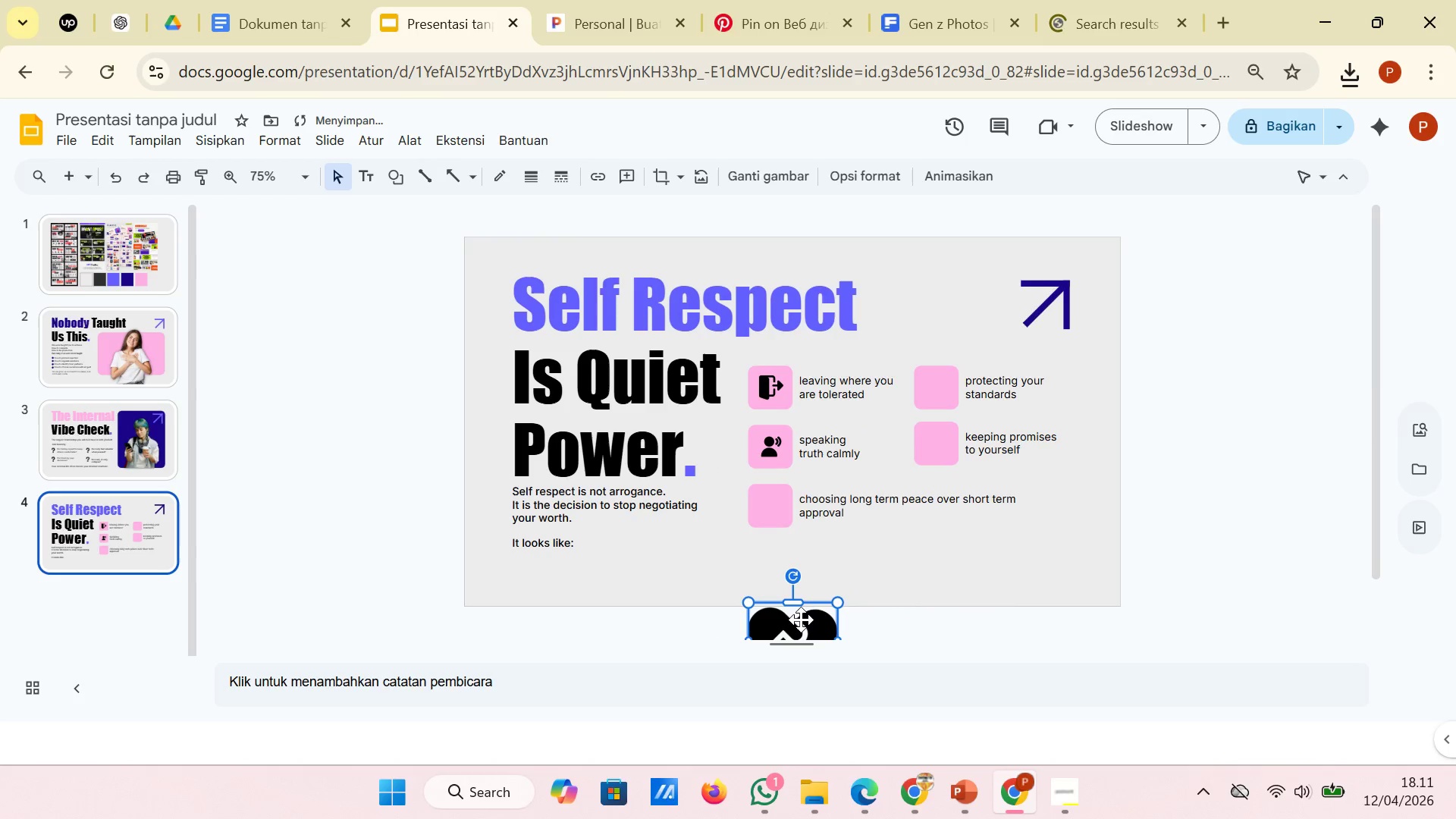 
left_click_drag(start_coordinate=[801, 620], to_coordinate=[810, 505])
 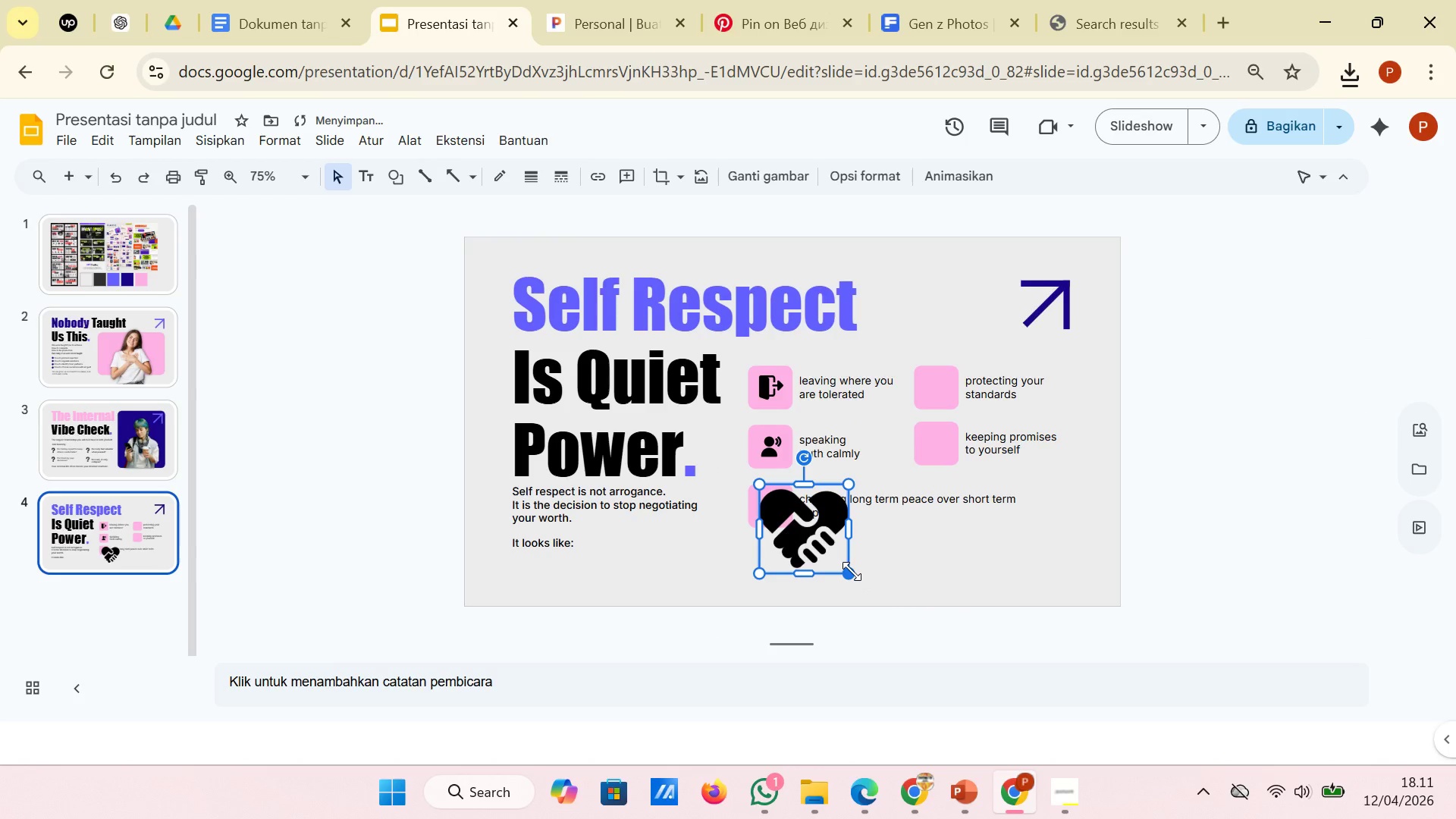 
left_click_drag(start_coordinate=[851, 570], to_coordinate=[769, 510])
 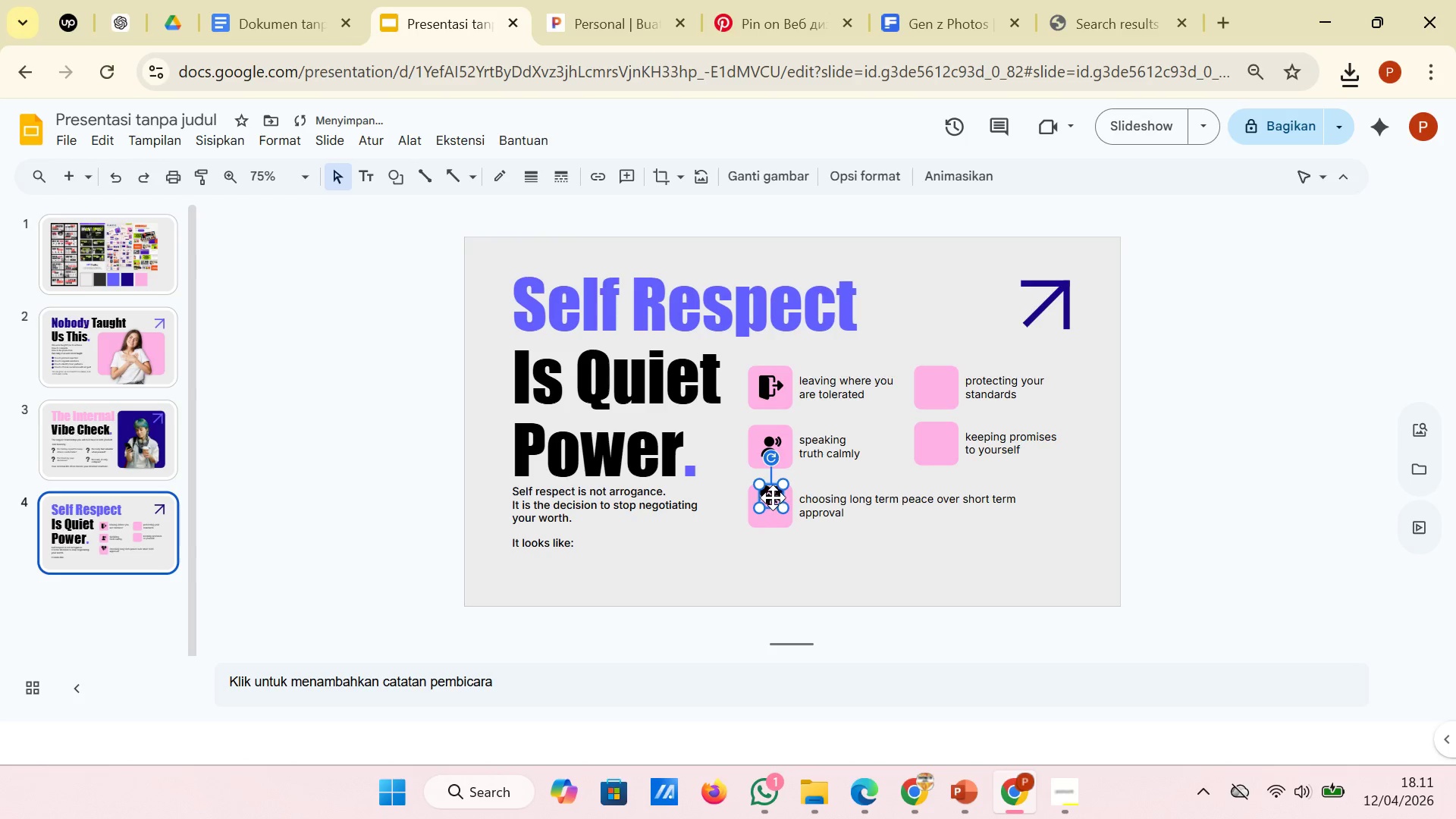 
left_click_drag(start_coordinate=[770, 496], to_coordinate=[768, 504])
 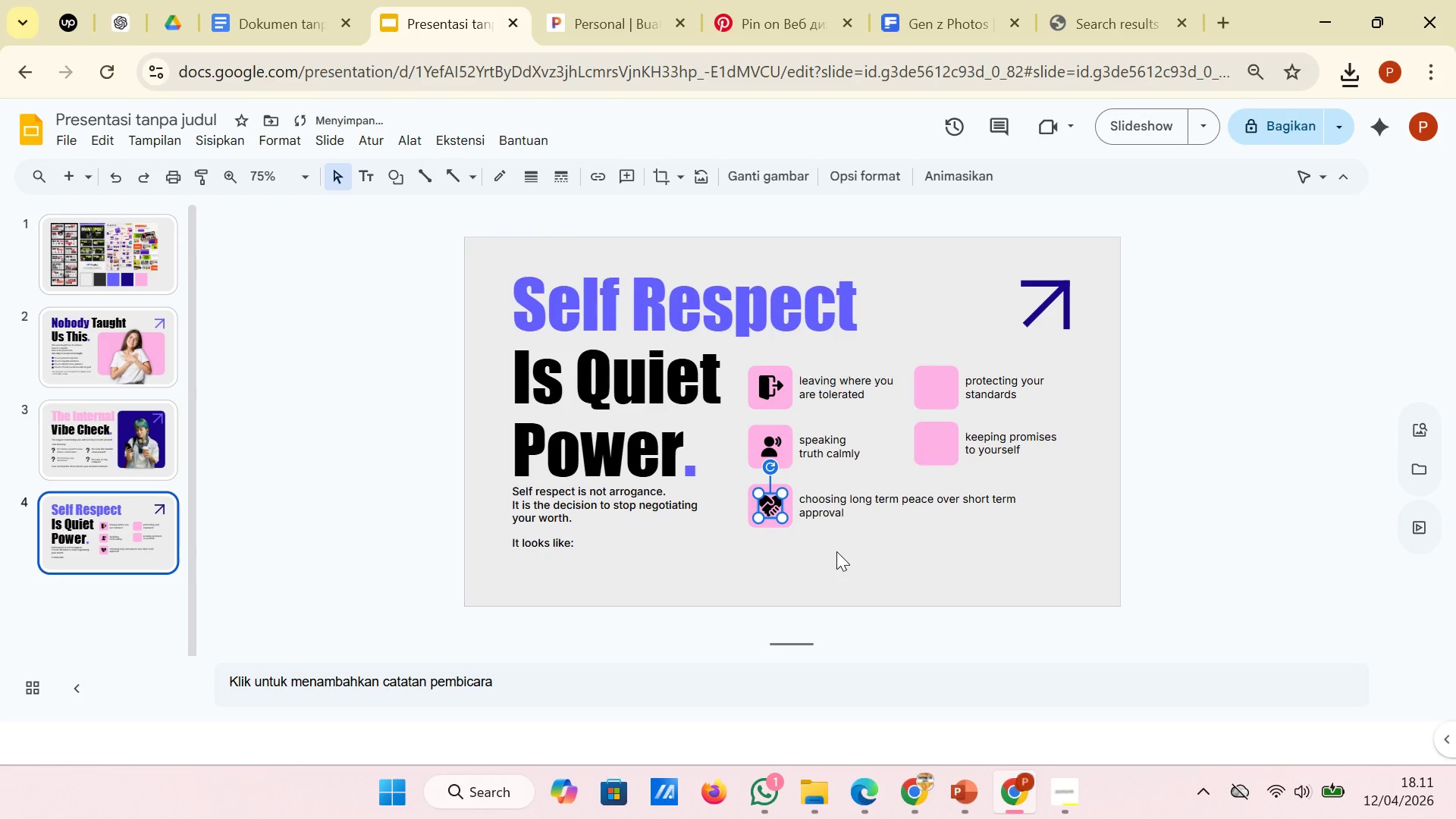 
left_click([836, 551])
 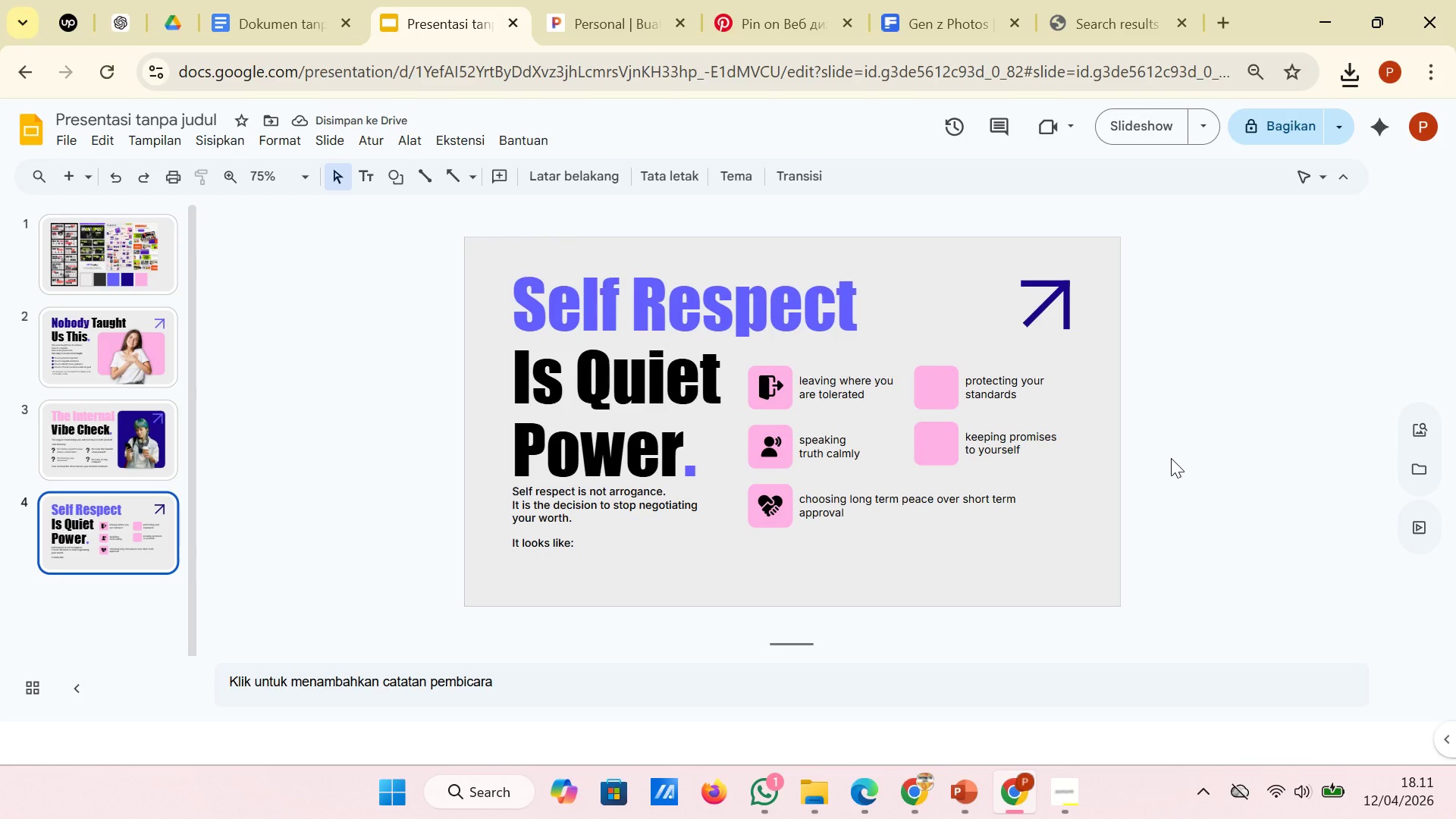 
wait(5.08)
 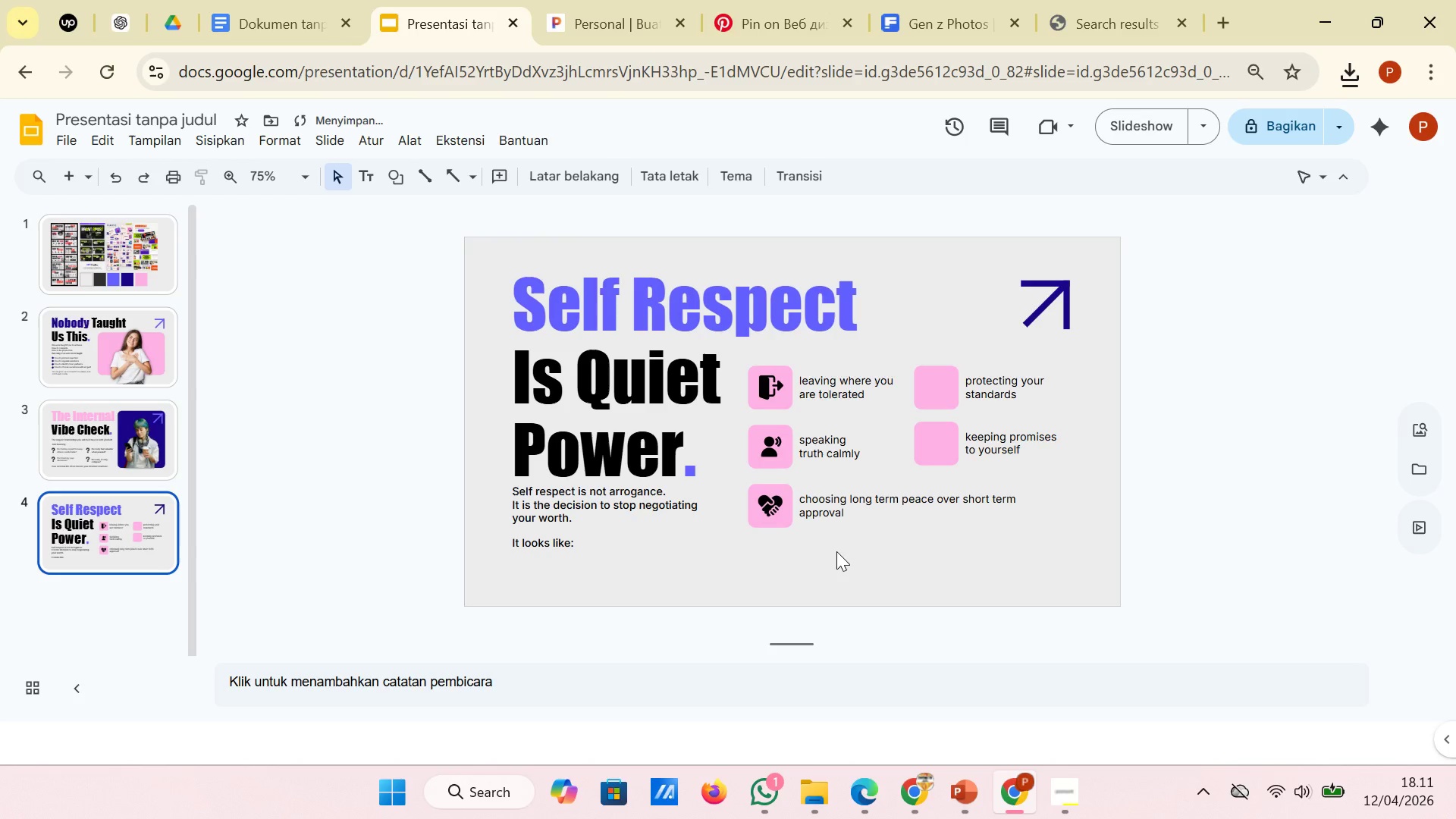 
left_click([1119, 0])
 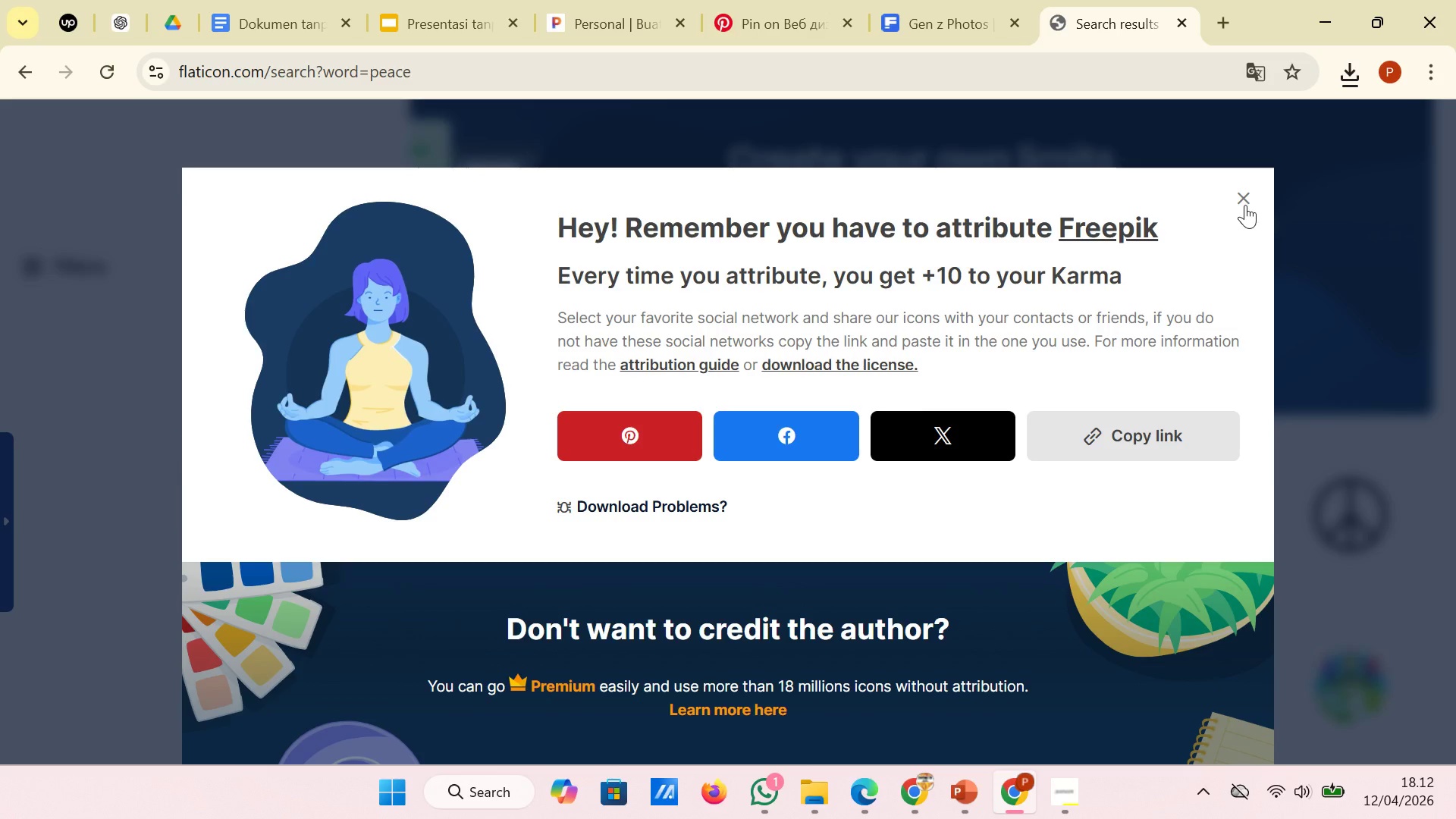 
left_click([1245, 200])
 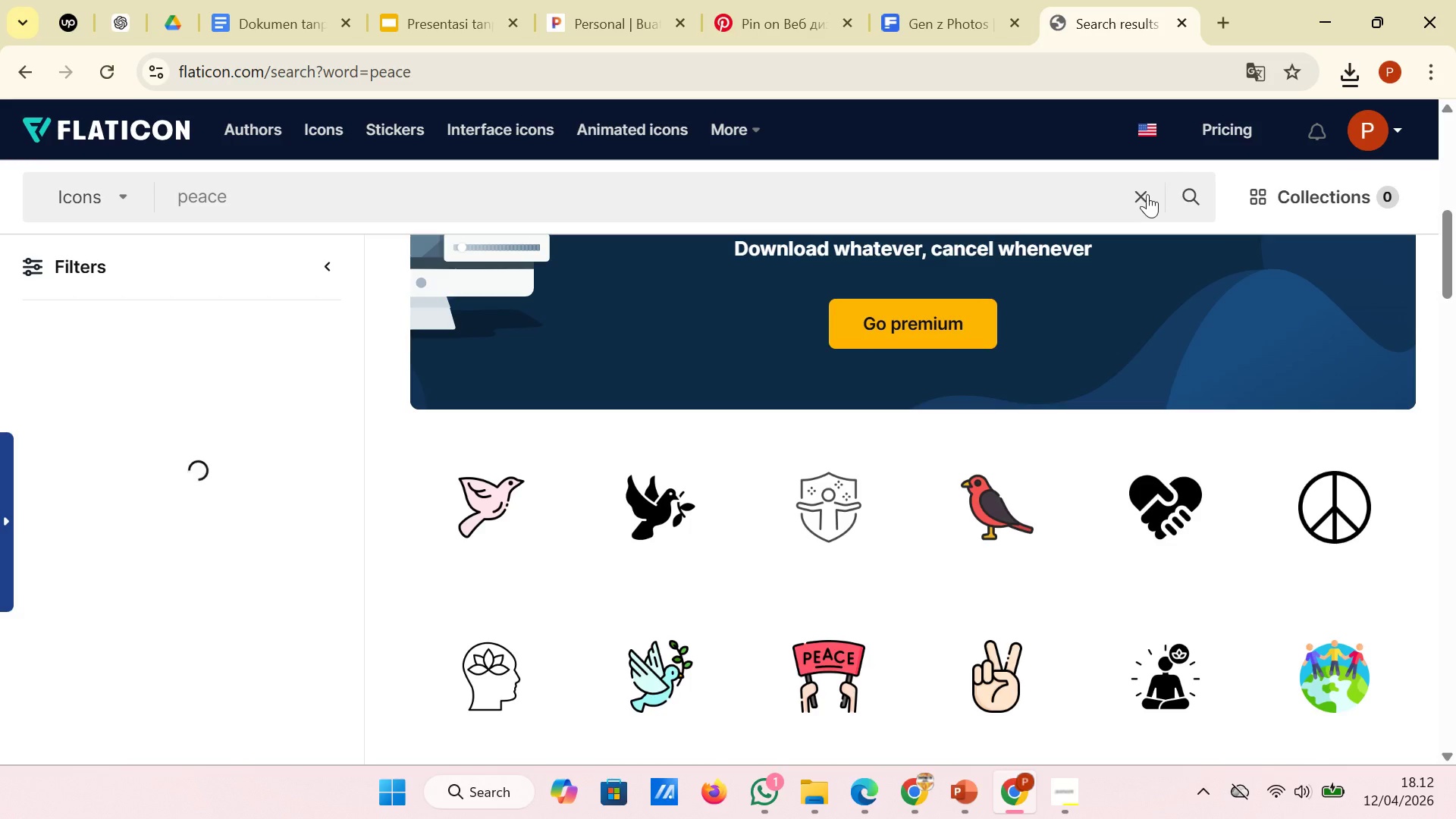 
left_click([1146, 196])
 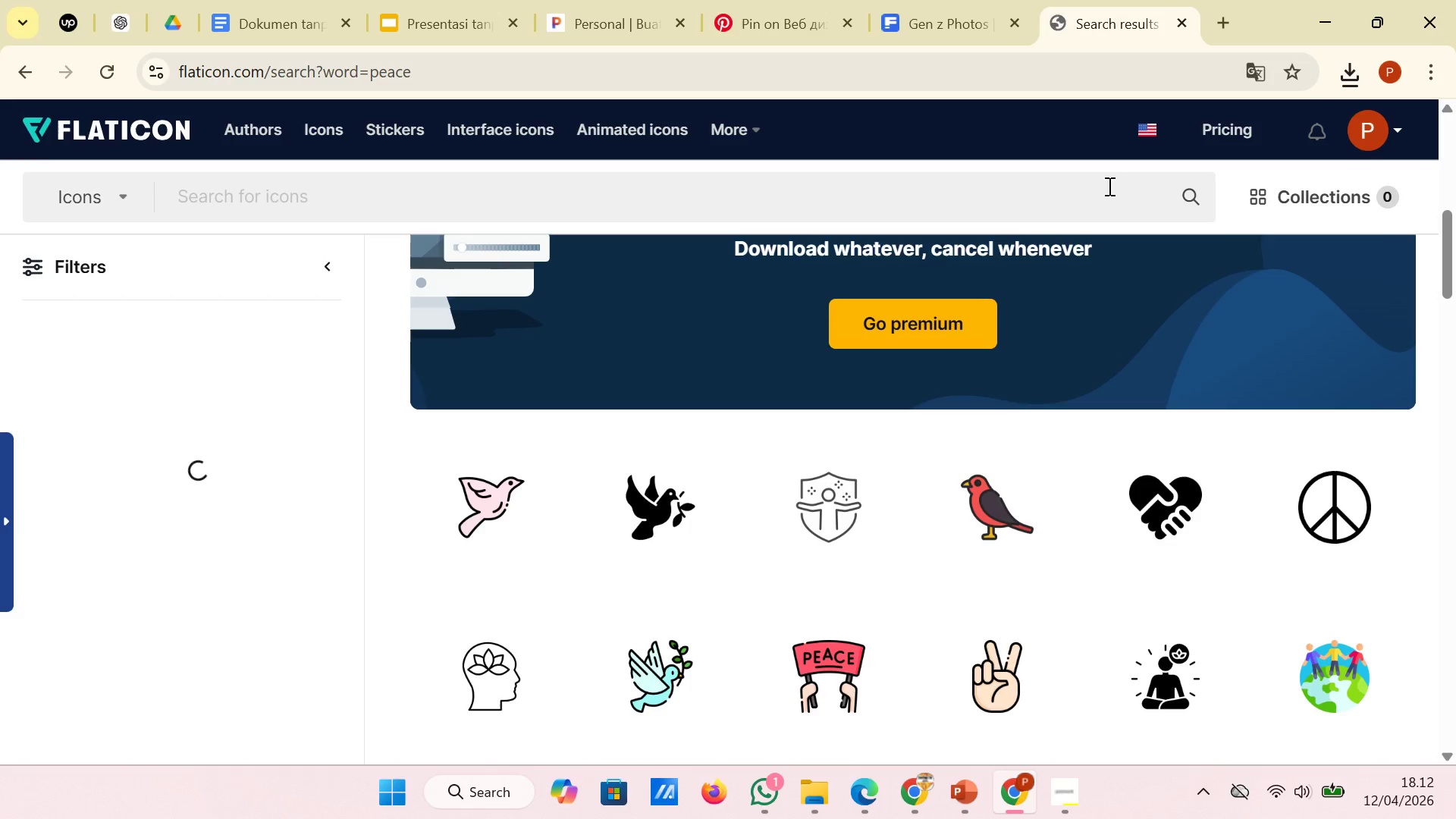 
left_click([1101, 186])
 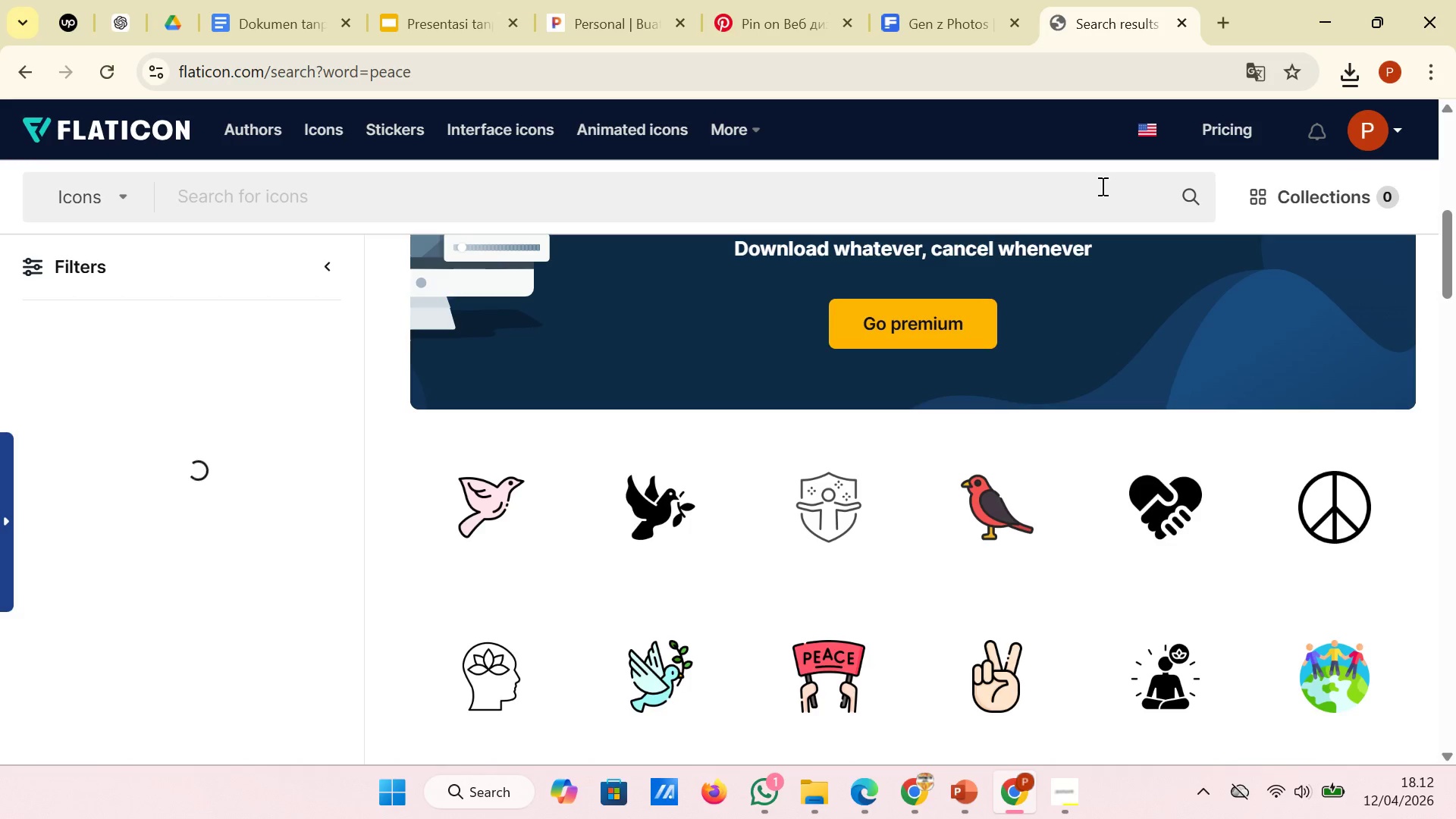 
type(protect)
 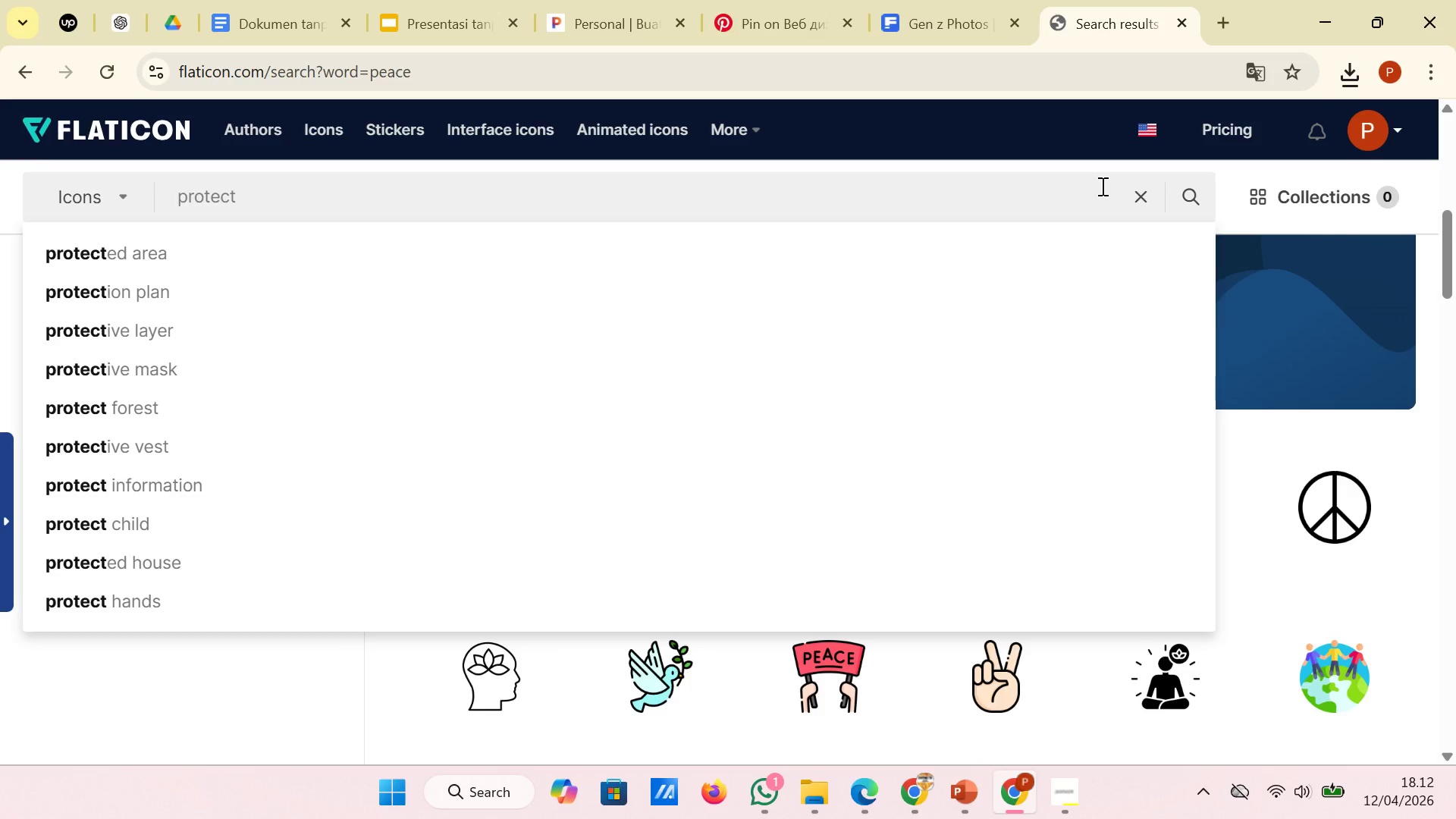 
key(Enter)
 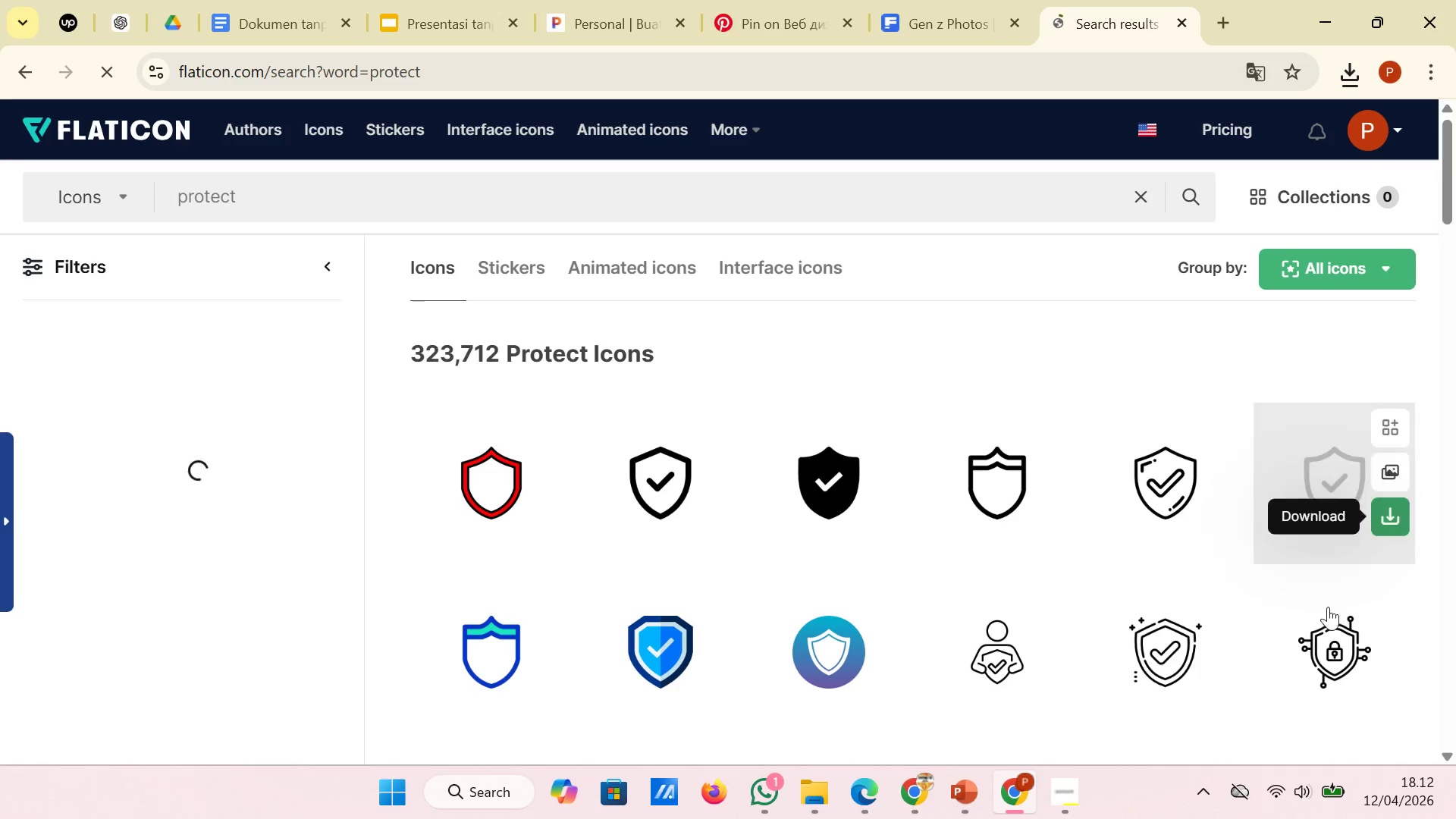 
scroll: coordinate [893, 457], scroll_direction: down, amount: 5.0
 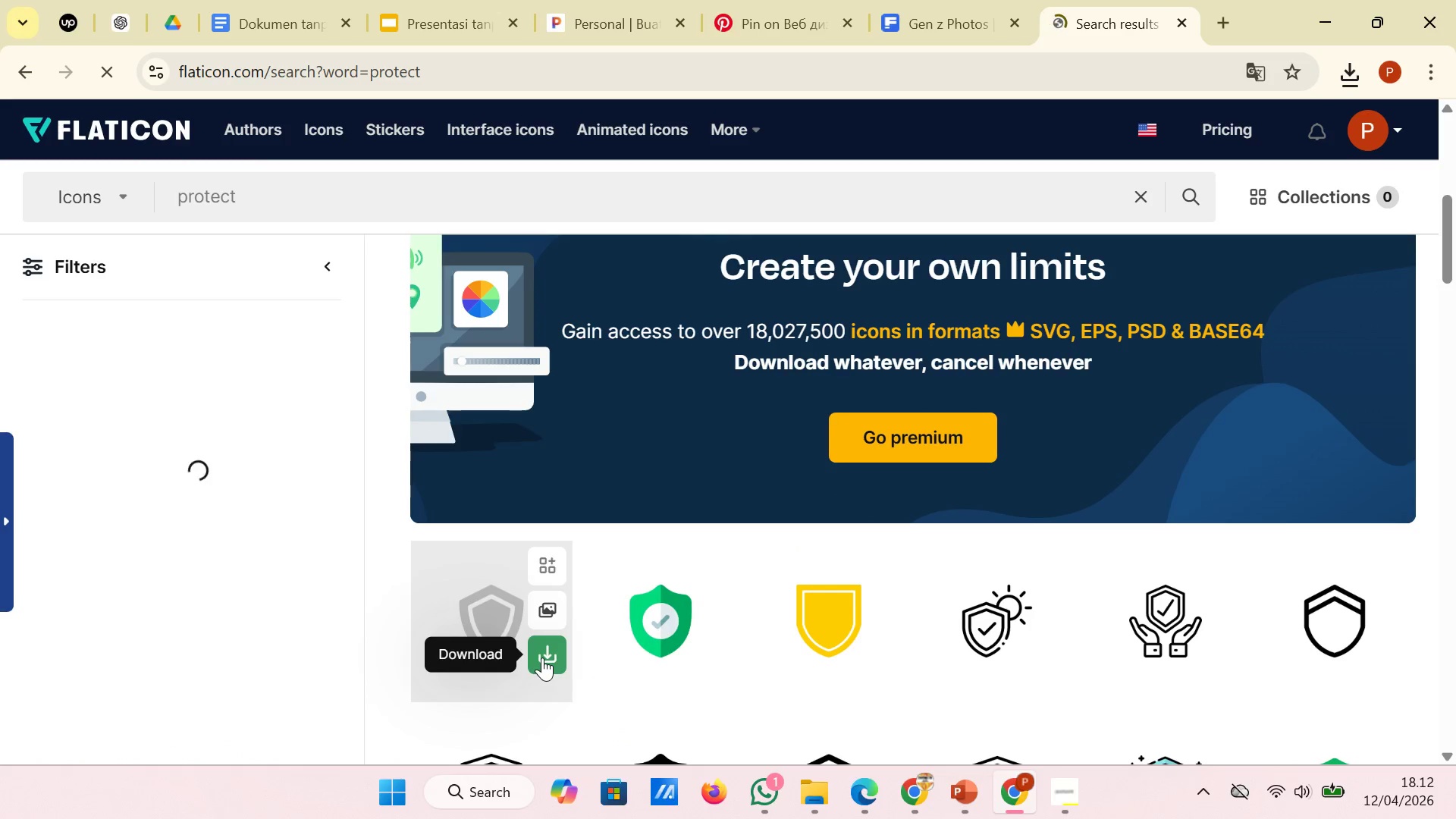 
left_click([542, 657])
 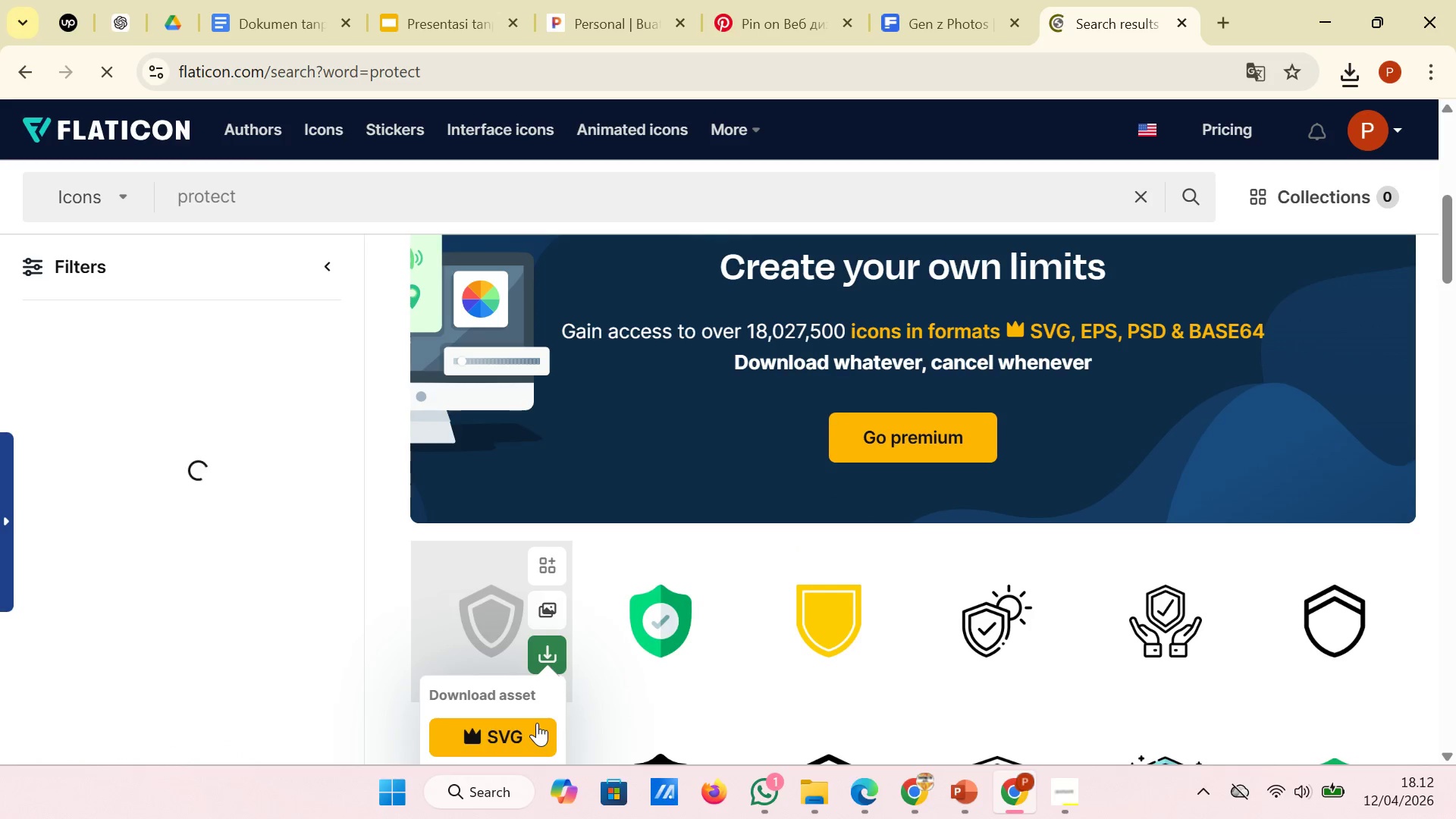 
scroll: coordinate [537, 723], scroll_direction: down, amount: 1.0
 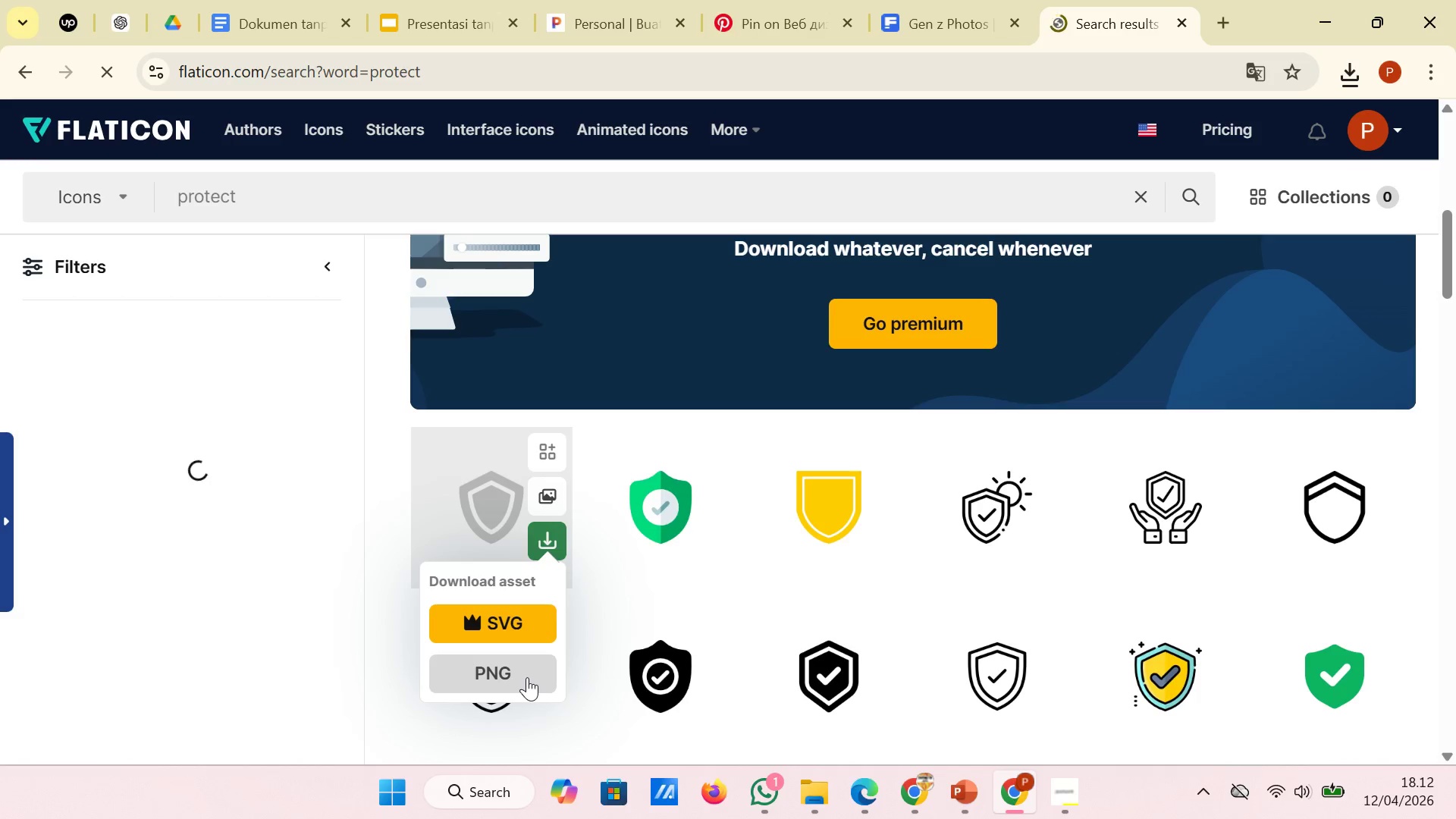 
left_click([527, 677])
 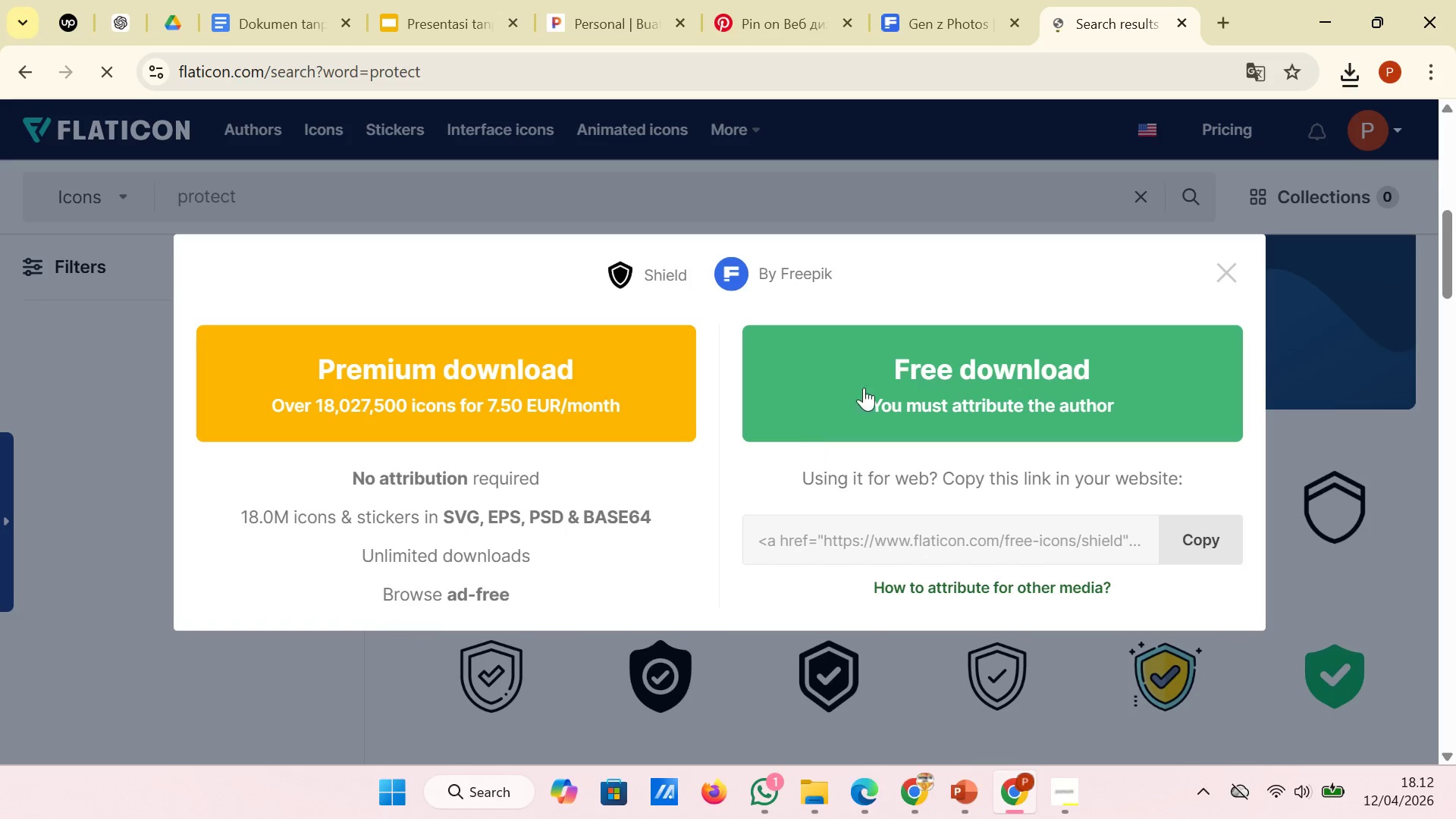 
left_click([898, 354])
 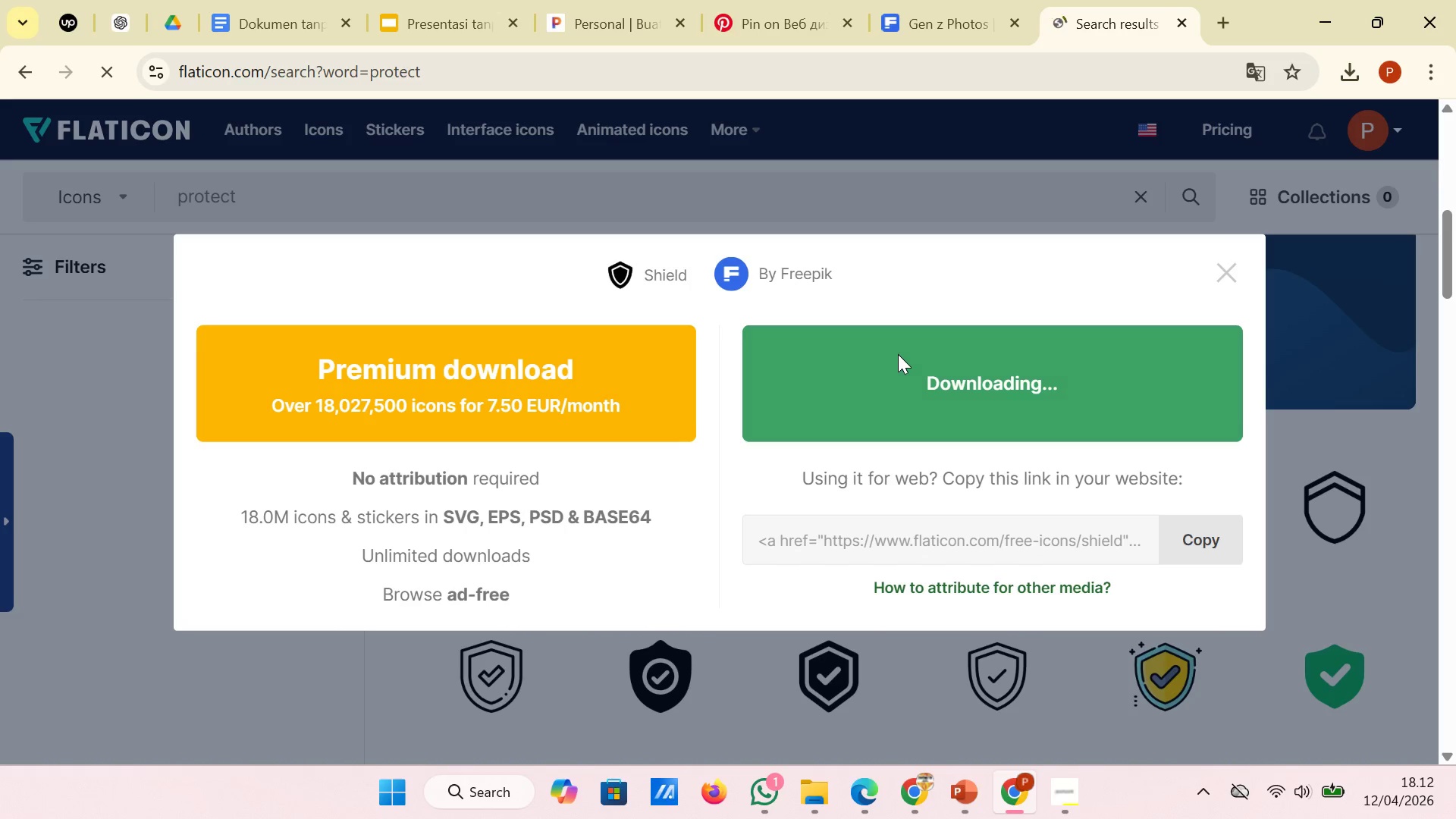 
wait(8.53)
 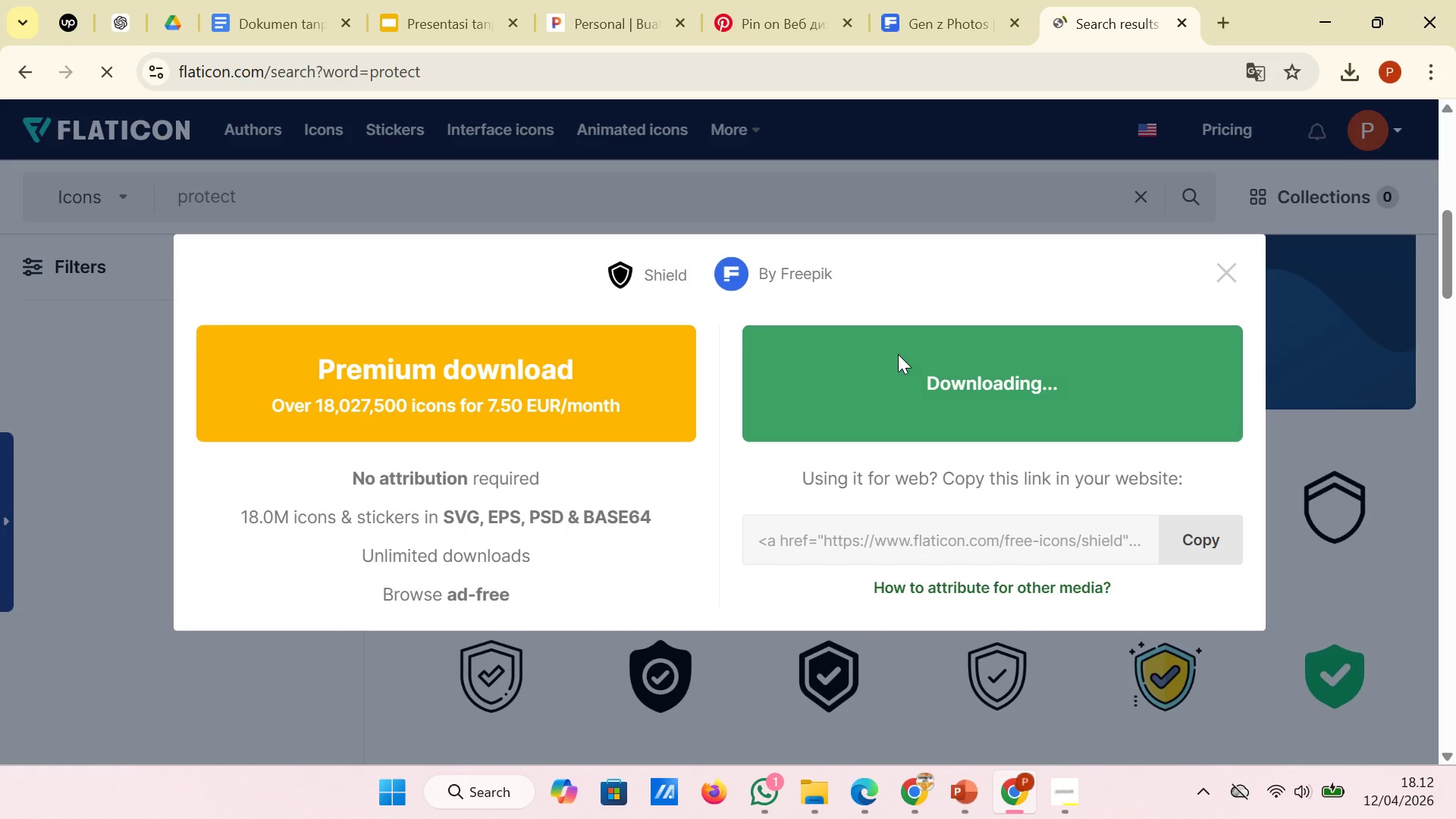 
left_click([425, 5])
 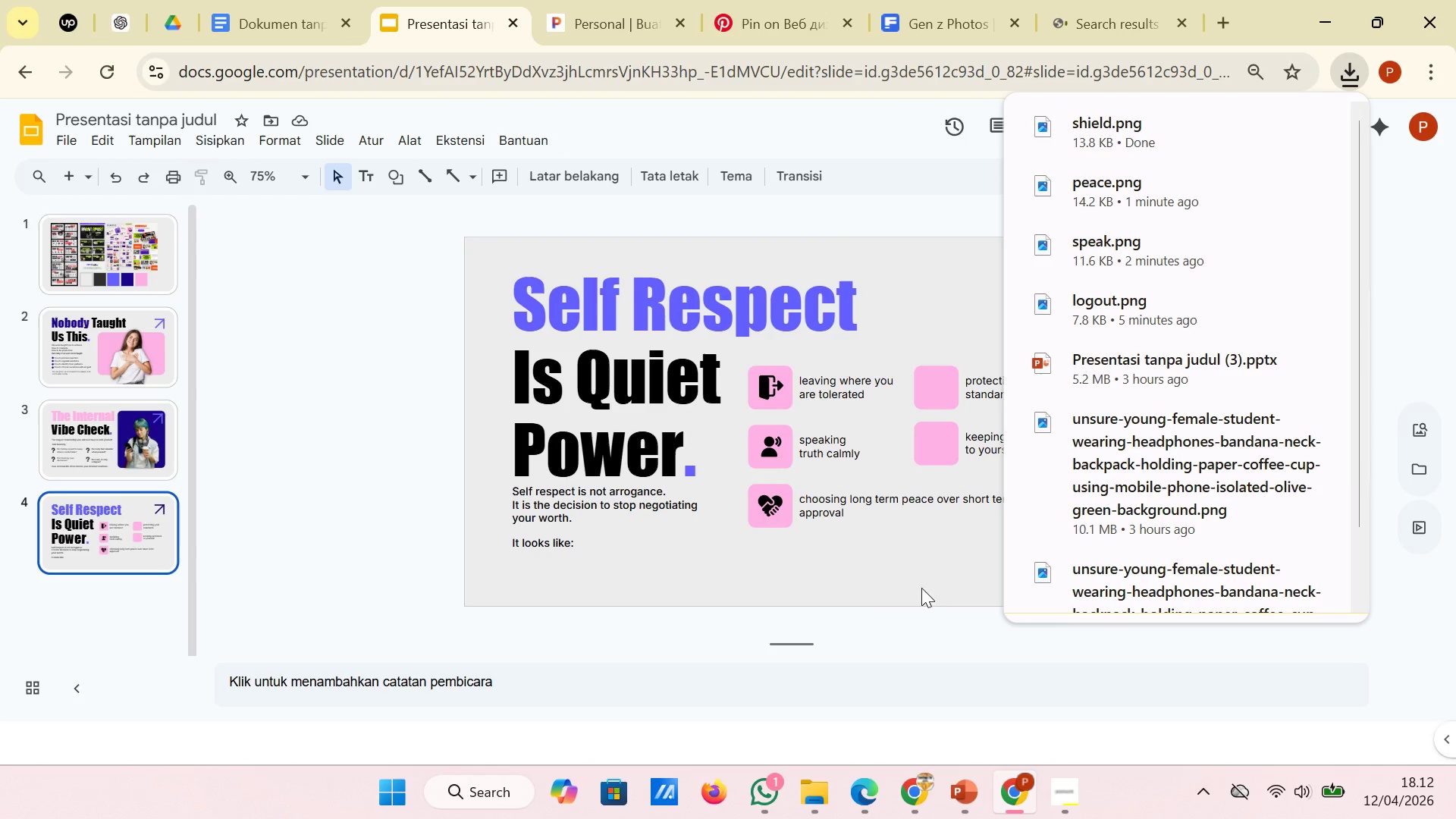 
left_click([913, 616])
 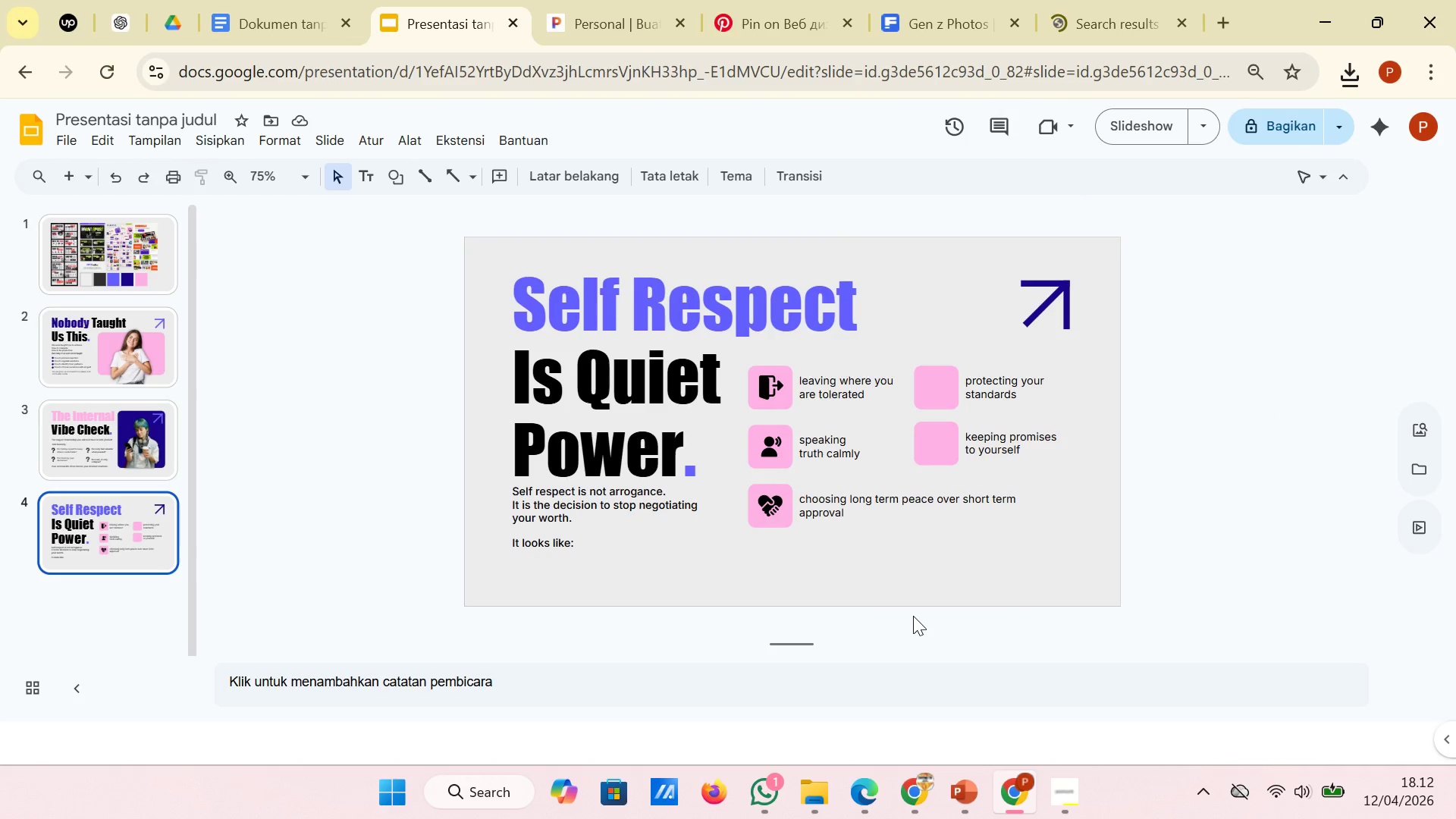 
wait(9.52)
 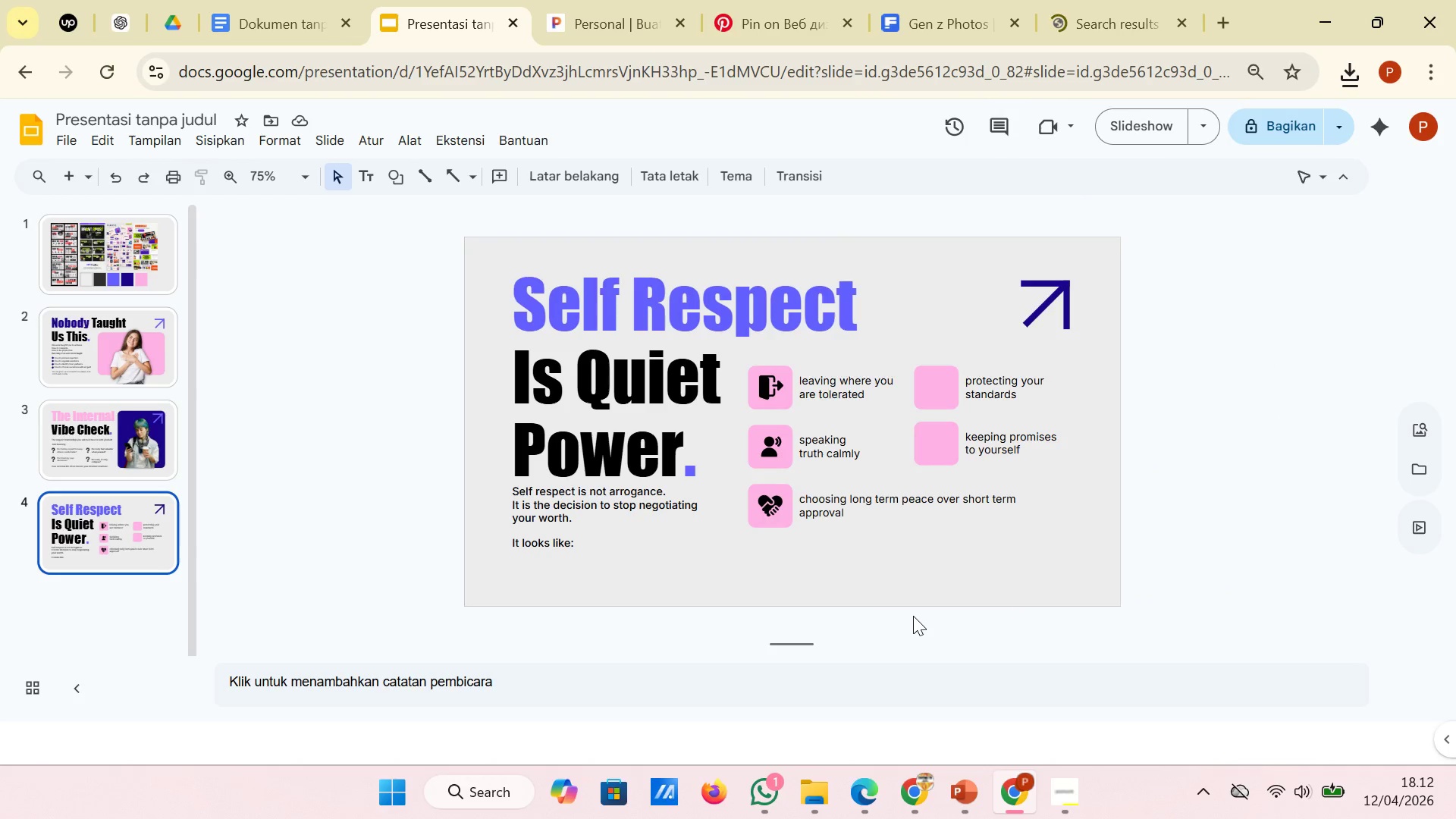 
left_click([819, 789])
 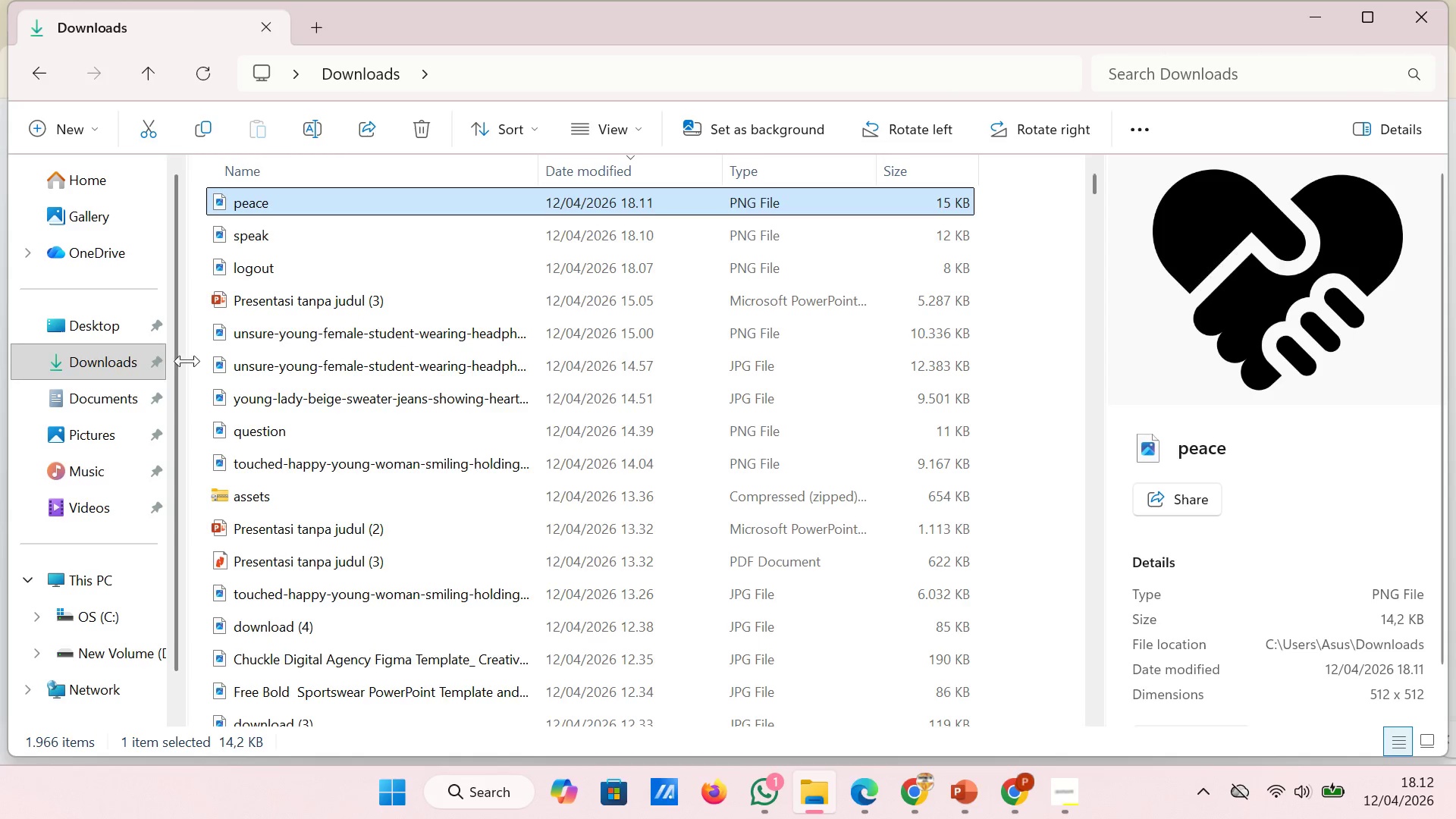 
left_click([160, 363])
 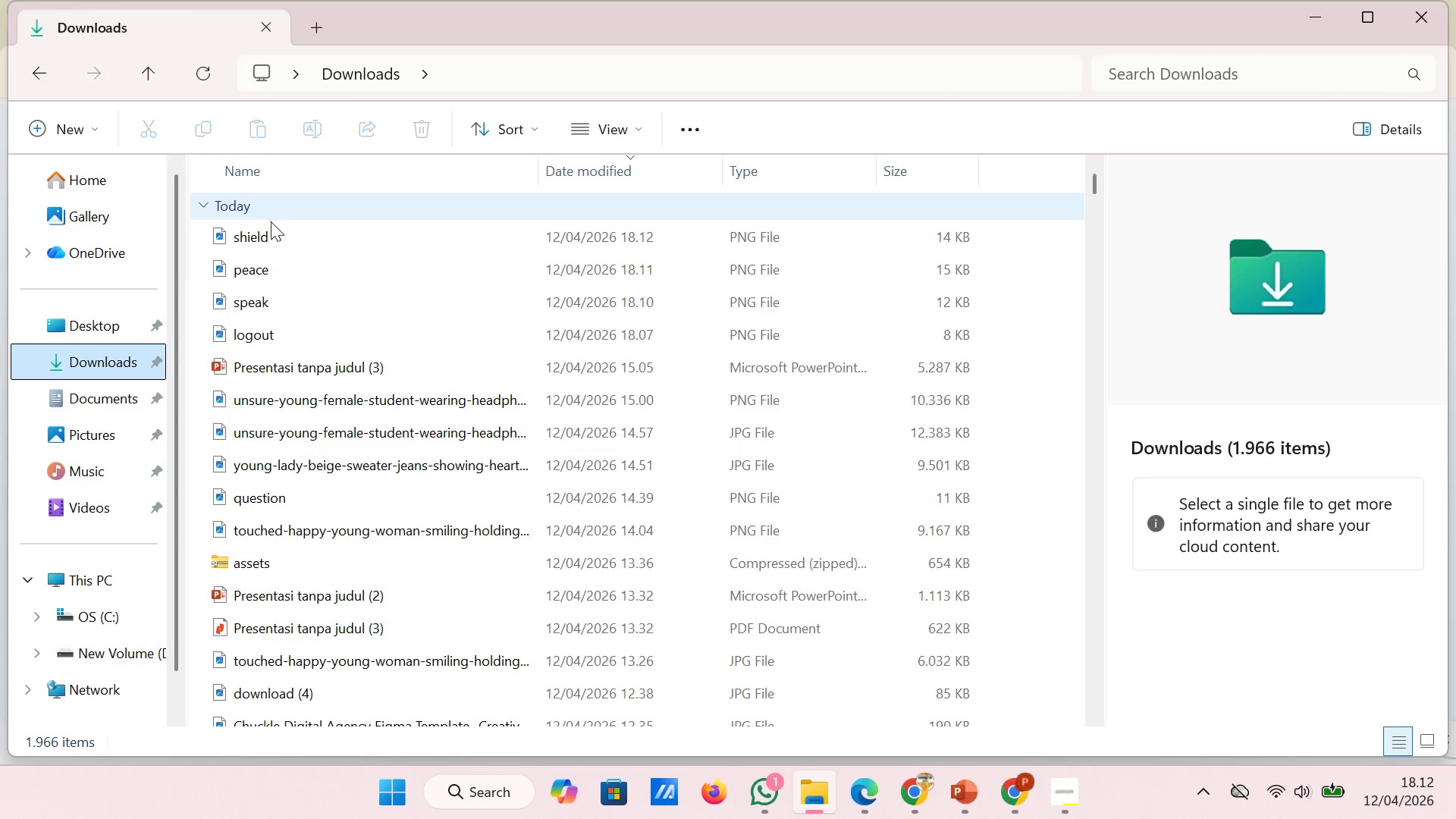 
left_click([271, 237])
 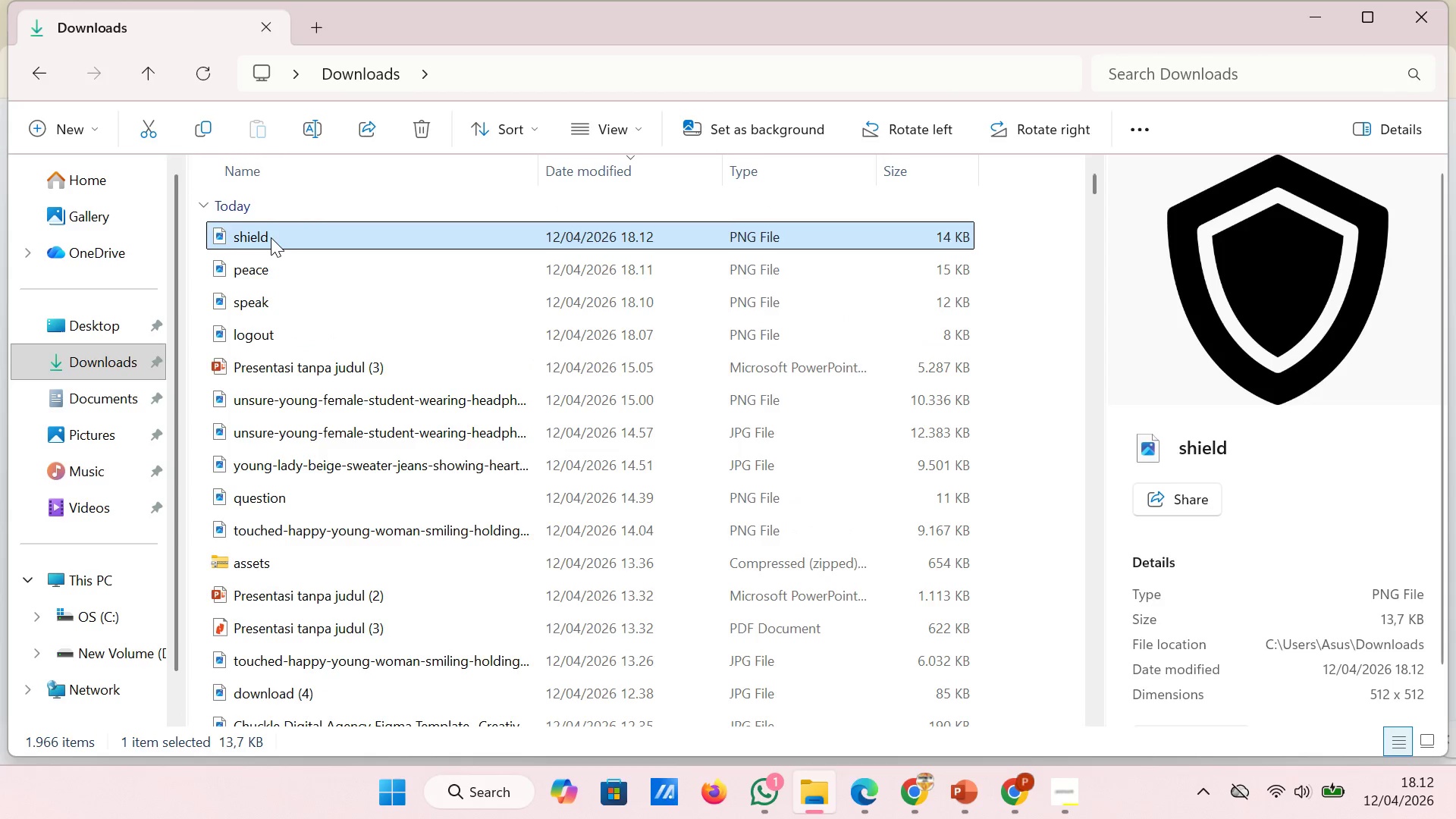 
left_click_drag(start_coordinate=[271, 237], to_coordinate=[881, 601])
 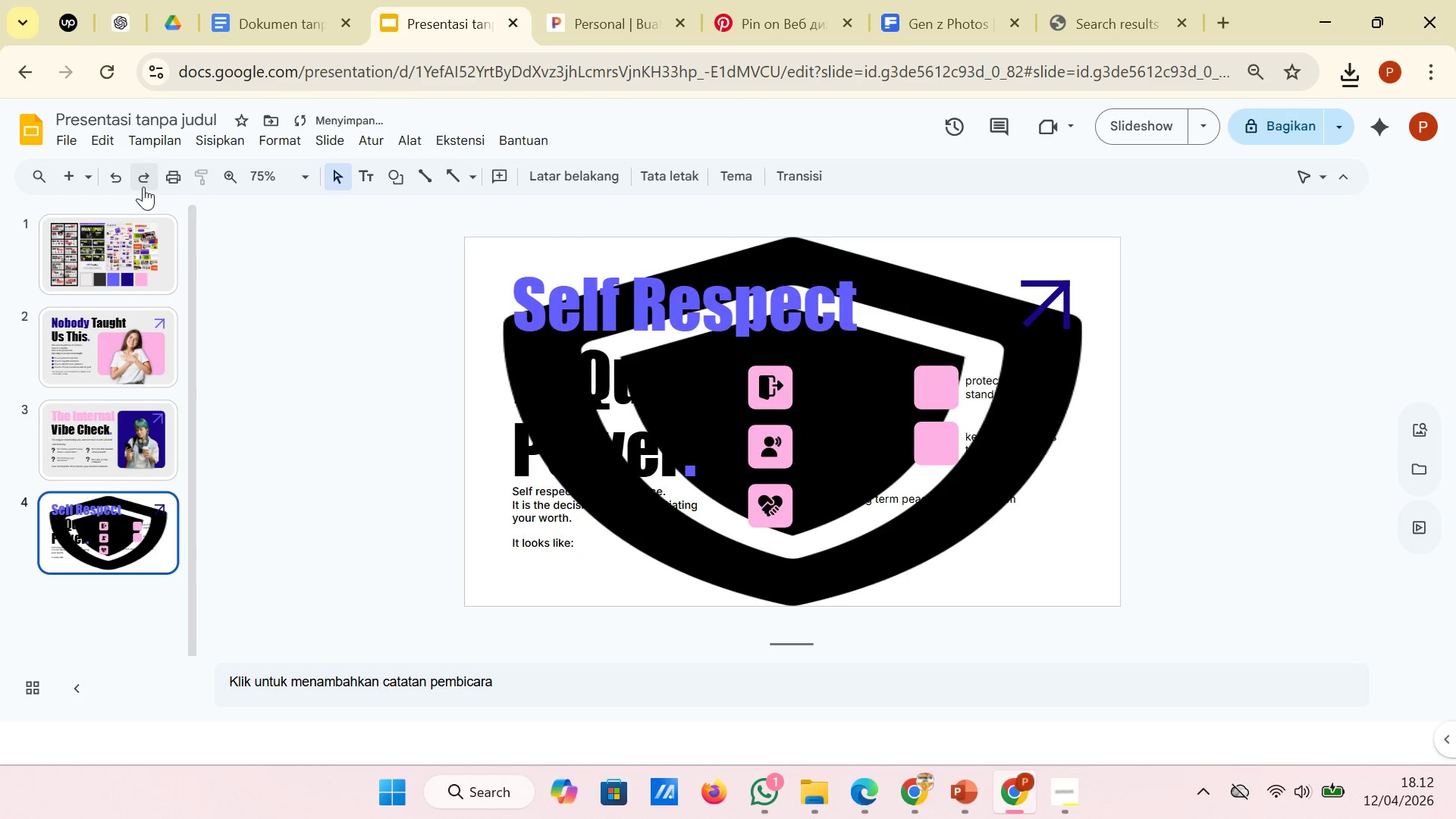 
left_click([115, 184])
 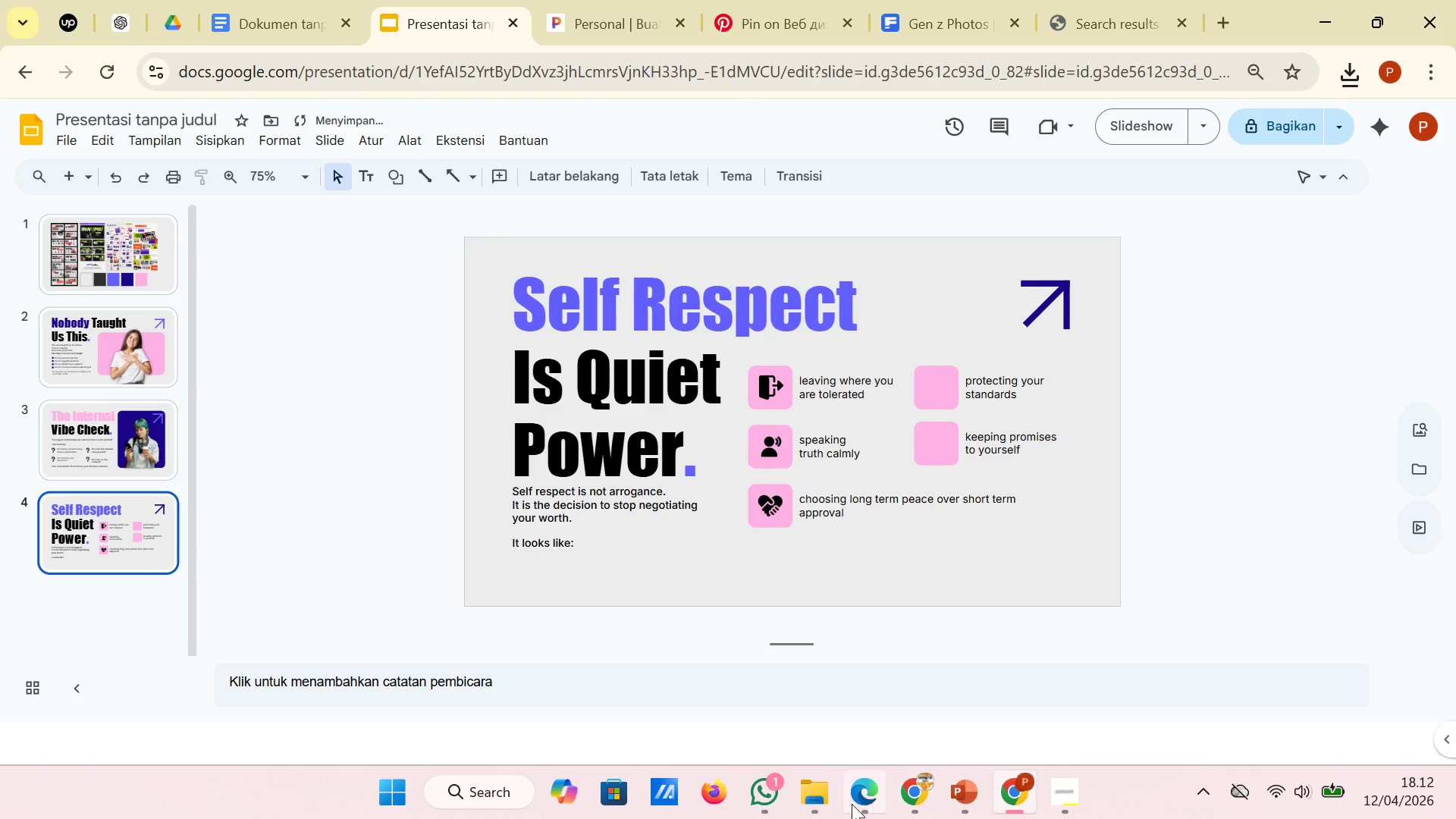 
left_click([820, 807])
 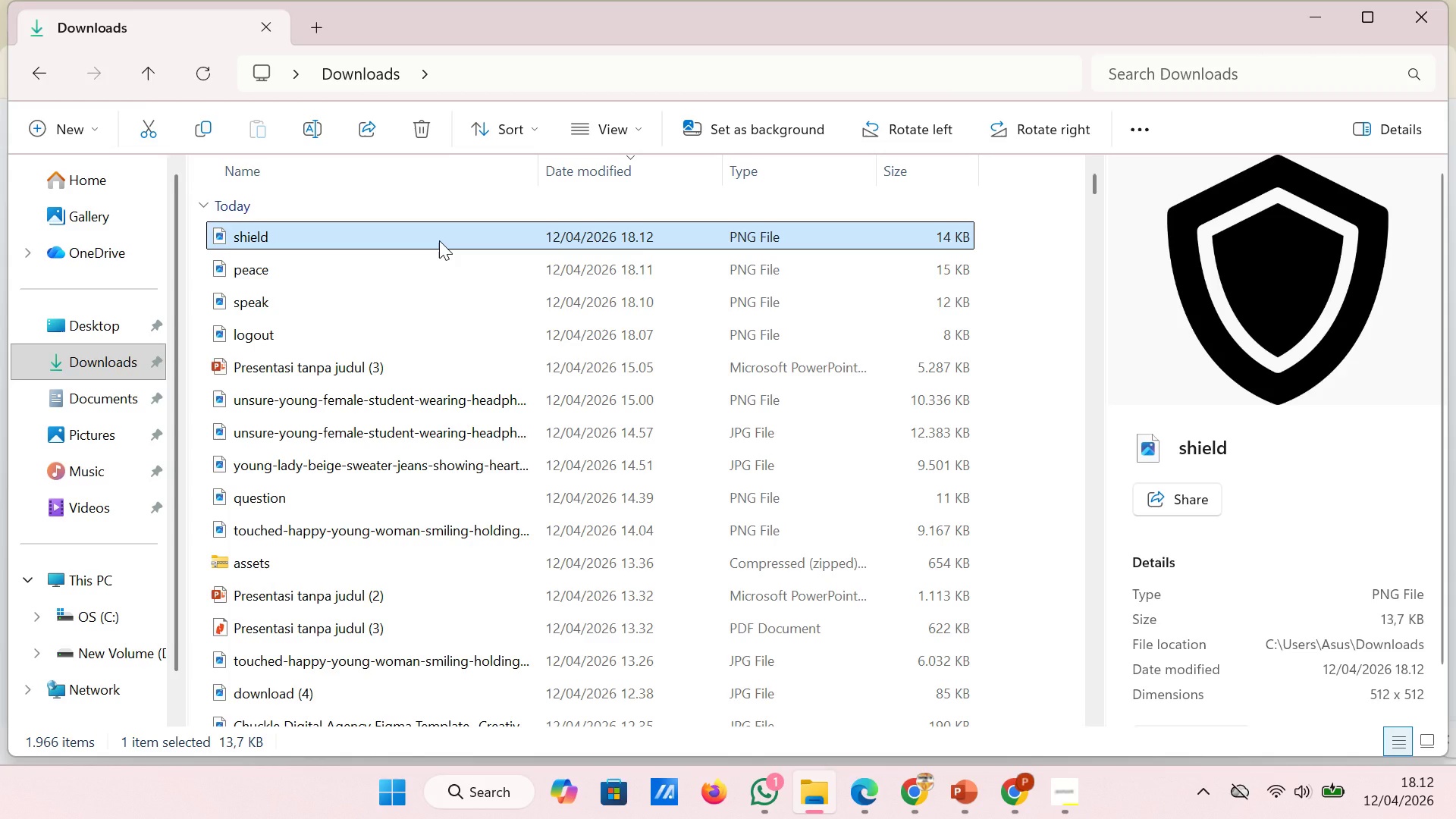 
left_click_drag(start_coordinate=[439, 240], to_coordinate=[1030, 619])
 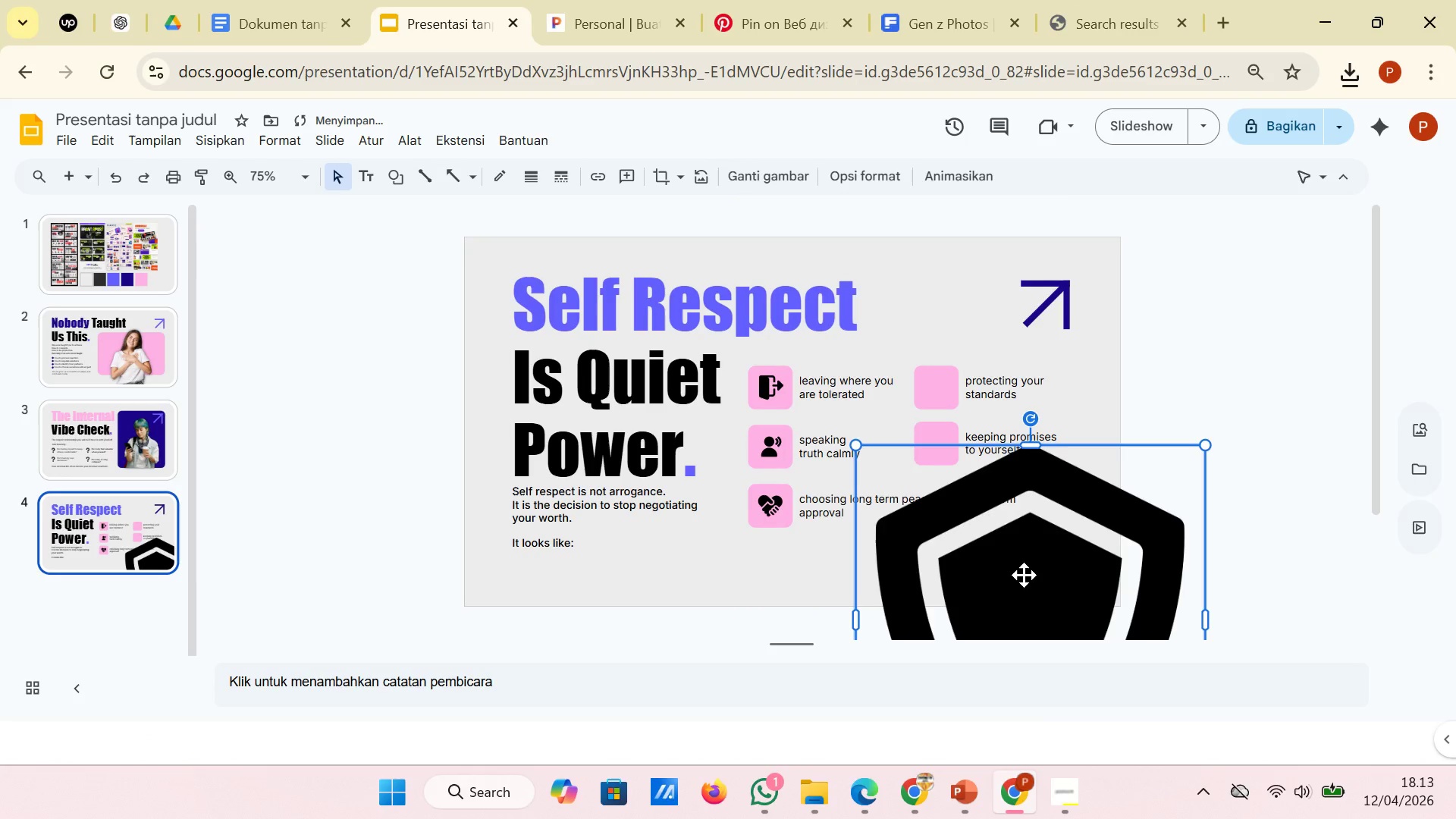 
left_click_drag(start_coordinate=[1024, 575], to_coordinate=[993, 480])
 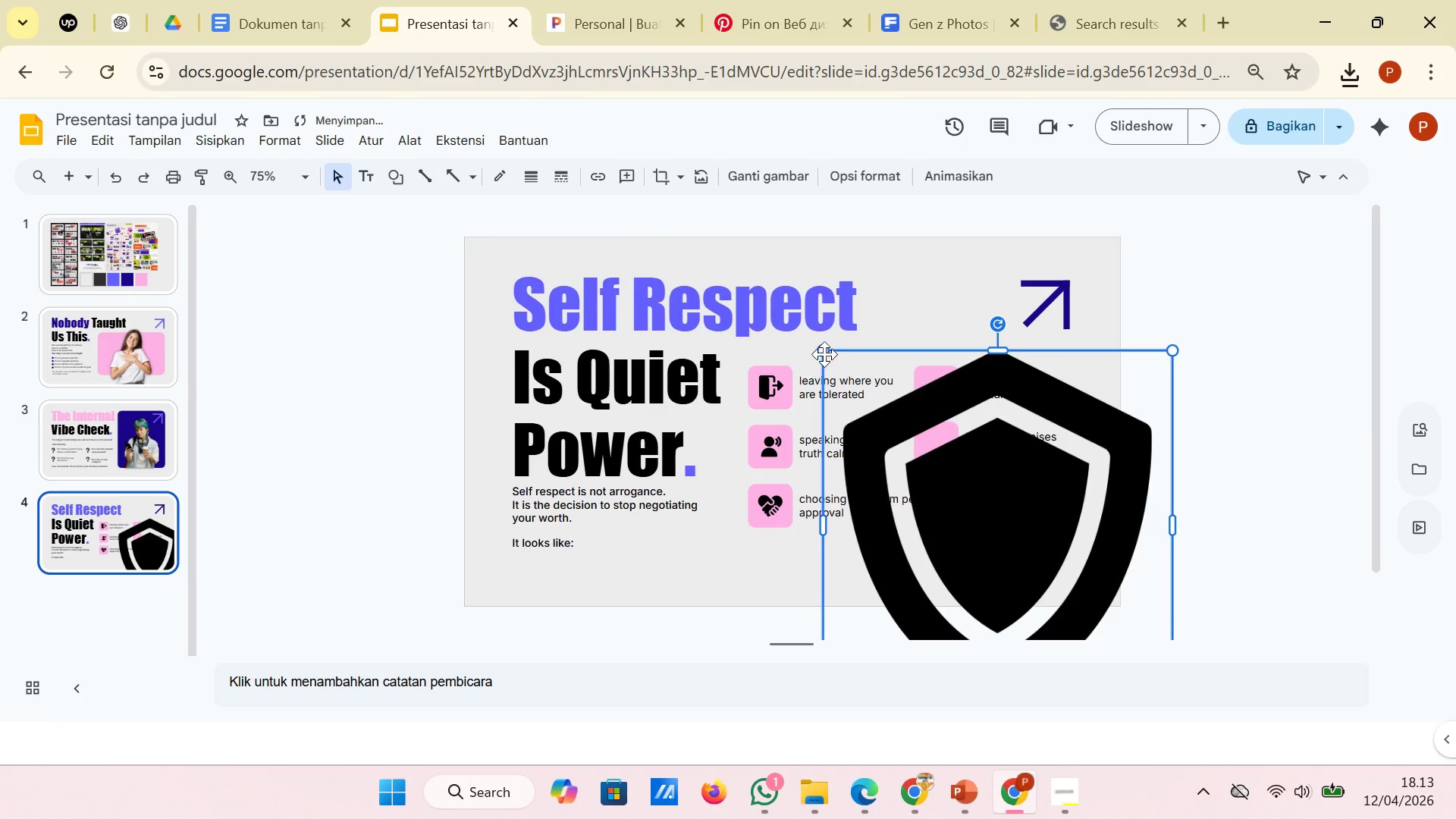 
left_click_drag(start_coordinate=[820, 351], to_coordinate=[1031, 577])
 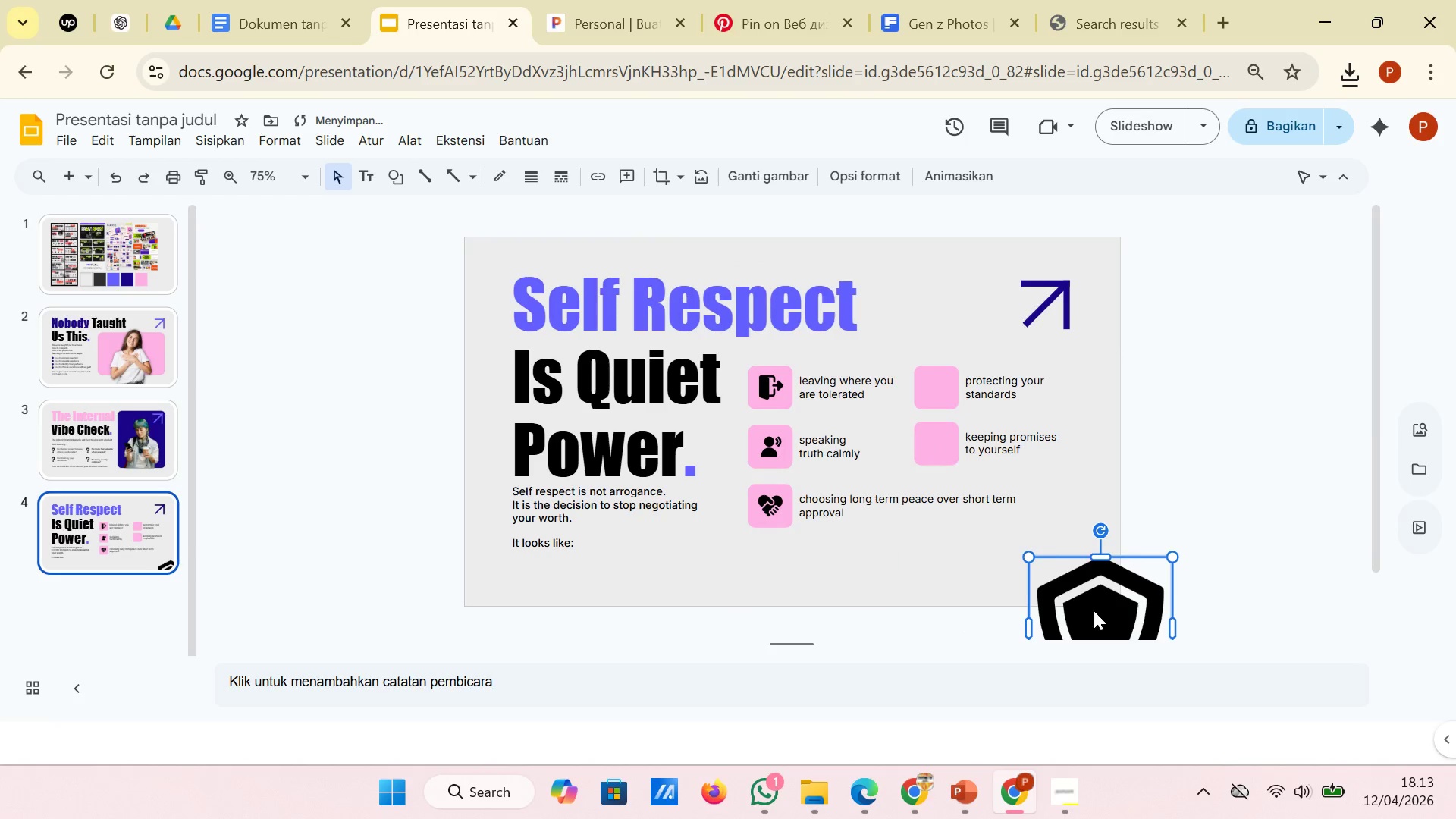 
left_click_drag(start_coordinate=[1094, 610], to_coordinate=[984, 427])
 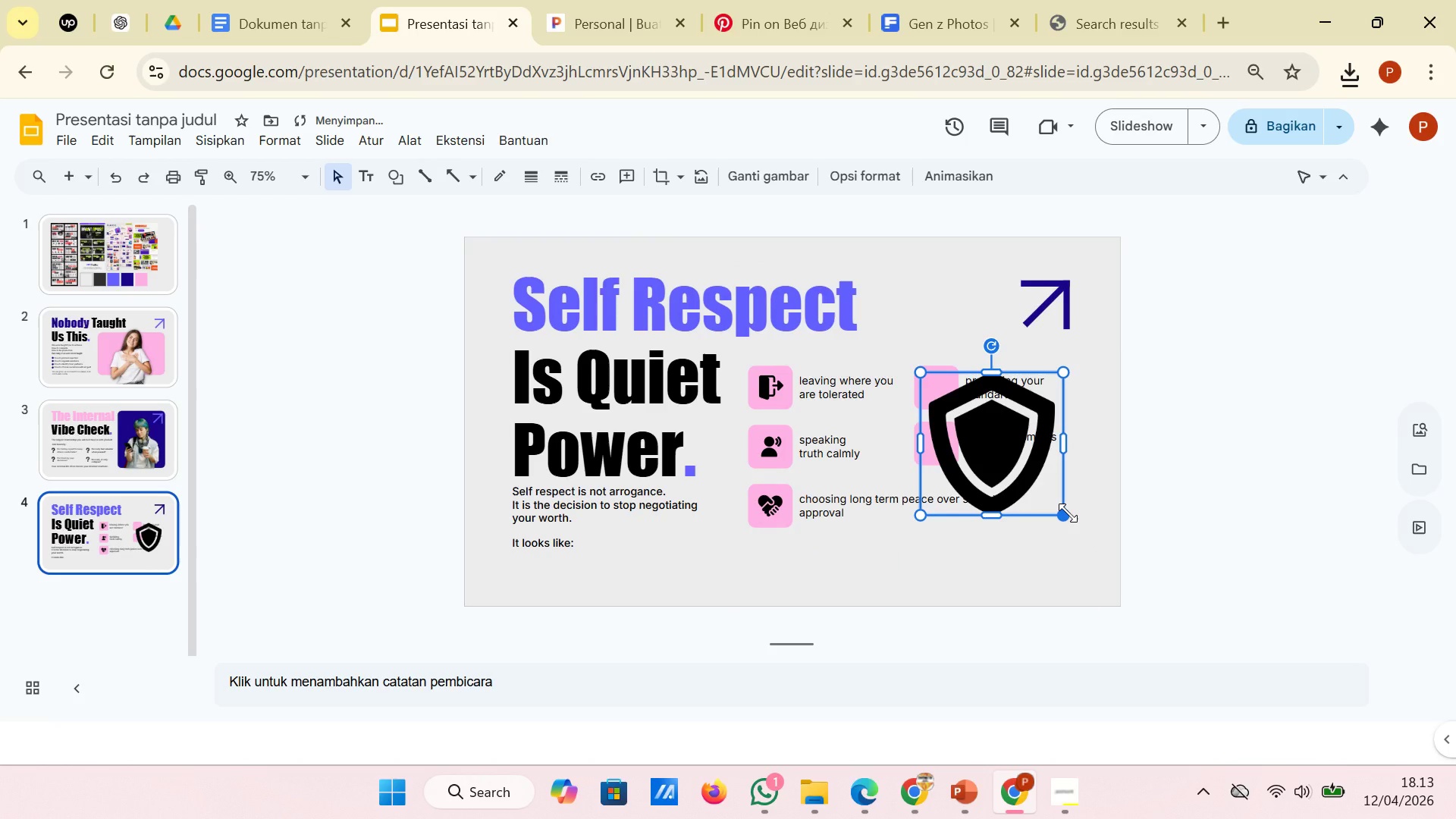 
left_click_drag(start_coordinate=[1068, 513], to_coordinate=[946, 391])
 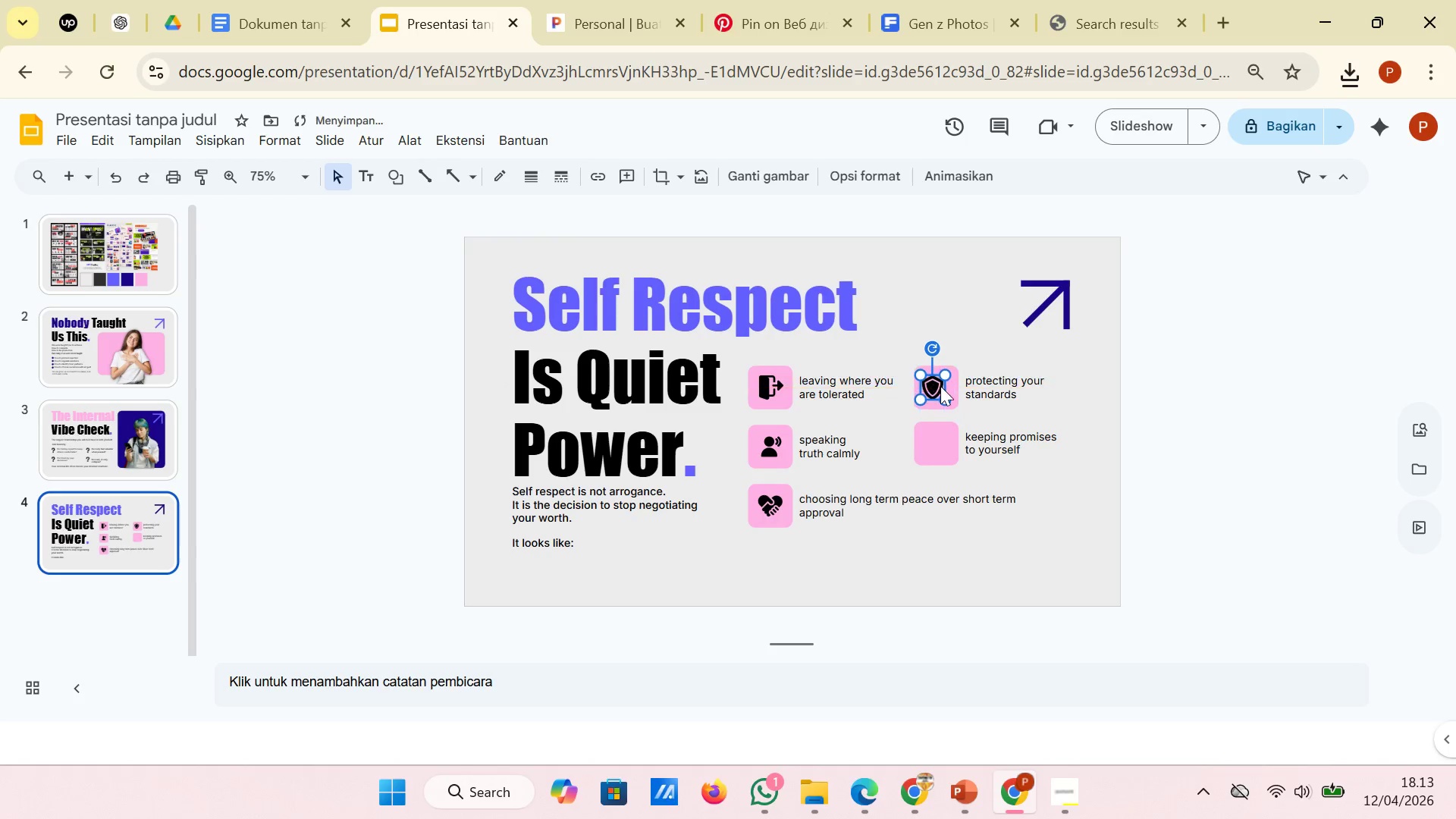 
wait(5.7)
 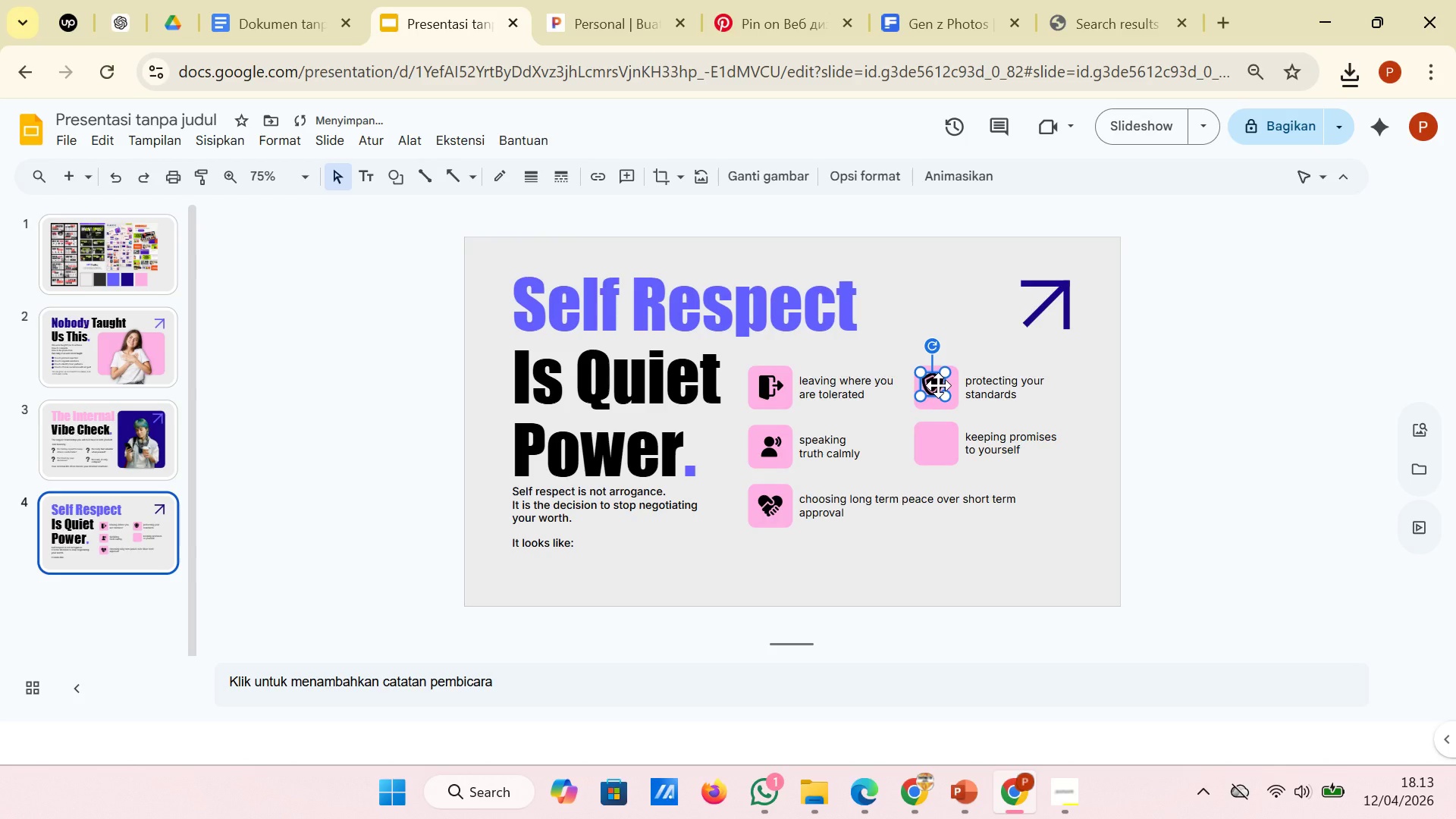 
left_click_drag(start_coordinate=[935, 385], to_coordinate=[940, 385])
 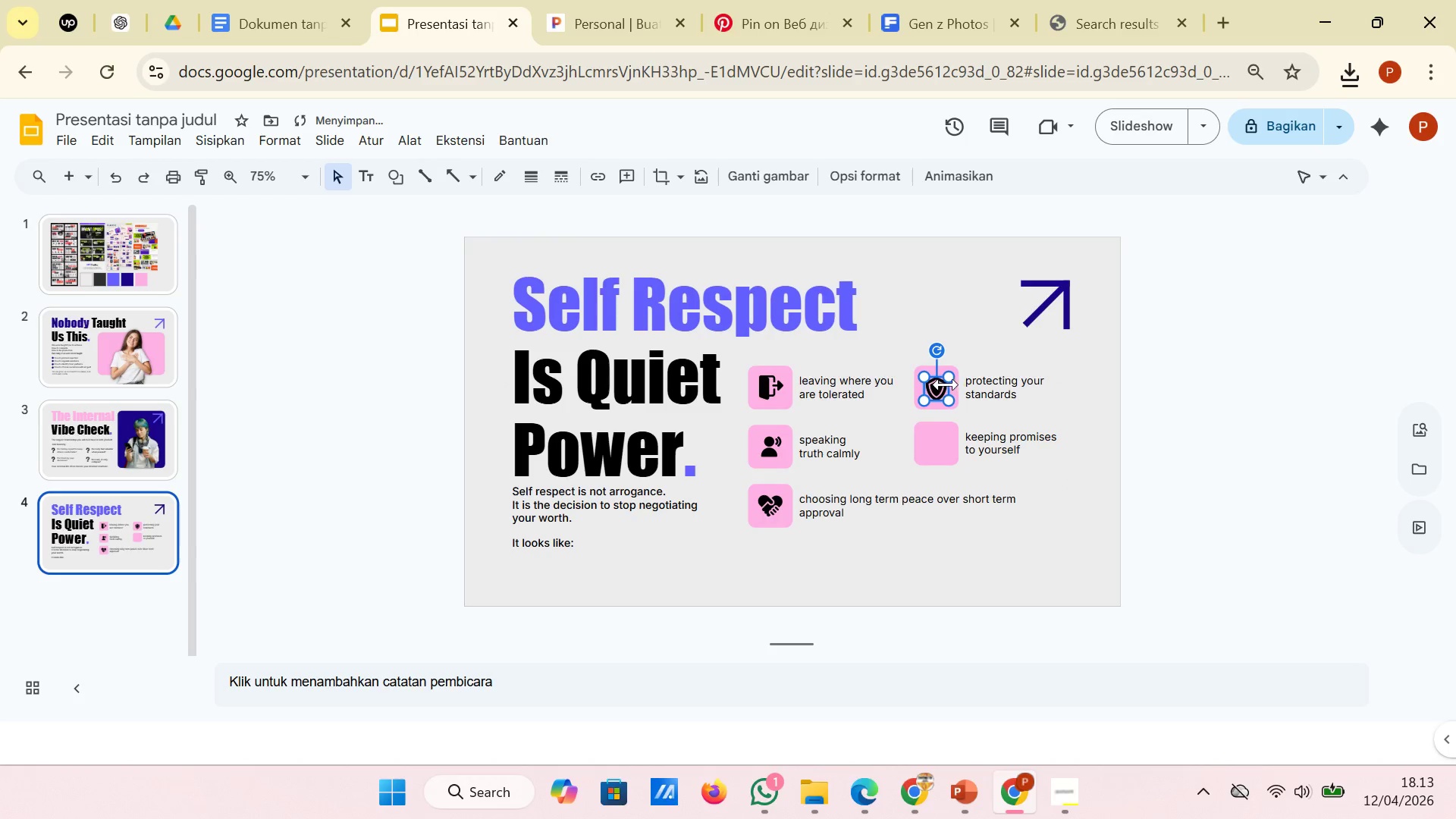 
left_click_drag(start_coordinate=[939, 388], to_coordinate=[939, 382])
 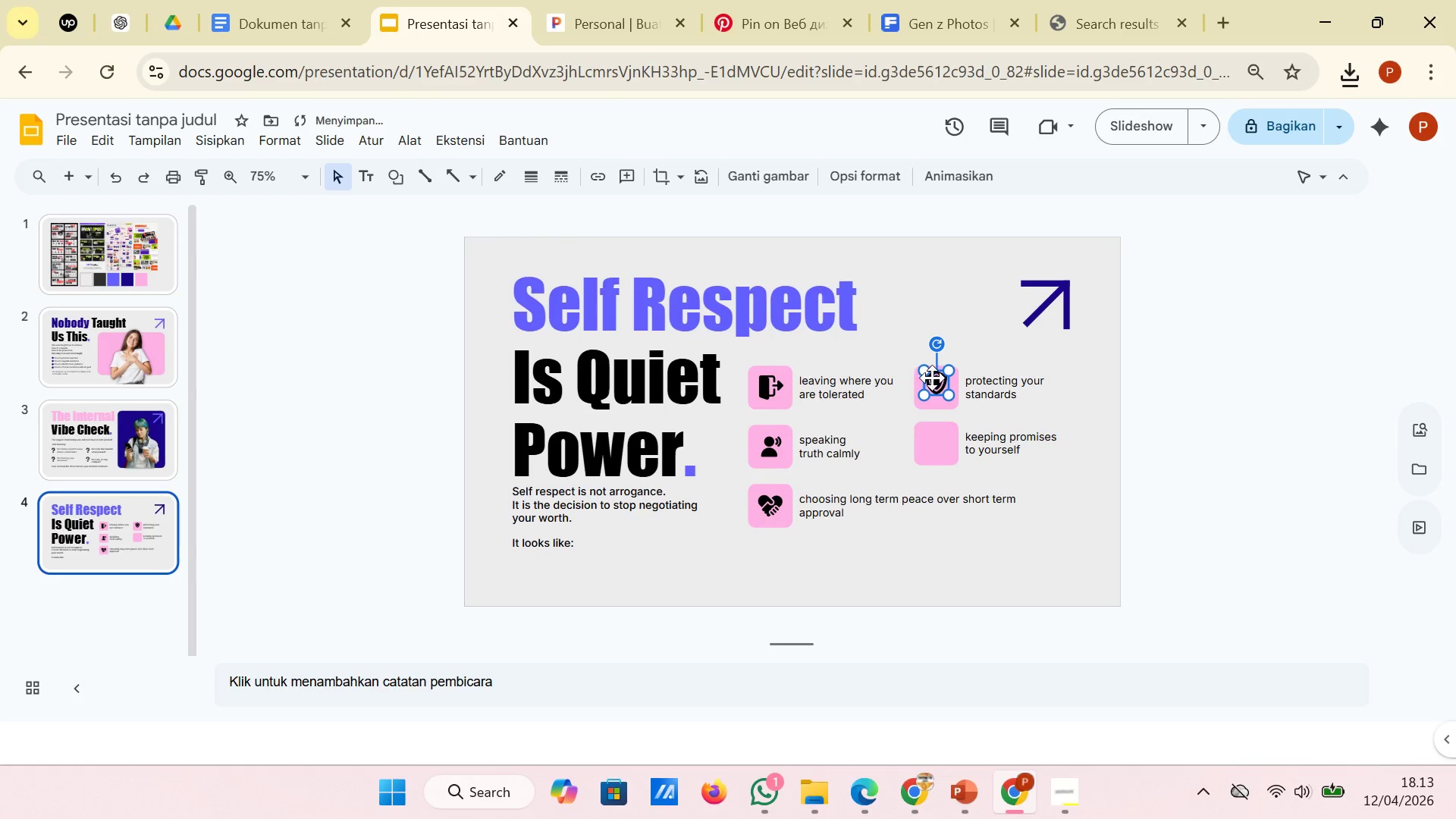 
left_click_drag(start_coordinate=[932, 381], to_coordinate=[932, 385])
 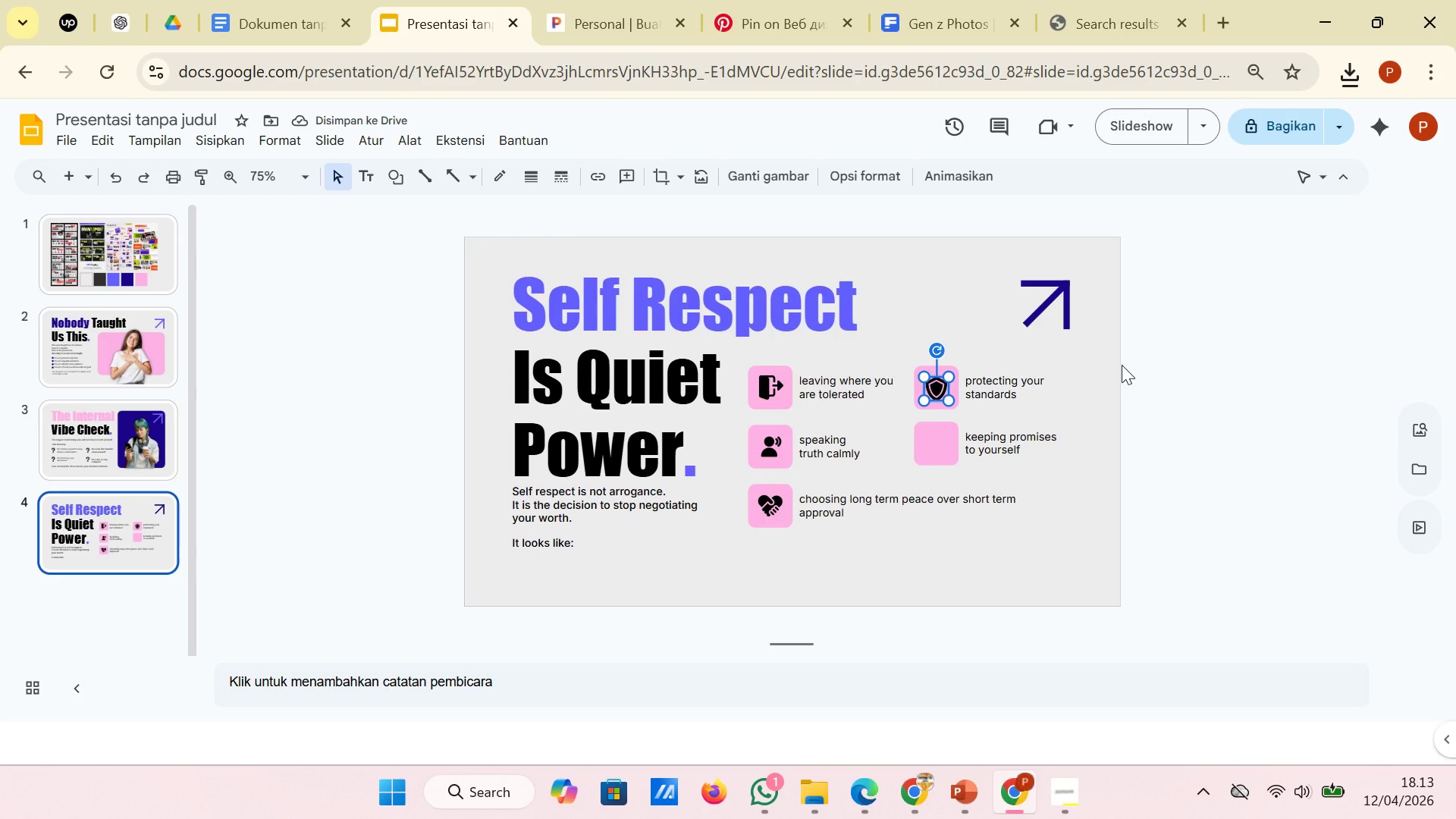 
key(ArrowUp)
 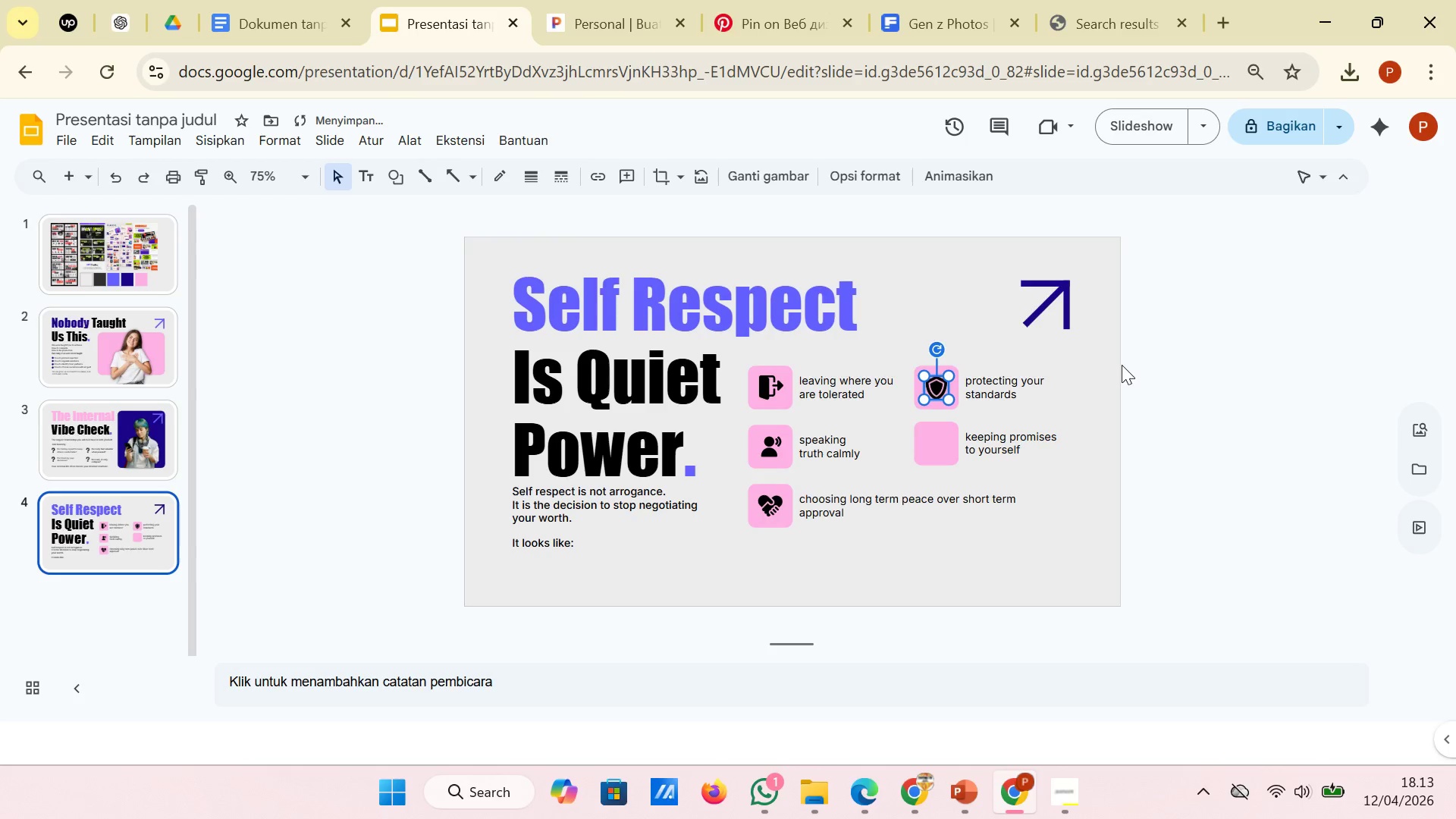 
key(ArrowUp)
 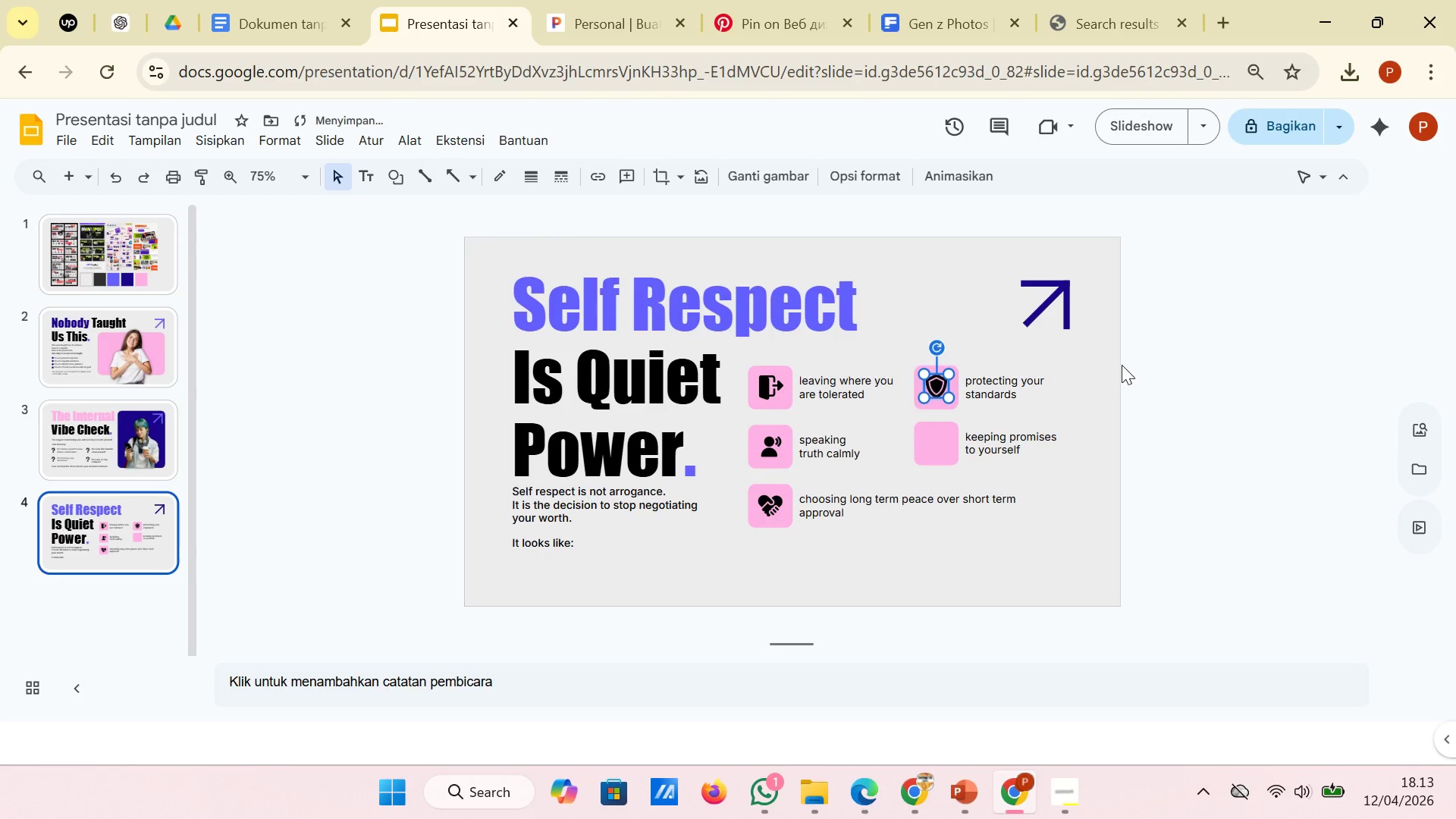 
key(ArrowUp)
 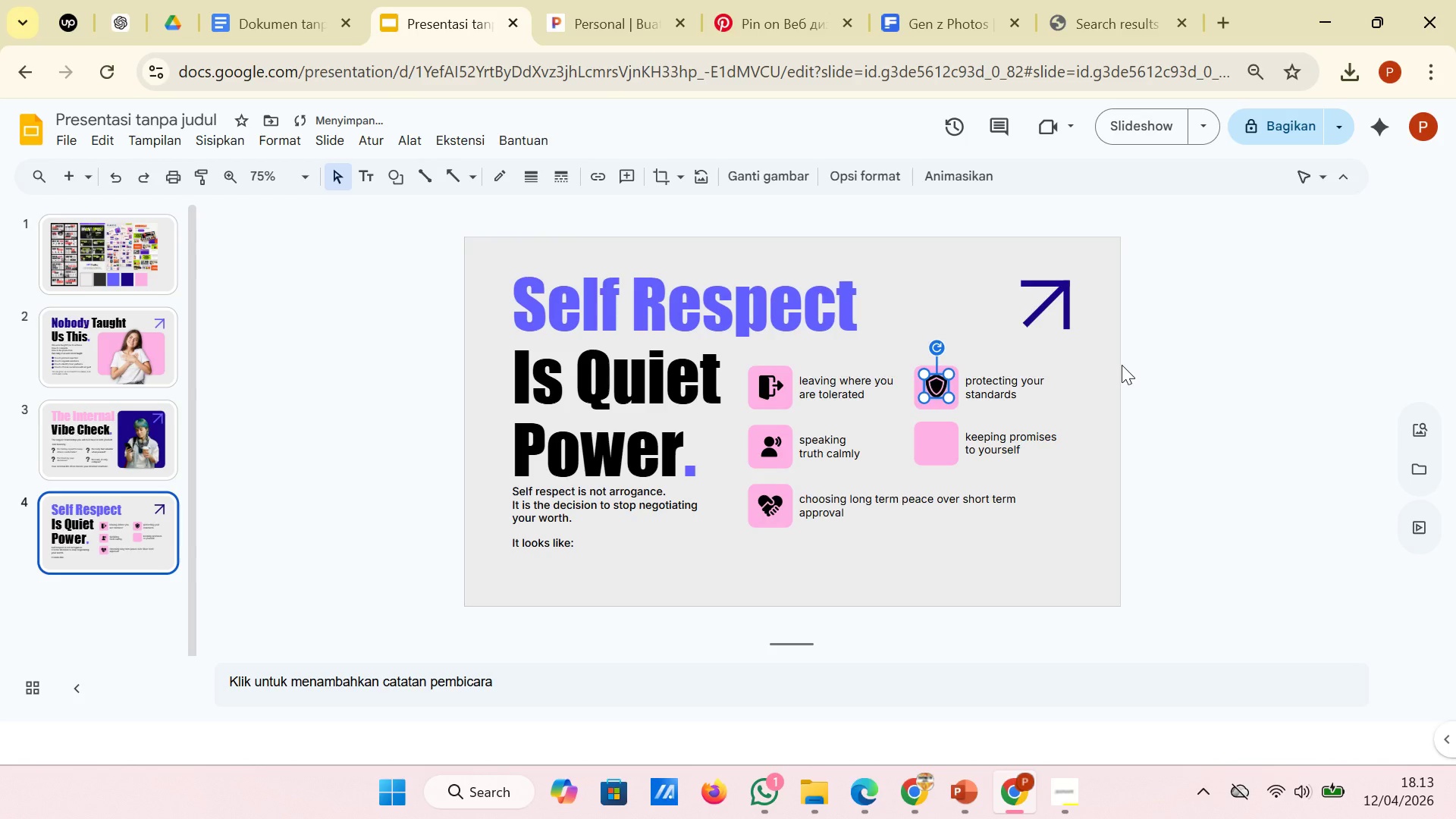 
key(ArrowDown)
 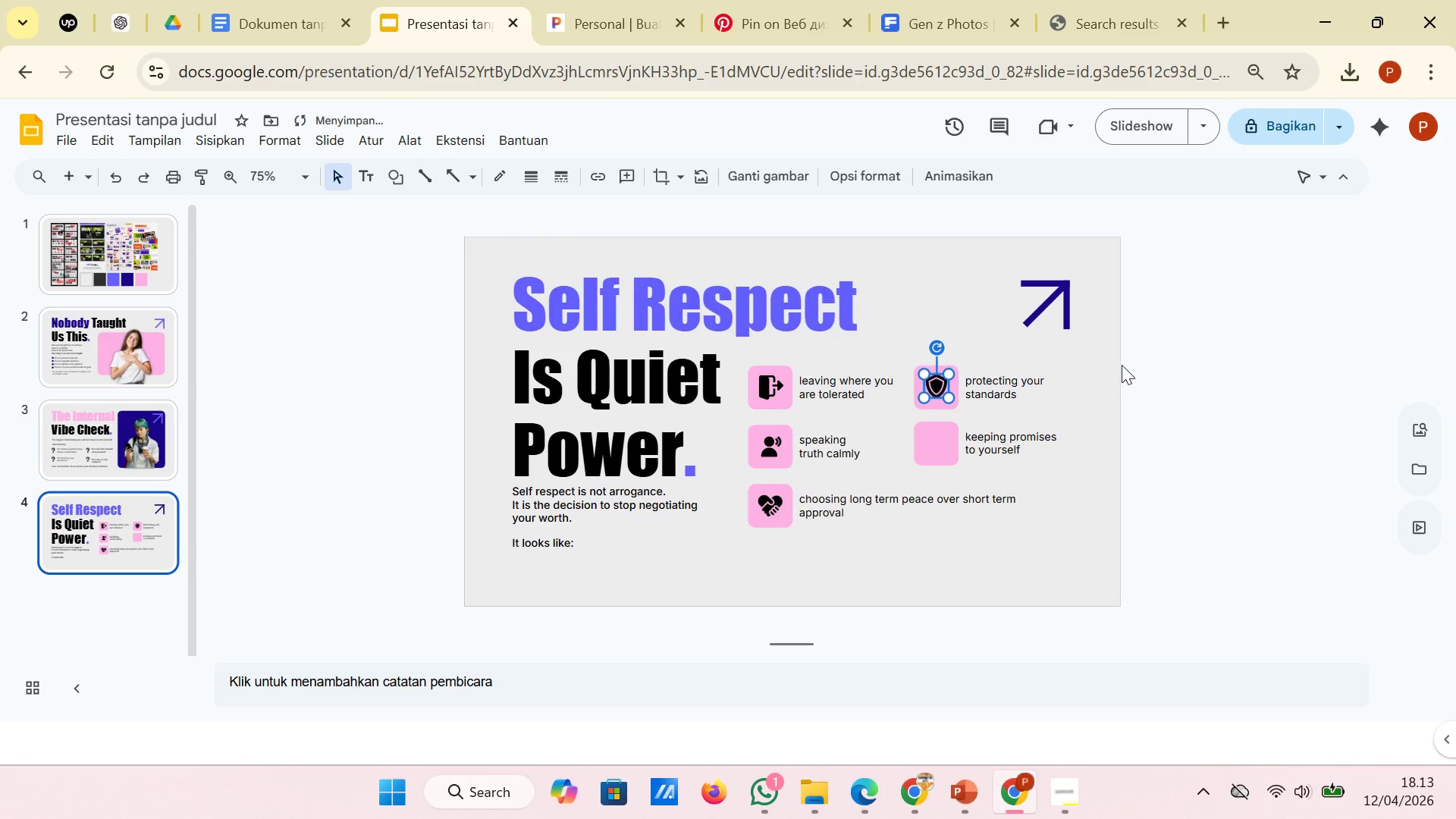 
key(ArrowUp)
 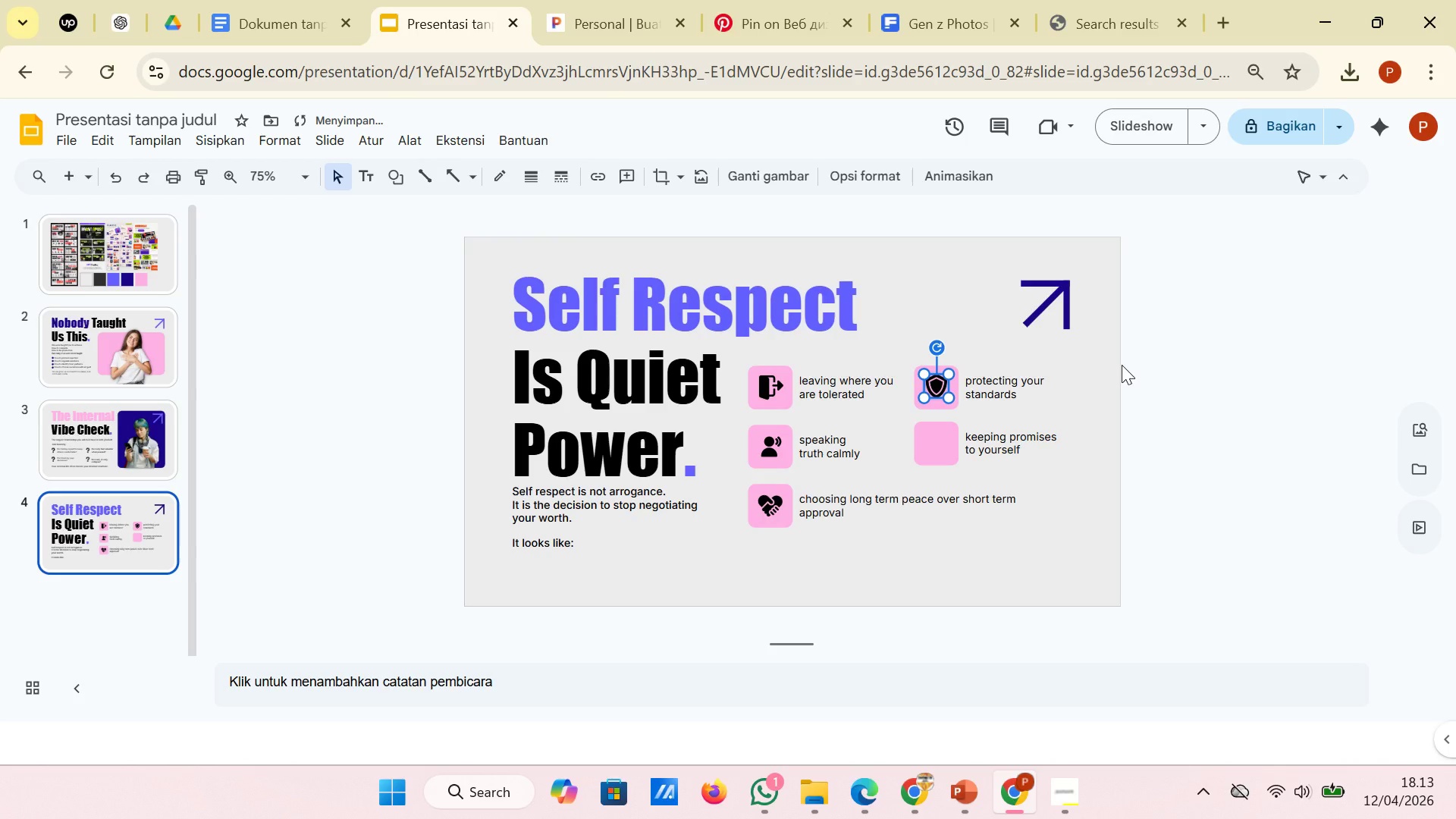 
left_click([1122, 365])
 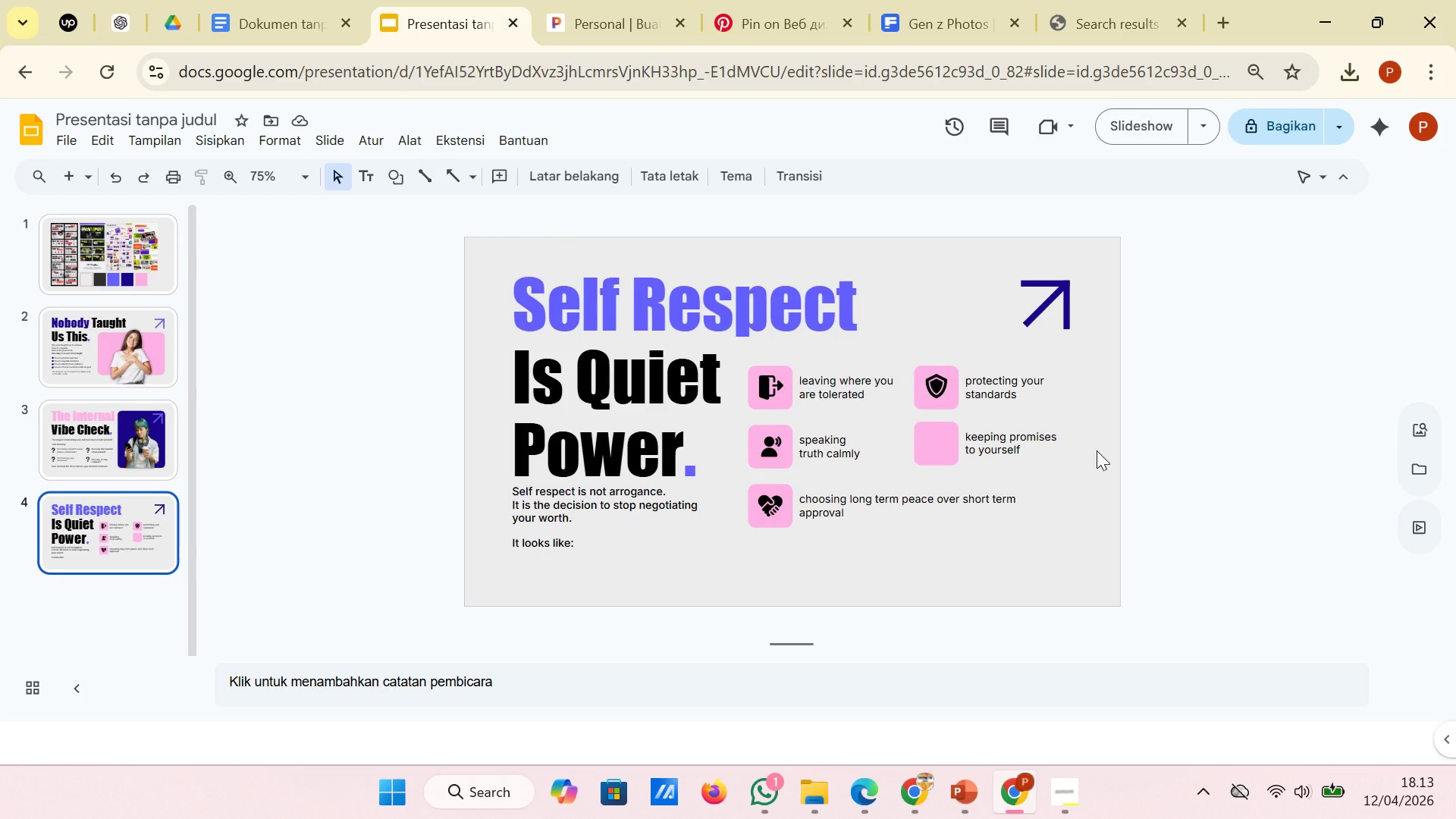 
wait(12.53)
 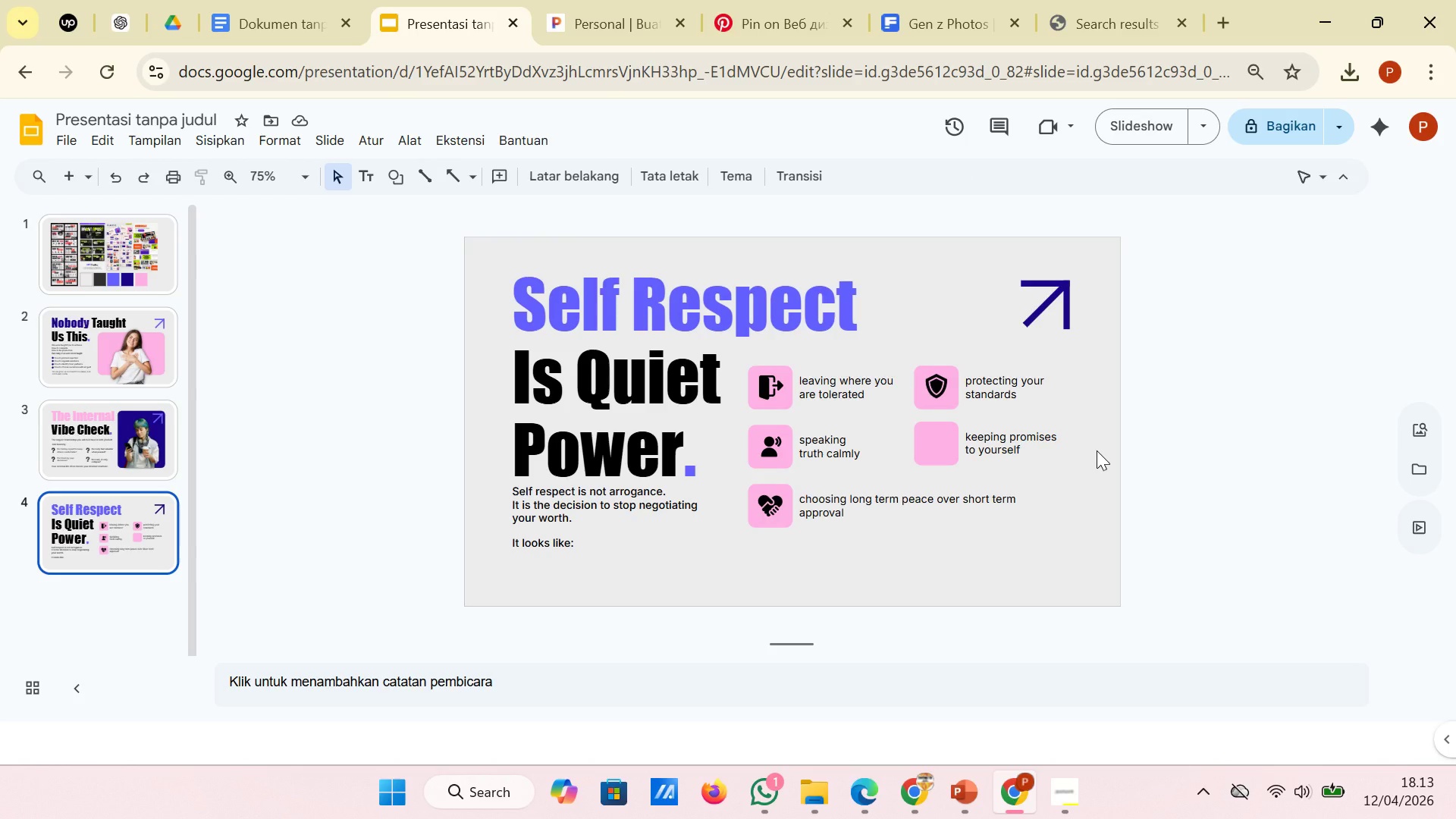 
left_click([1135, 31])
 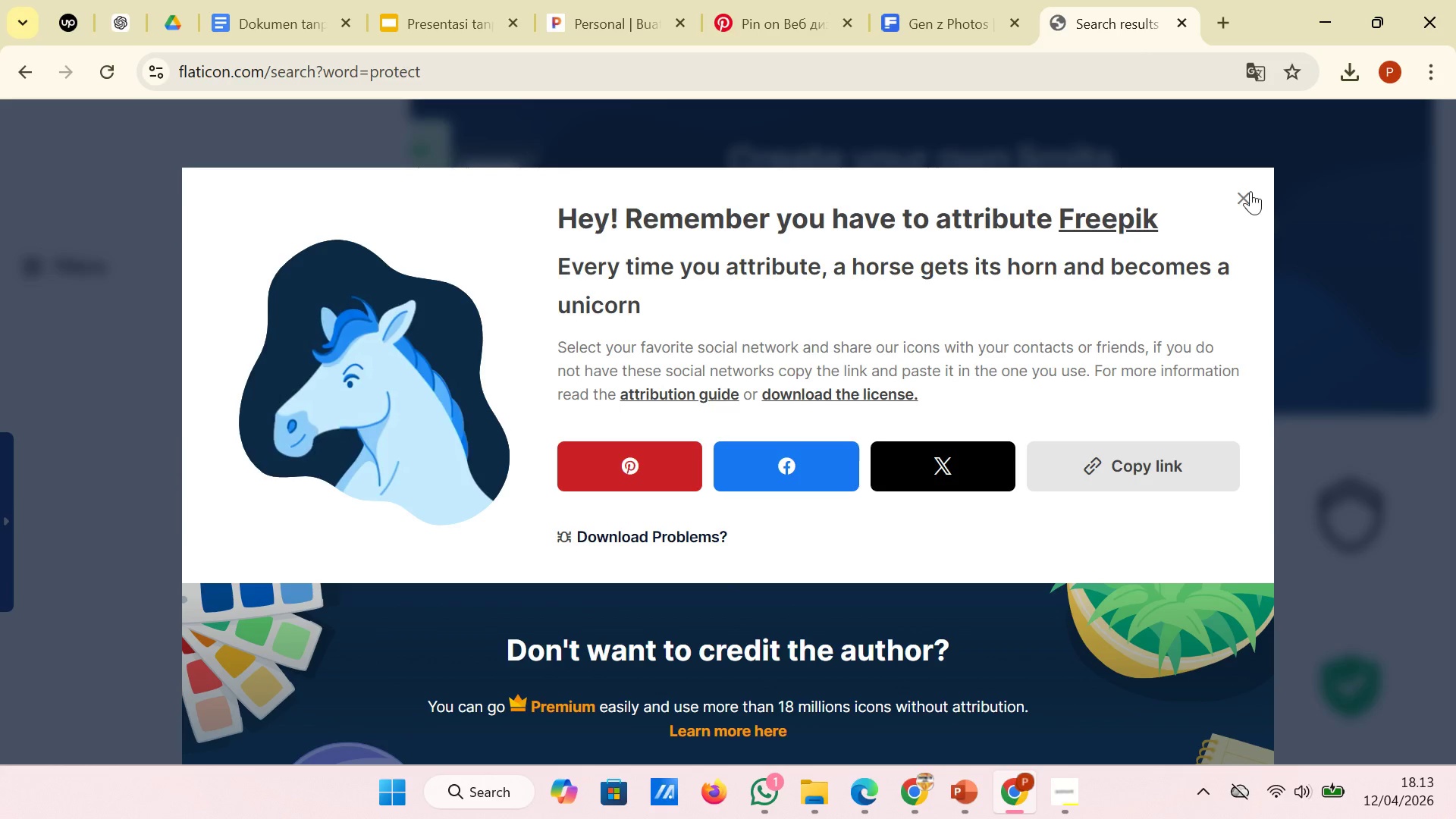 
left_click([1244, 191])
 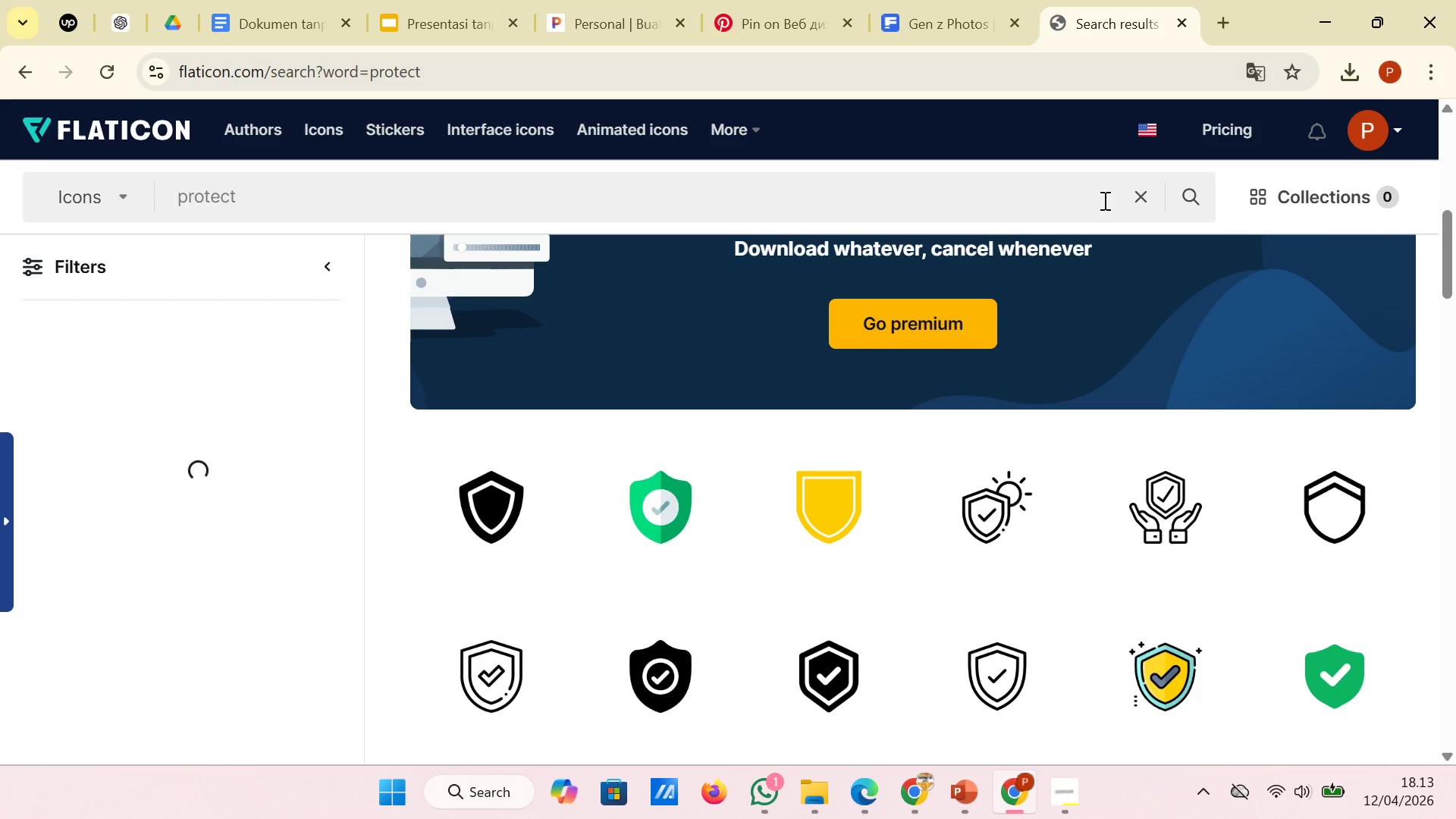 
left_click([1141, 199])
 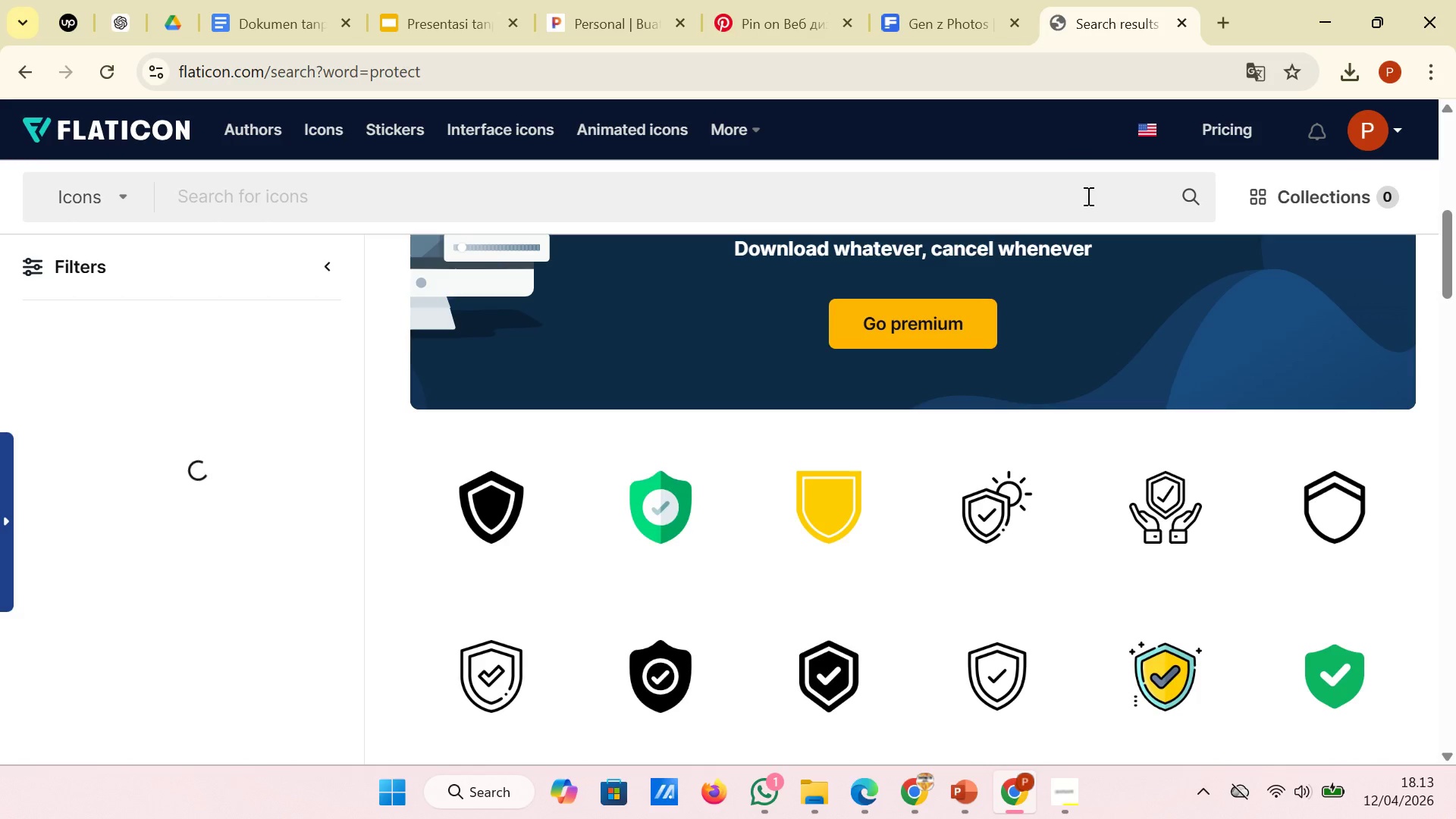 
left_click([1087, 196])
 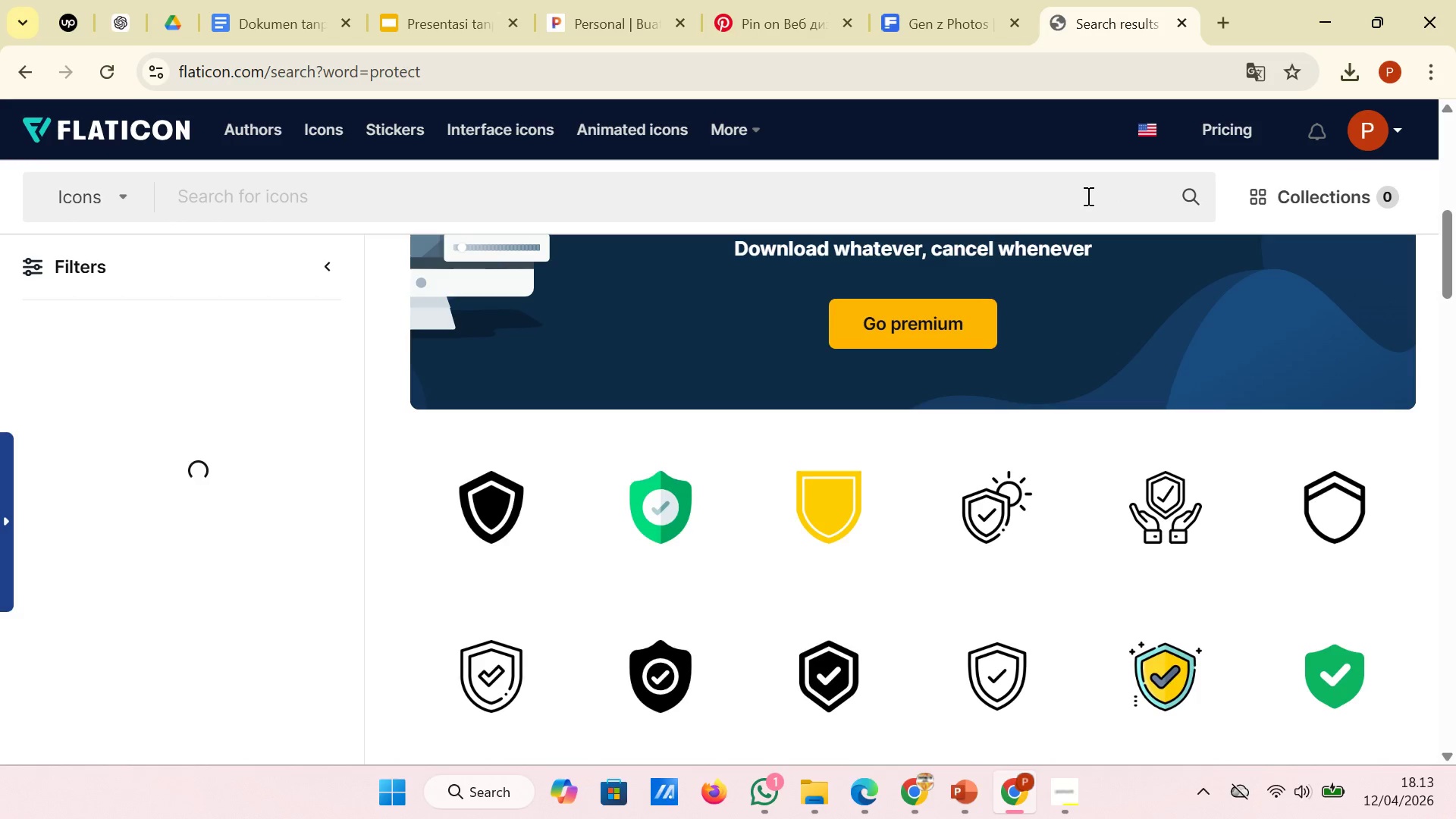 
type(promise)
 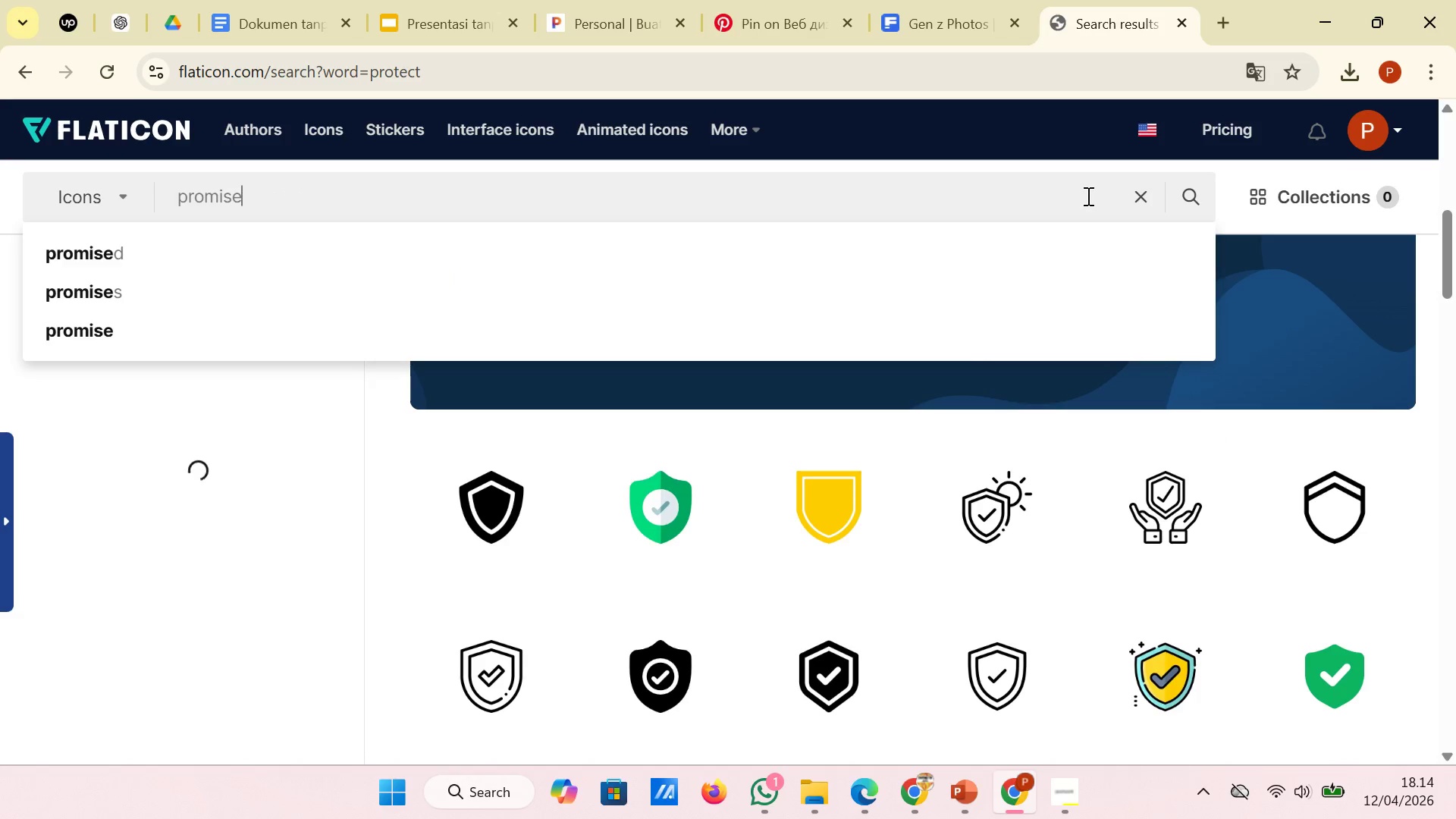 
key(Enter)
 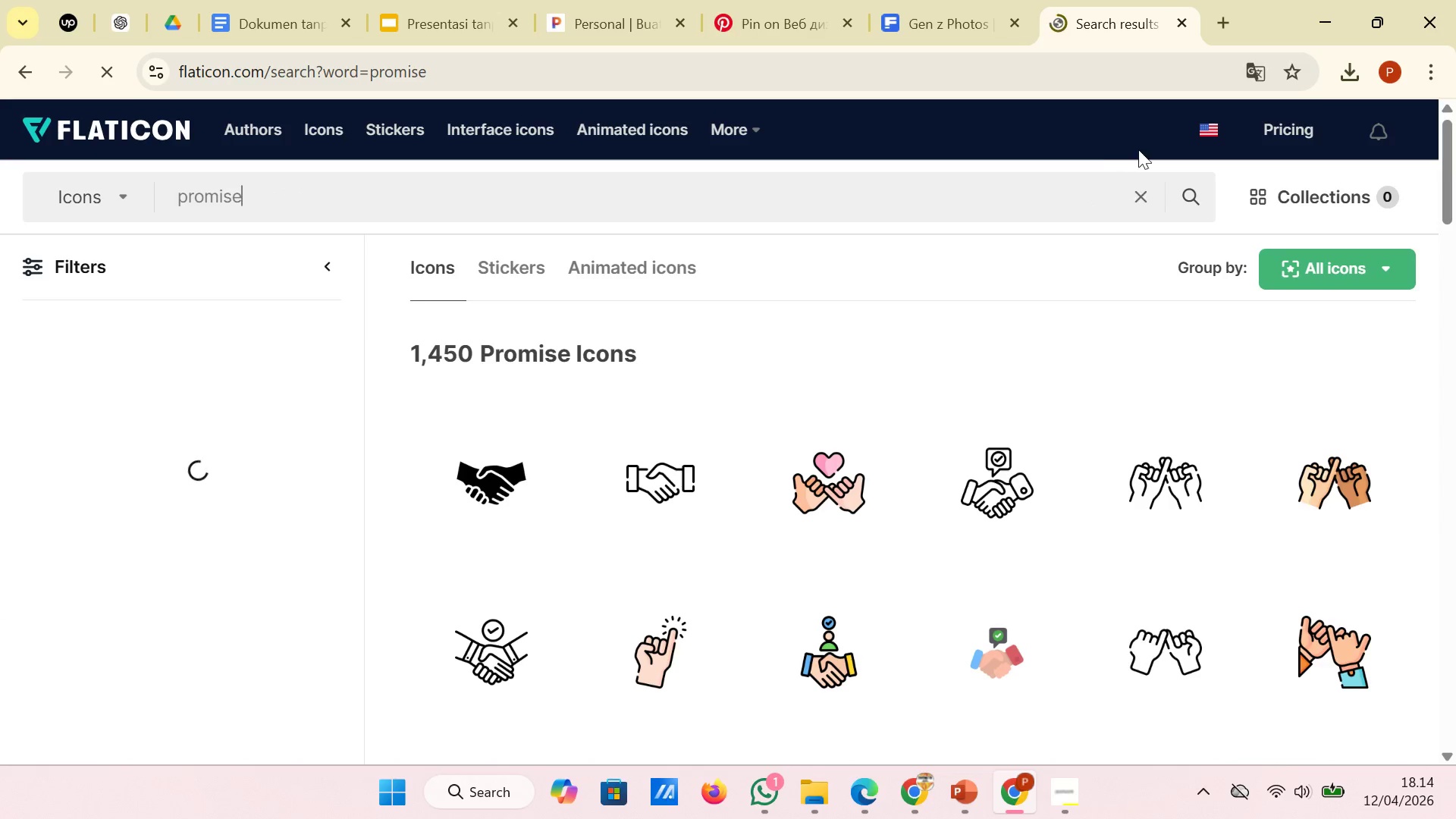 
scroll: coordinate [901, 442], scroll_direction: down, amount: 13.0
 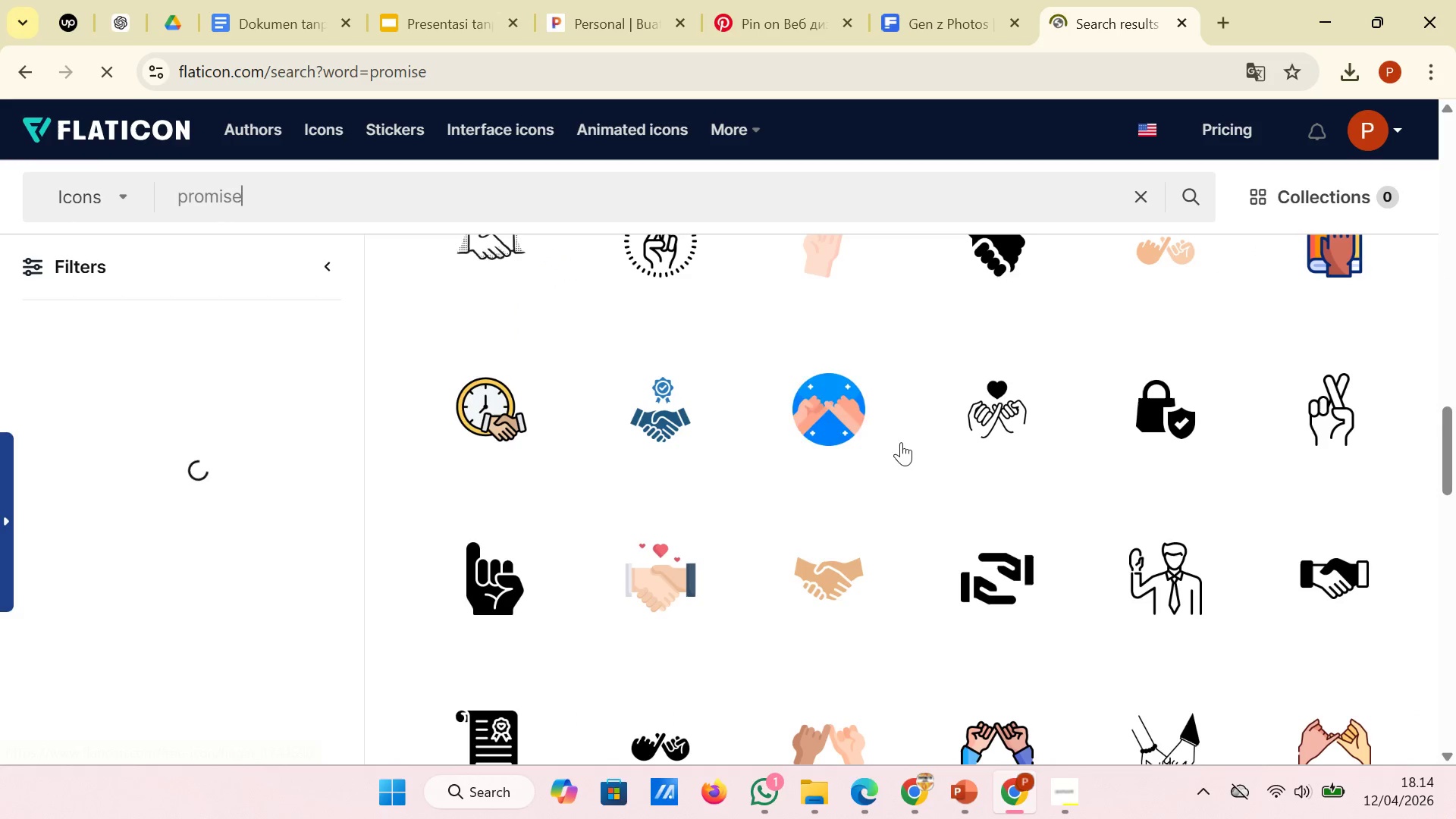 
scroll: coordinate [901, 442], scroll_direction: up, amount: 1.0
 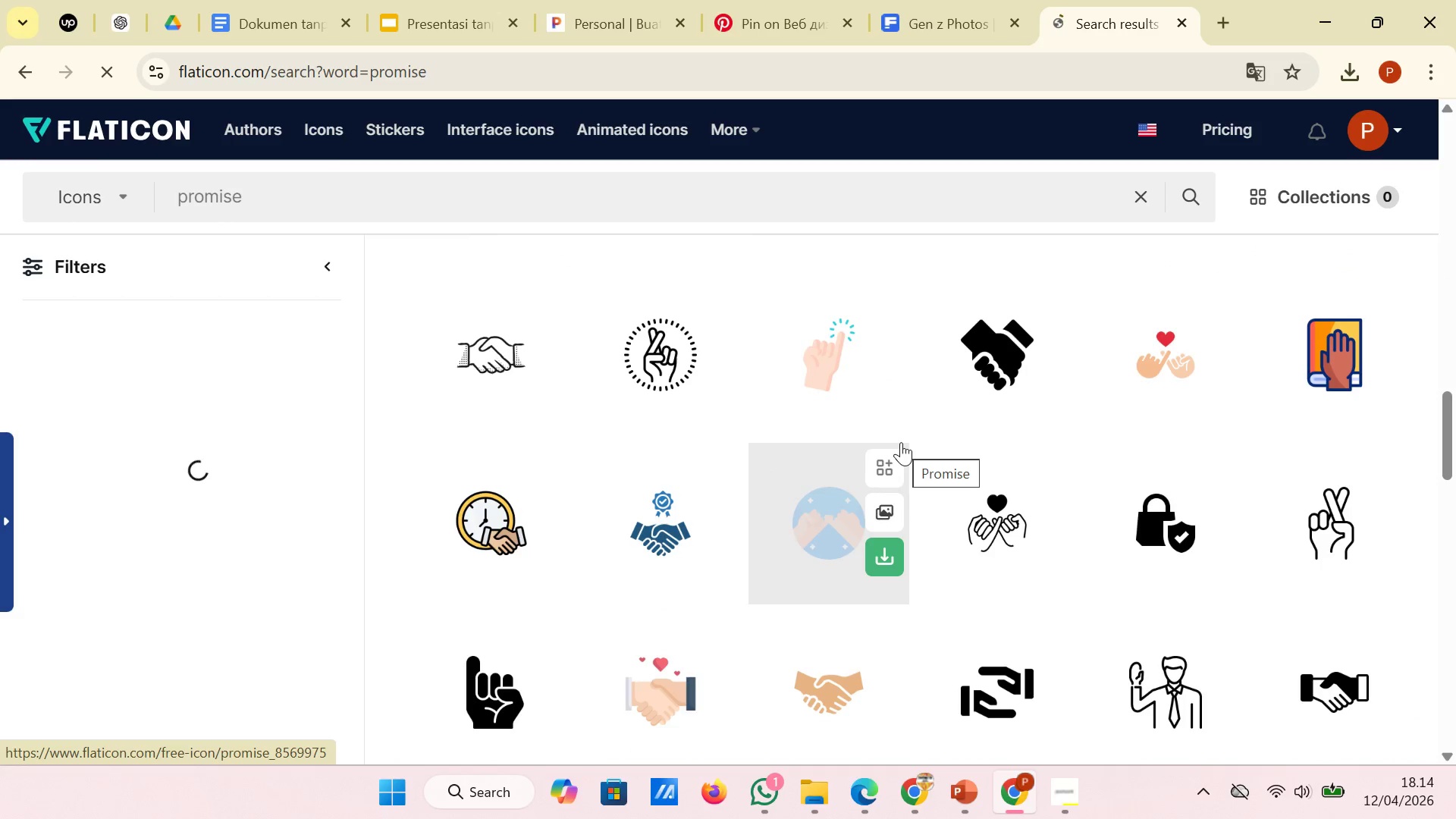 
scroll: coordinate [901, 442], scroll_direction: down, amount: 9.0
 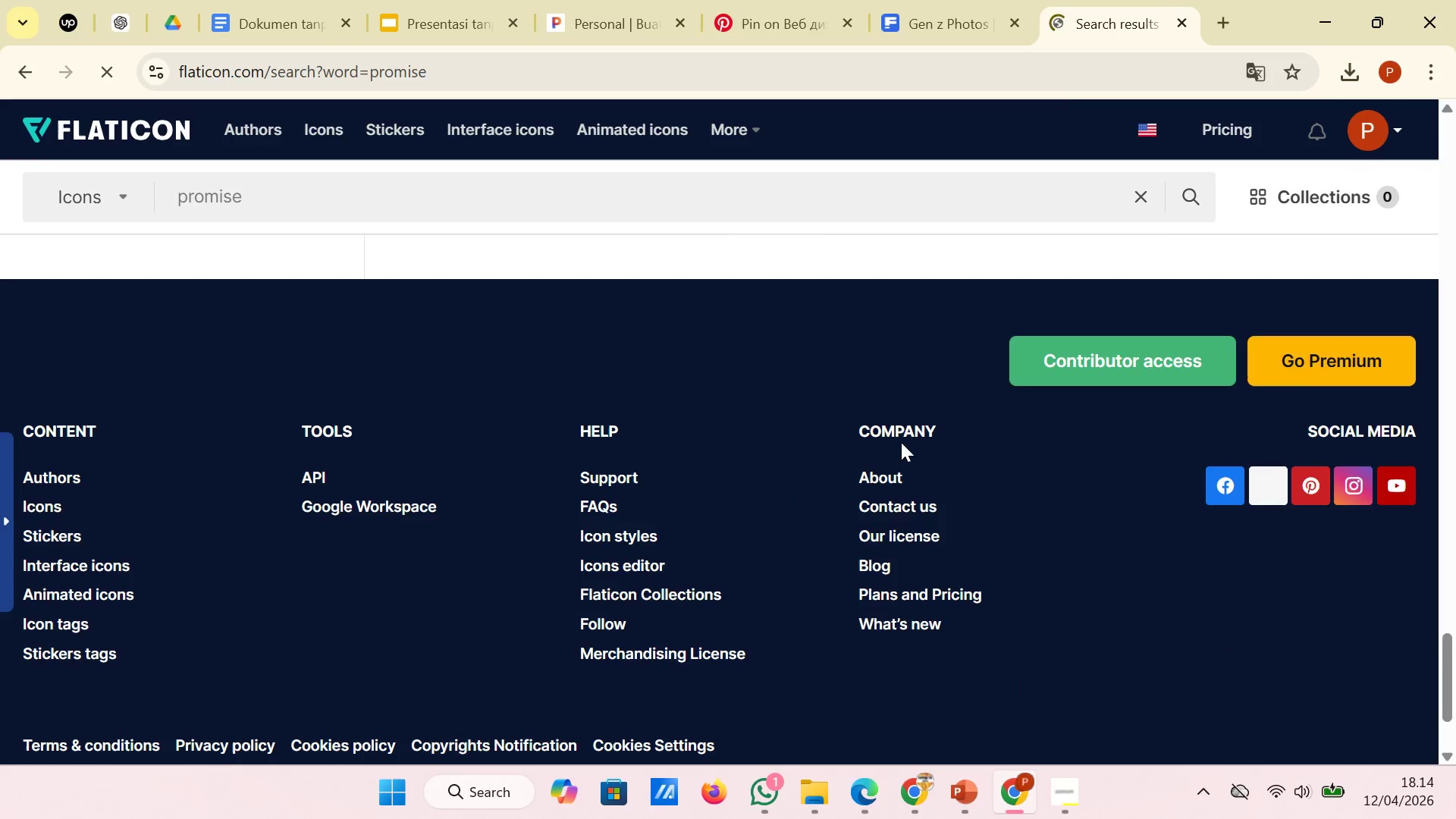 
scroll: coordinate [901, 442], scroll_direction: up, amount: 20.0
 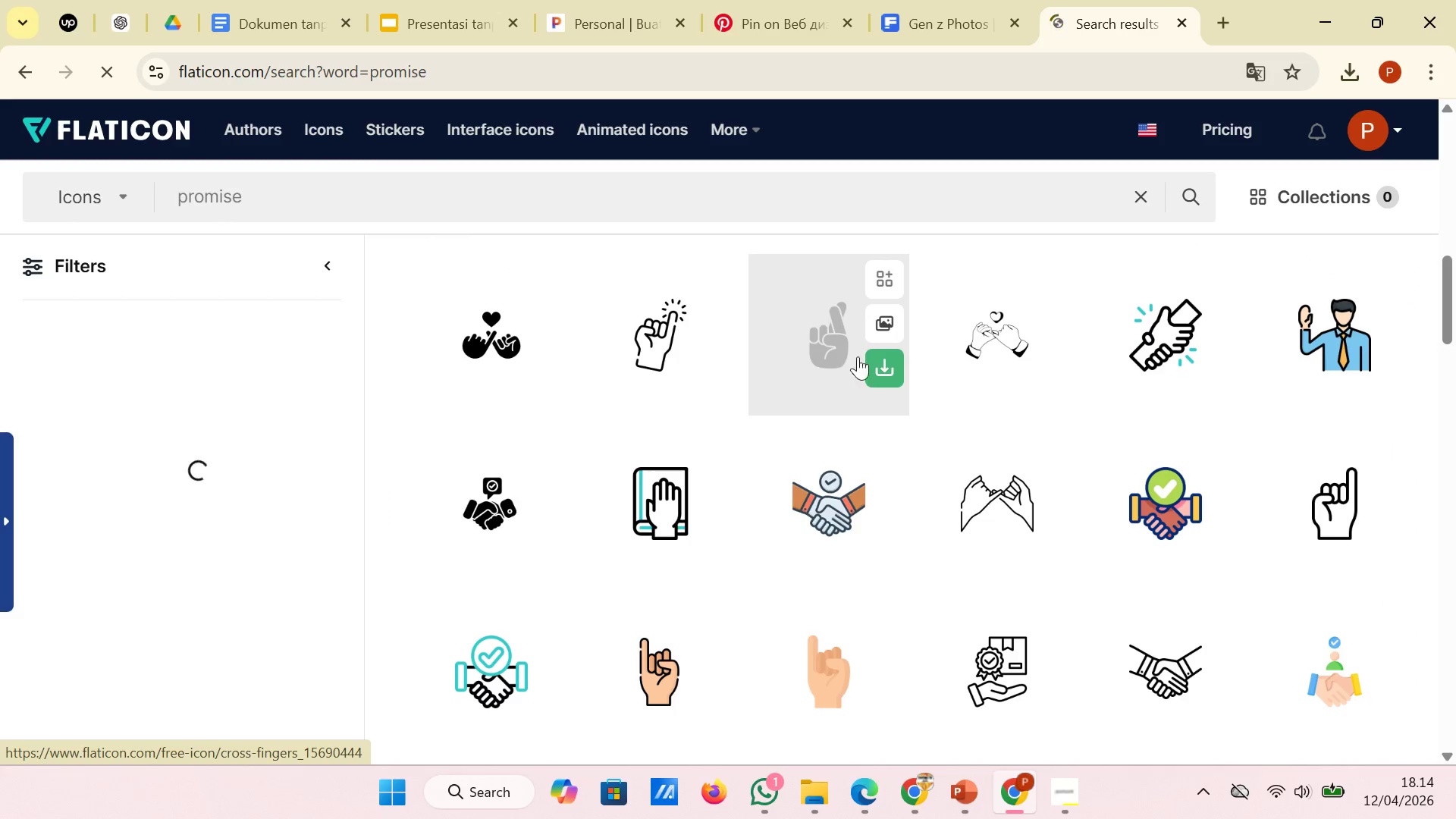 
left_click([877, 362])
 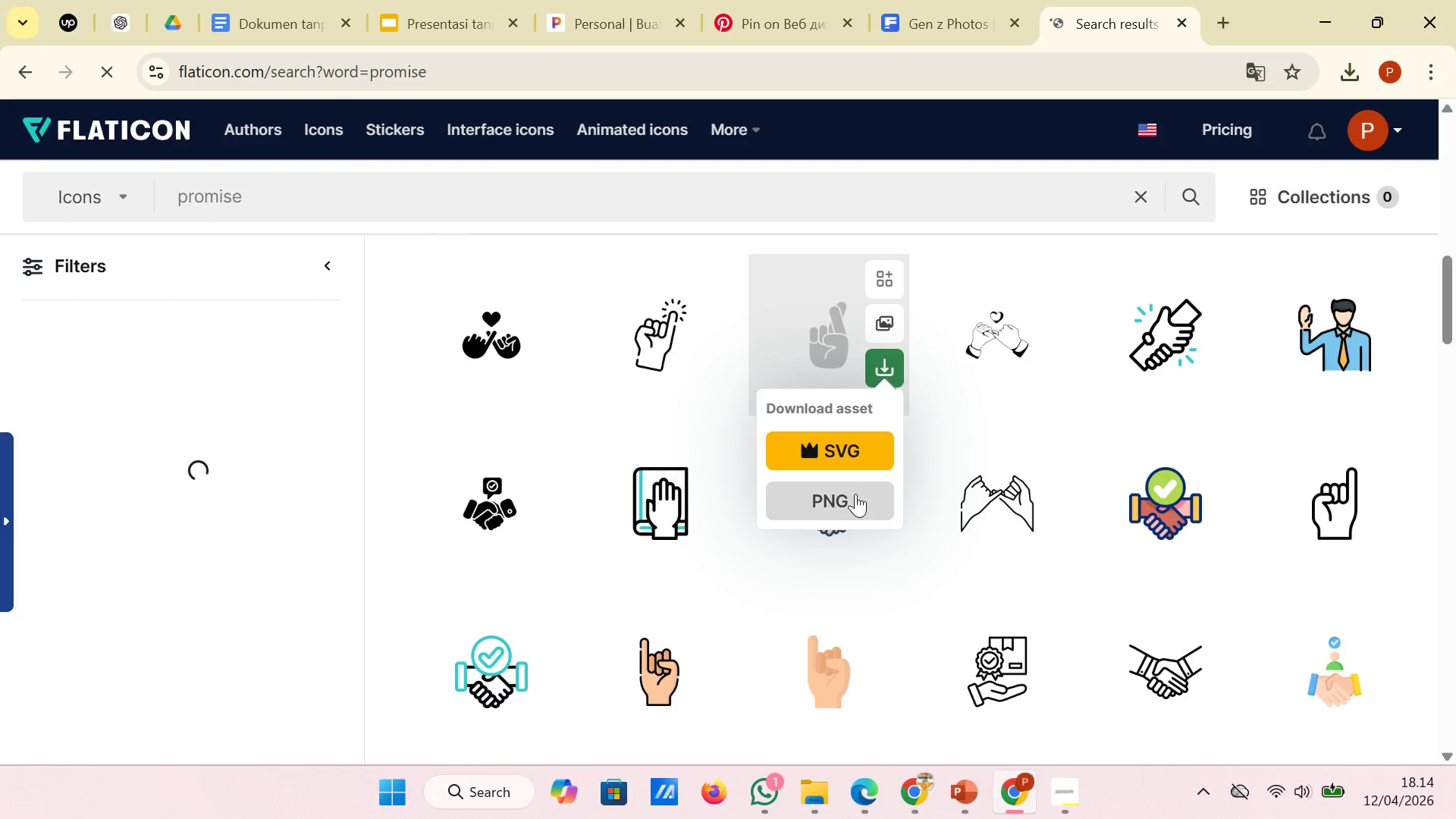 
left_click([855, 497])
 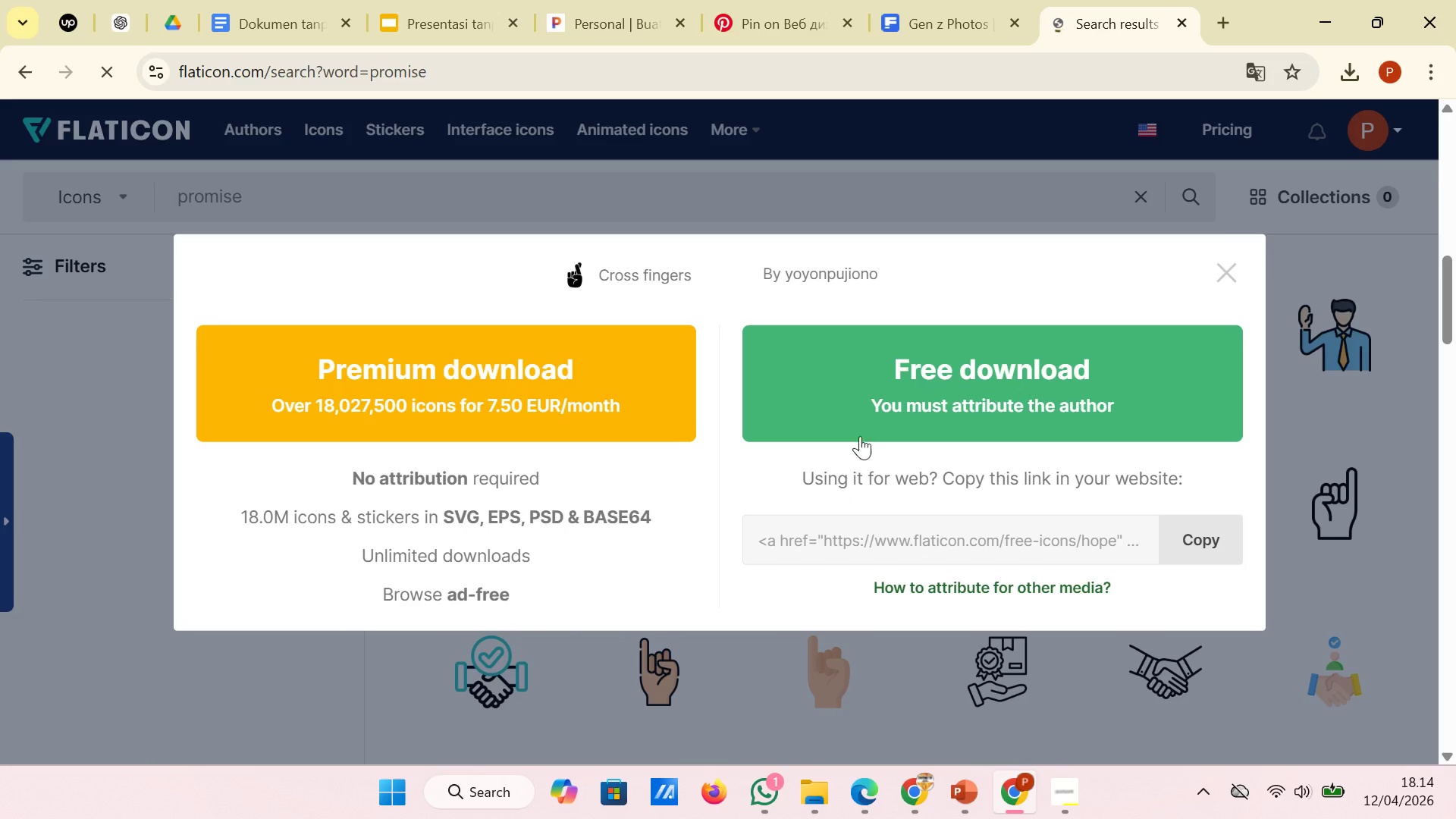 
left_click([872, 408])
 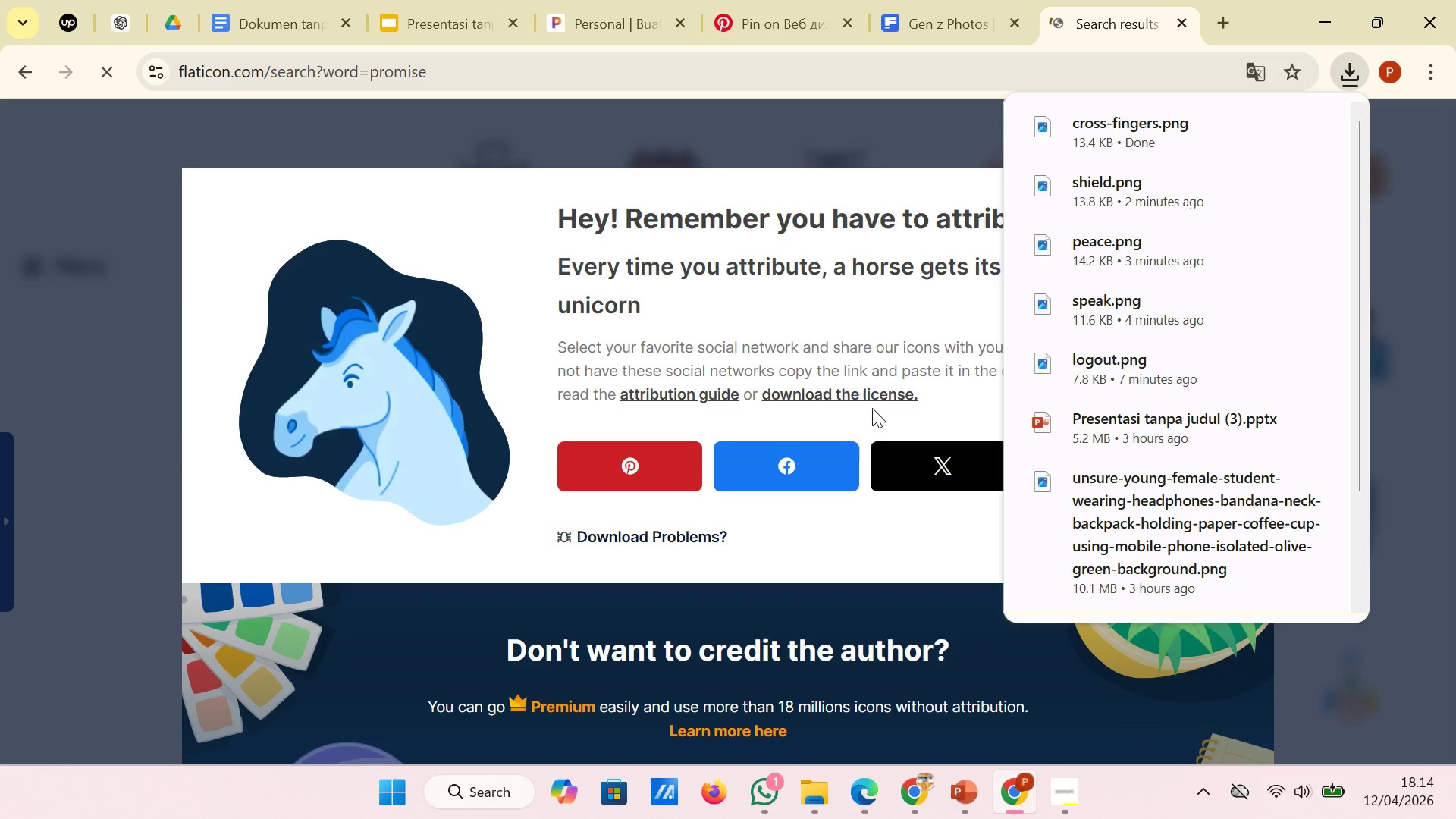 
wait(12.45)
 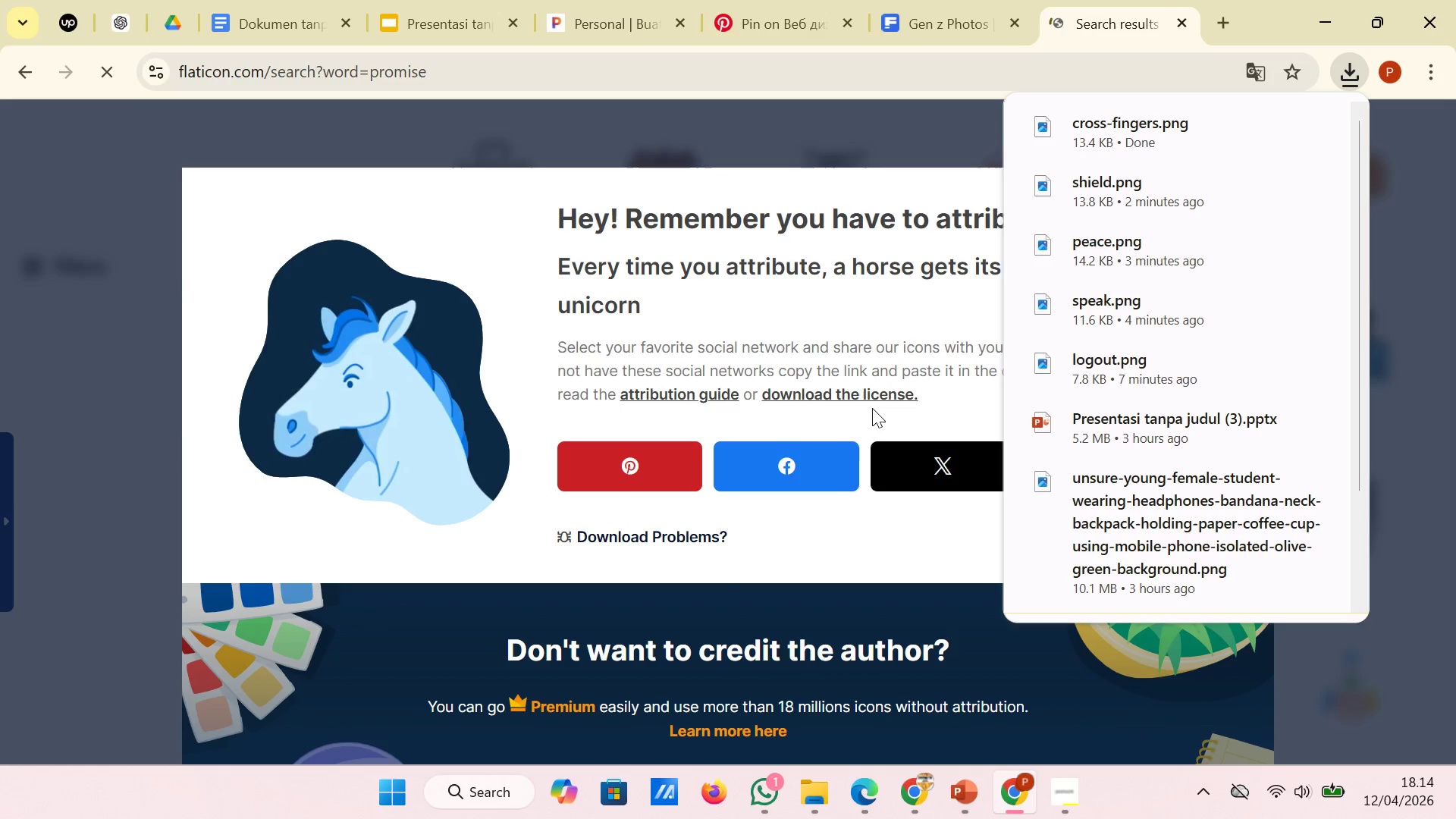 
left_click([396, 19])
 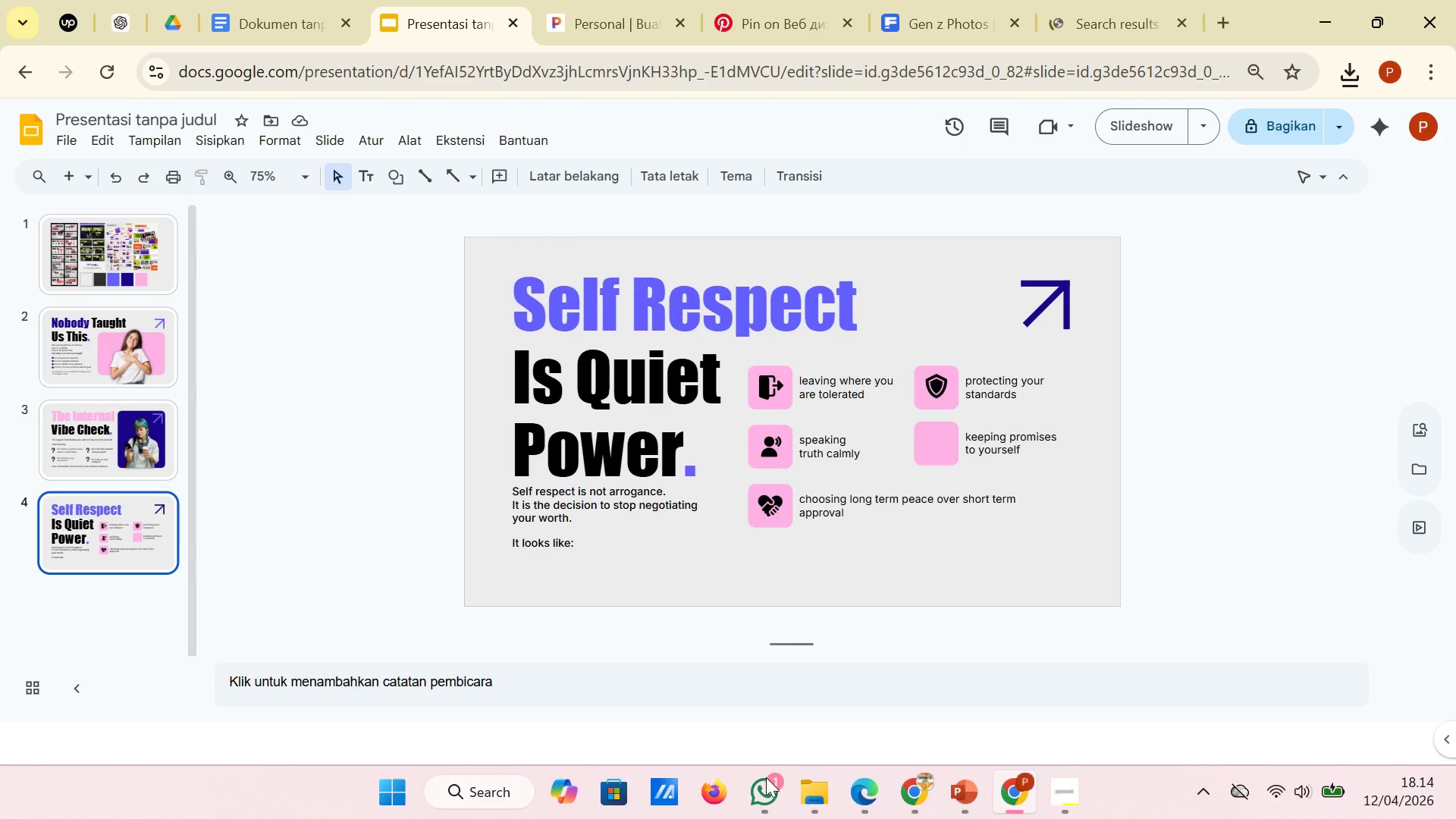 
left_click([819, 788])
 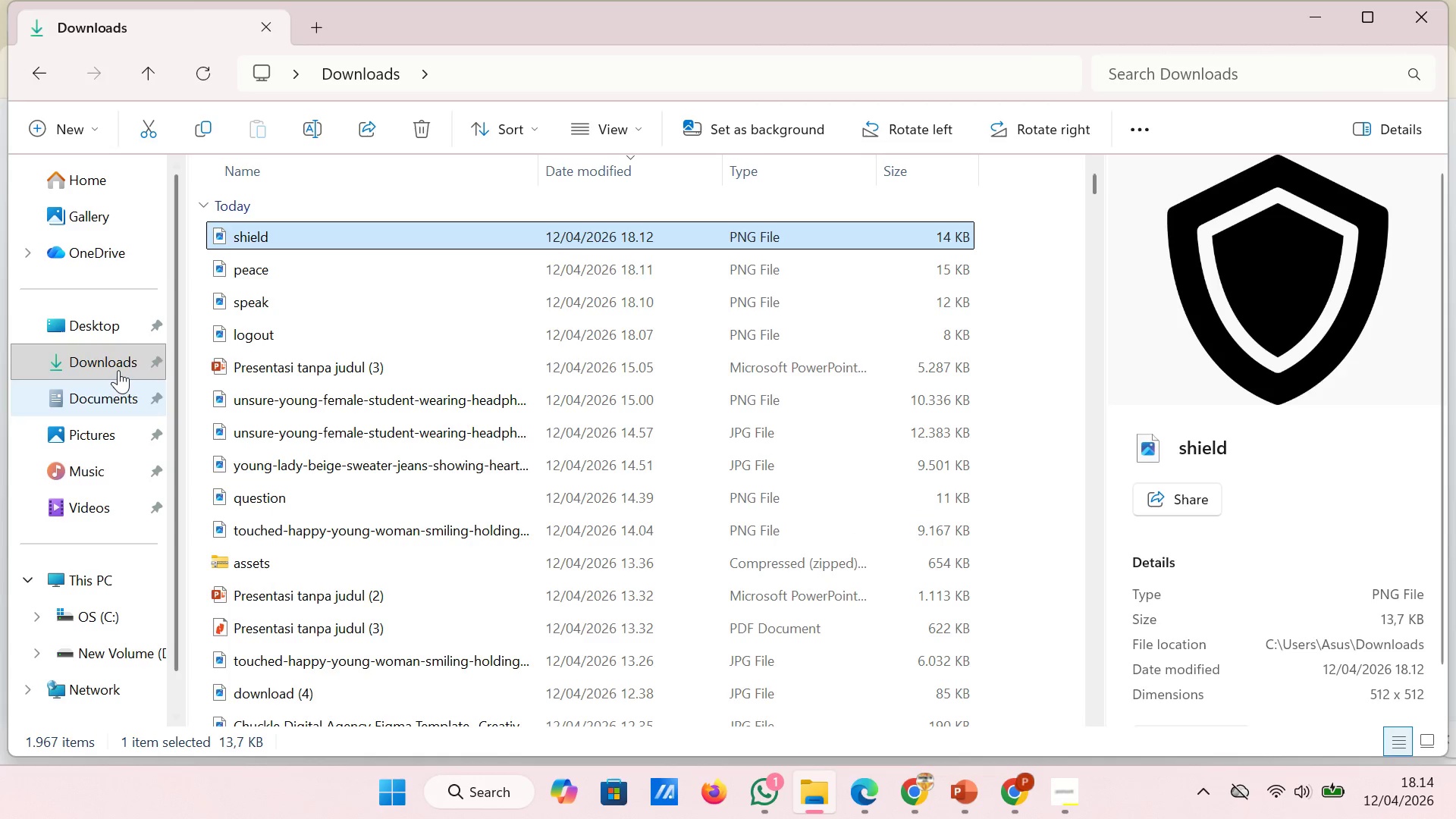 
left_click([115, 366])
 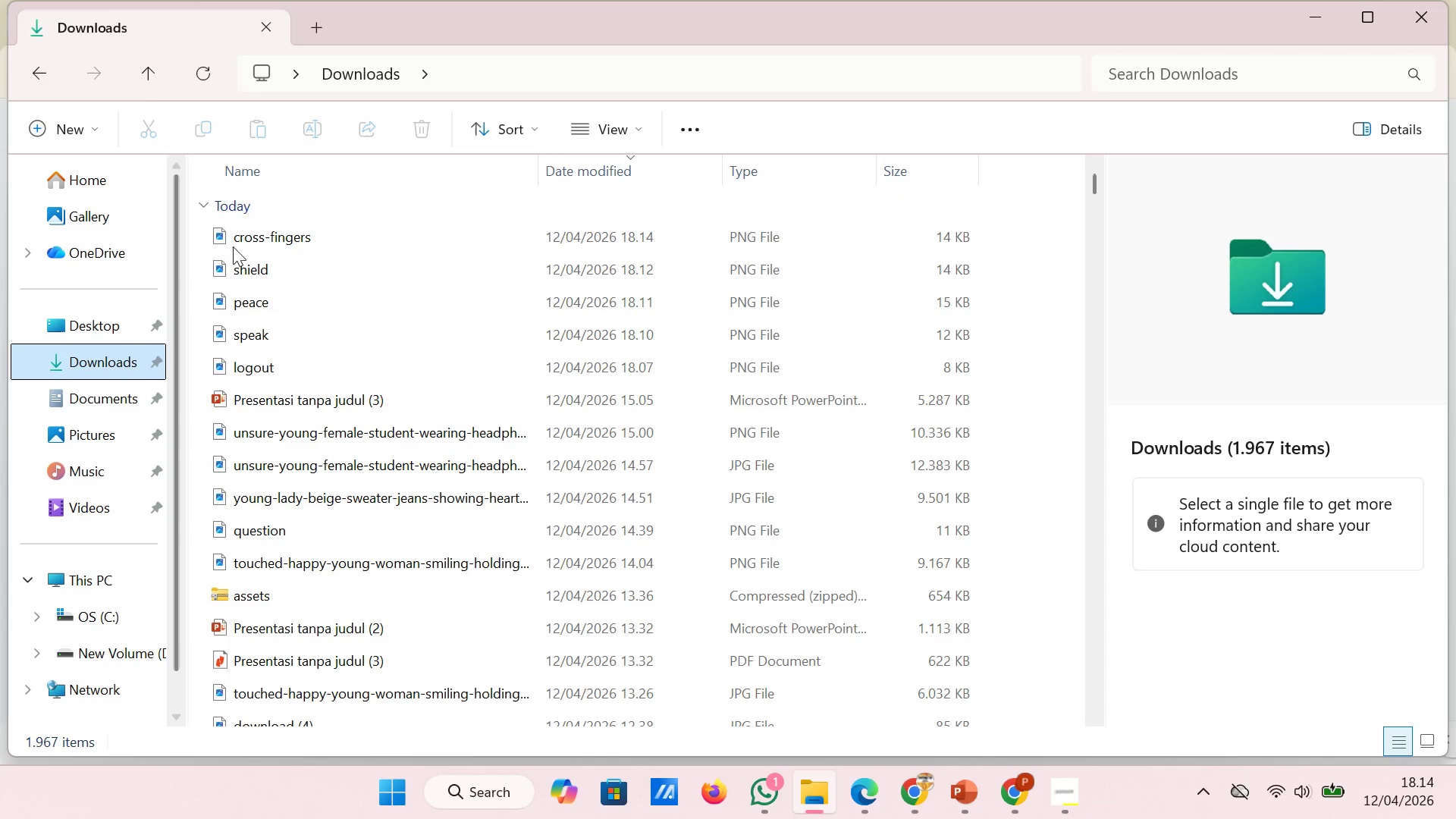 
left_click([256, 240])
 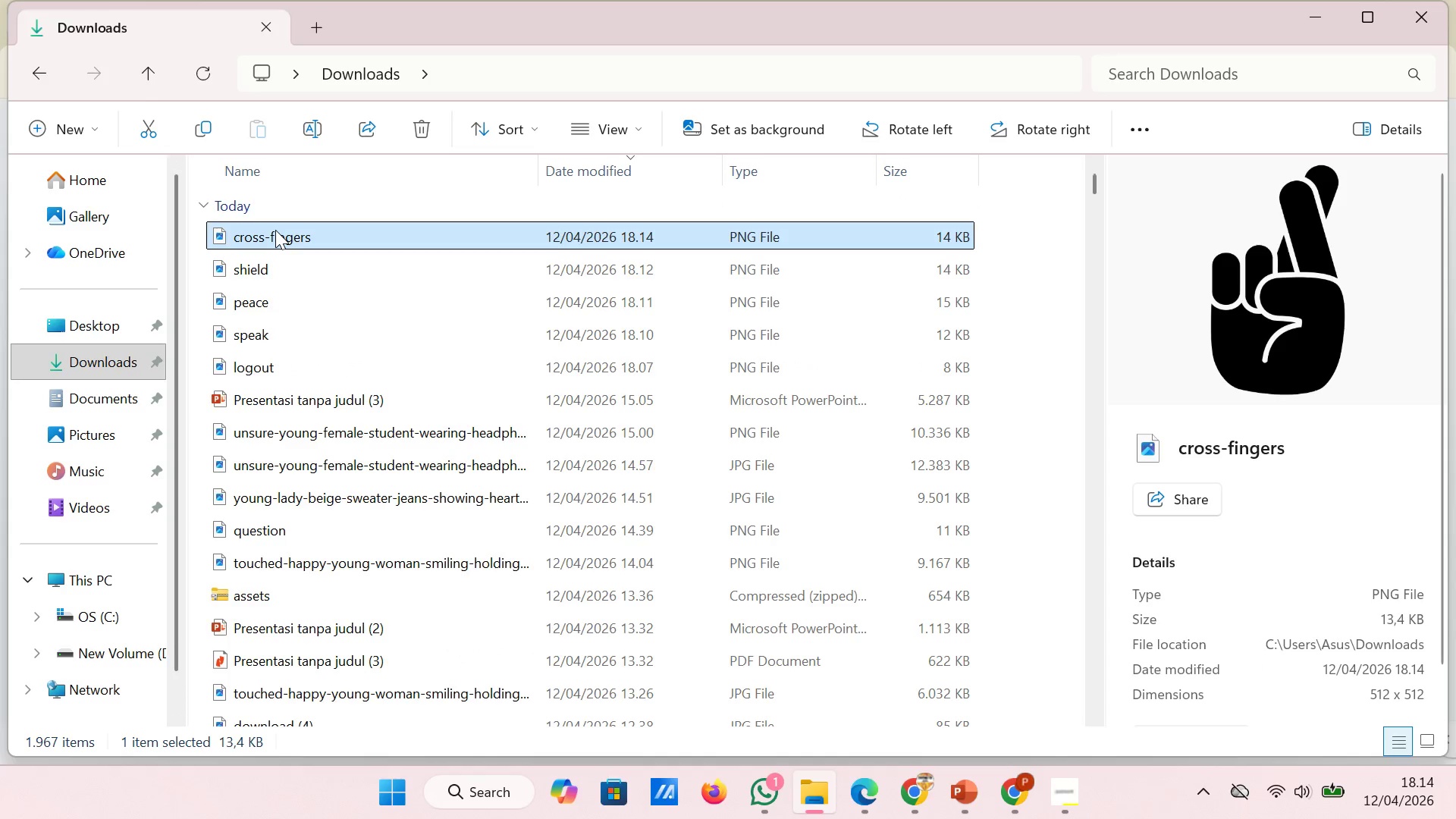 
left_click_drag(start_coordinate=[275, 230], to_coordinate=[1054, 611])
 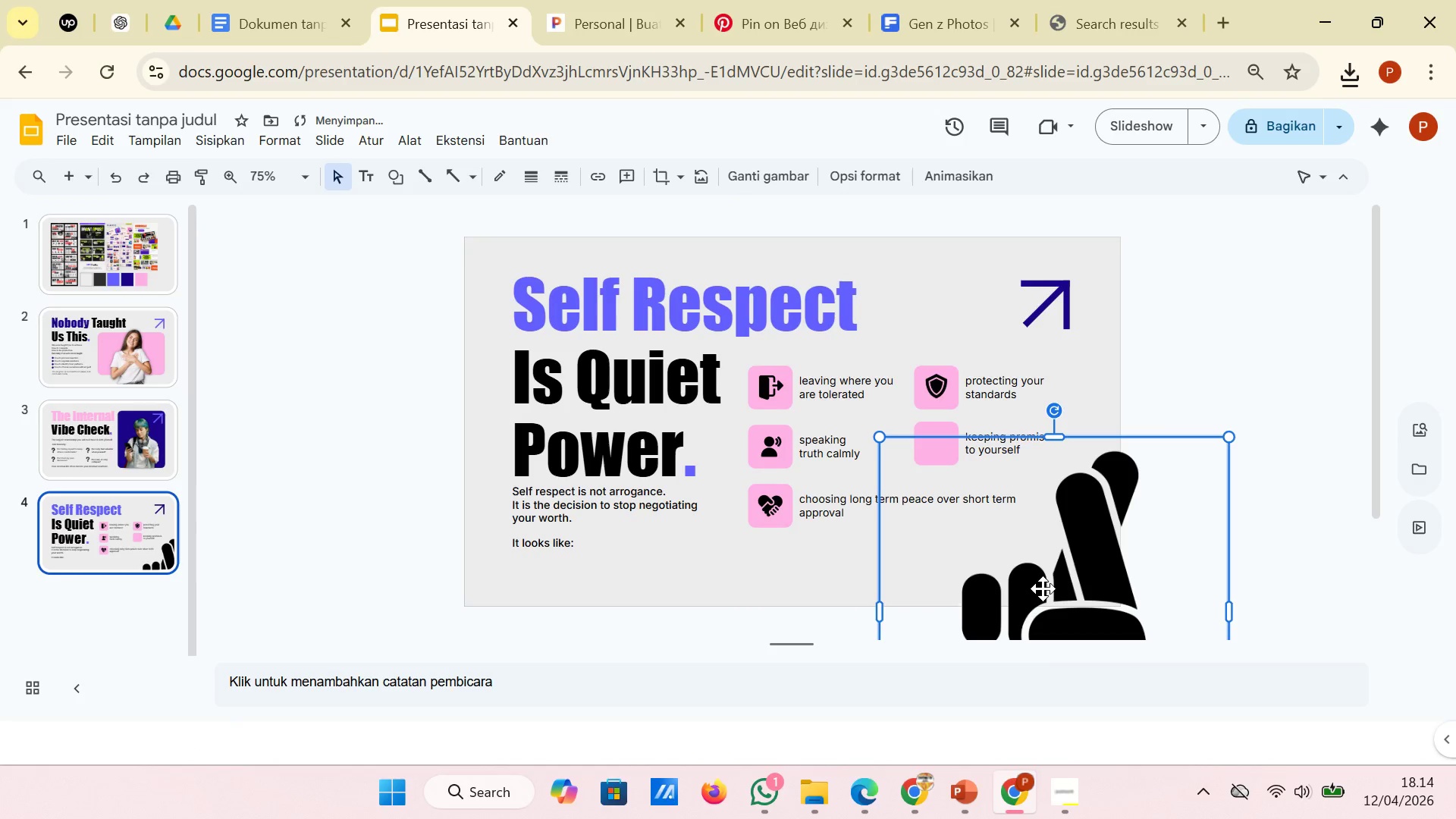 
left_click_drag(start_coordinate=[1043, 588], to_coordinate=[1050, 473])
 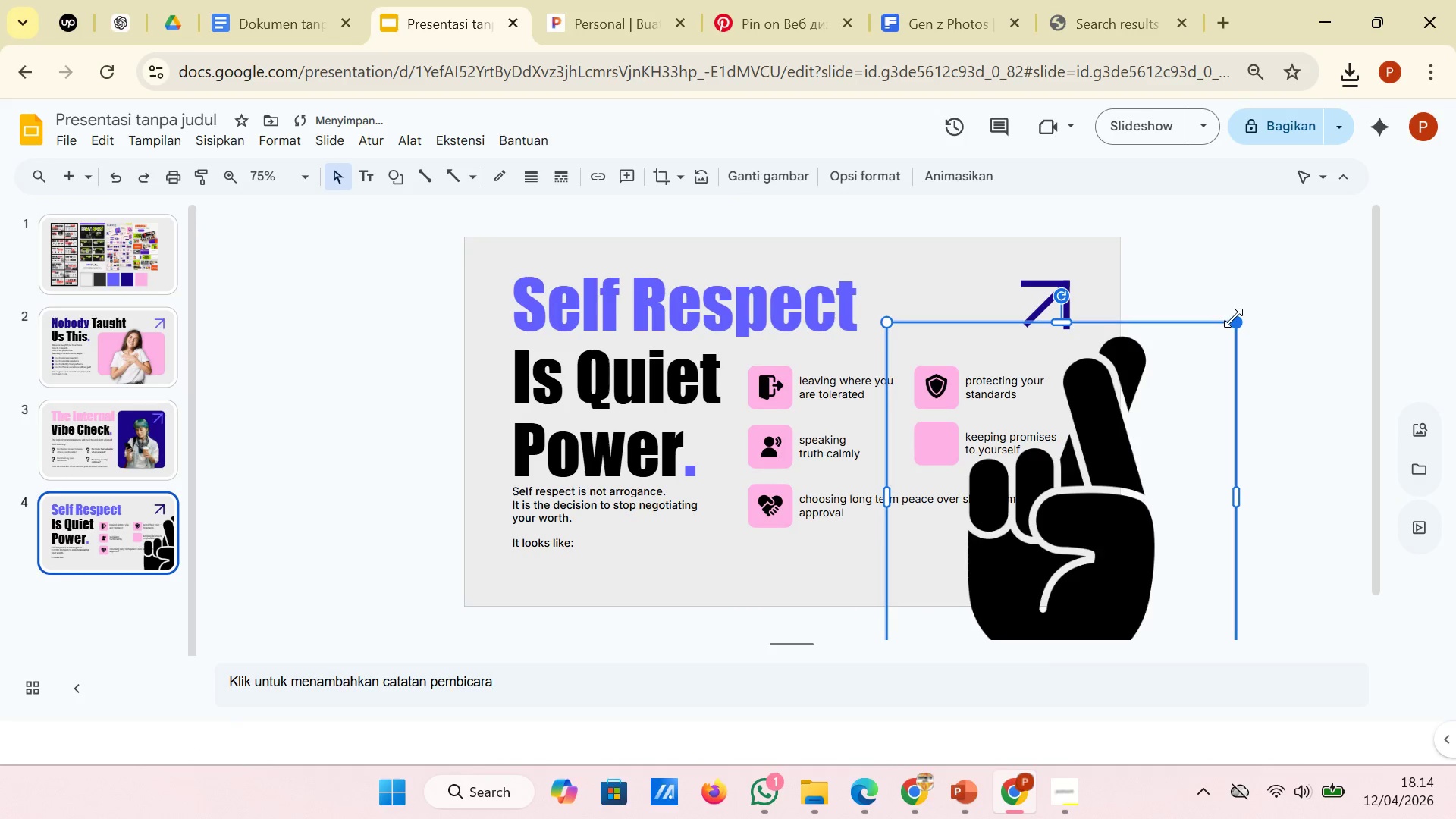 
left_click_drag(start_coordinate=[1232, 318], to_coordinate=[1058, 561])
 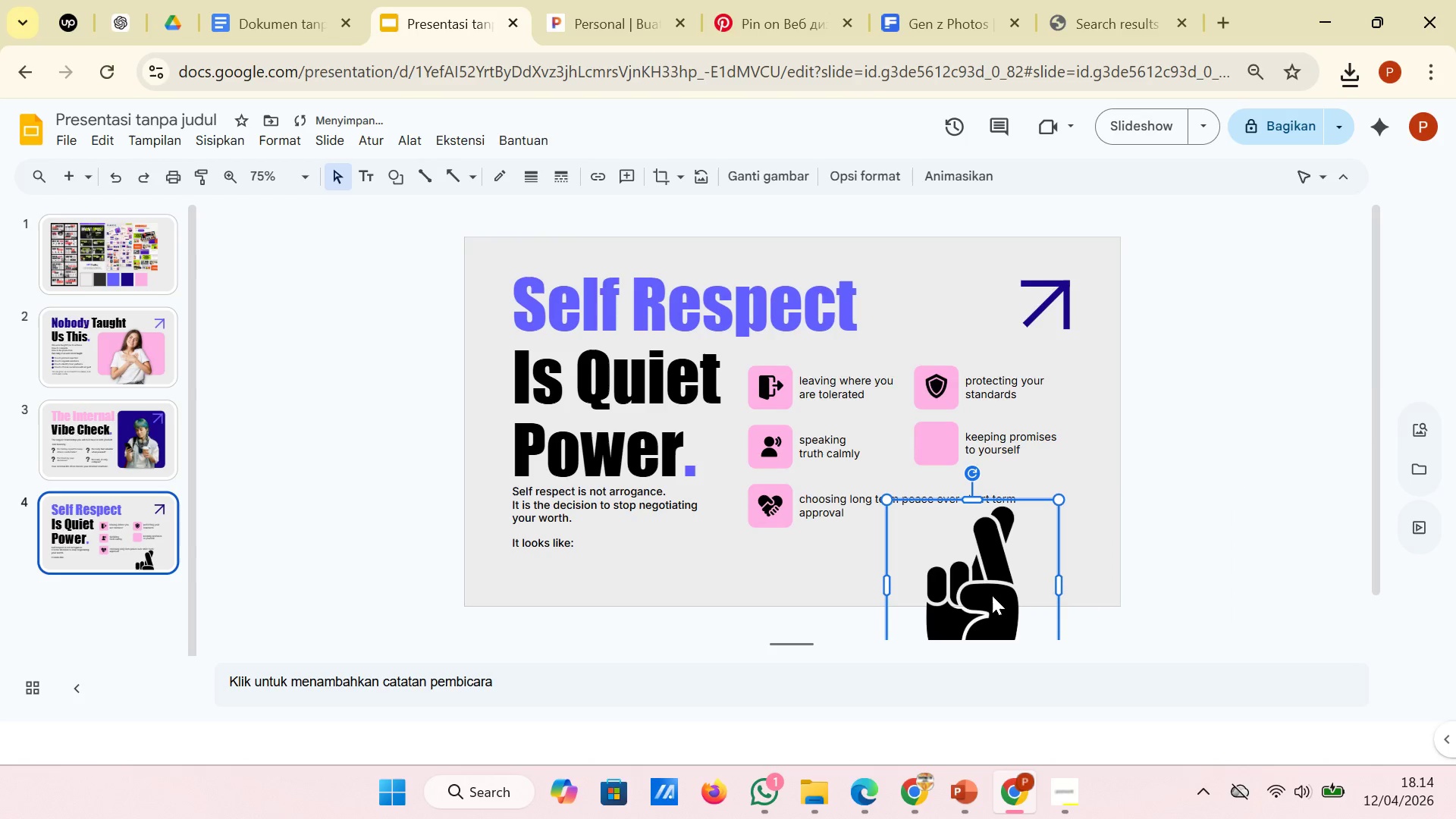 
left_click_drag(start_coordinate=[992, 596], to_coordinate=[1028, 525])
 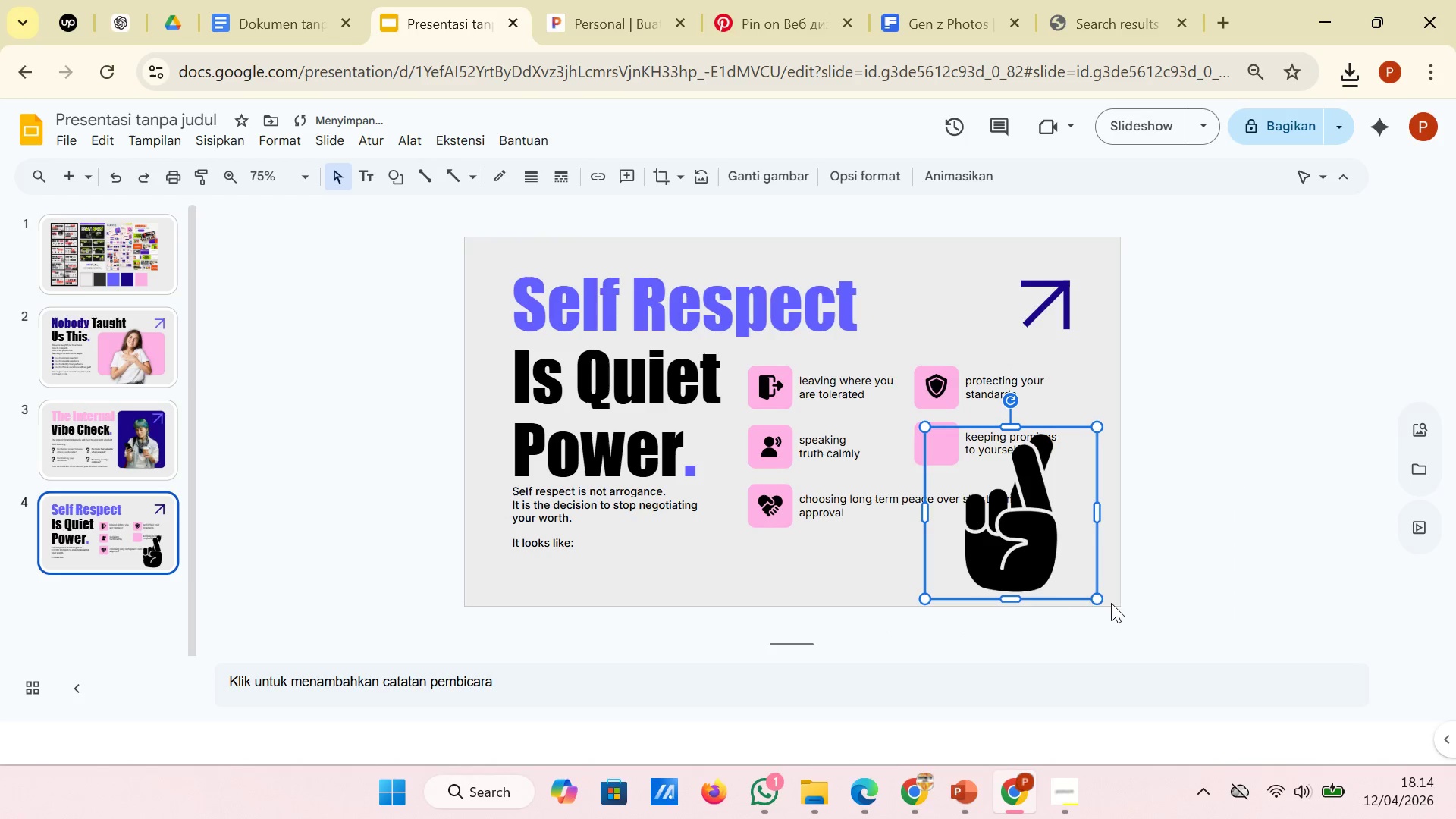 
left_click_drag(start_coordinate=[1098, 596], to_coordinate=[943, 450])
 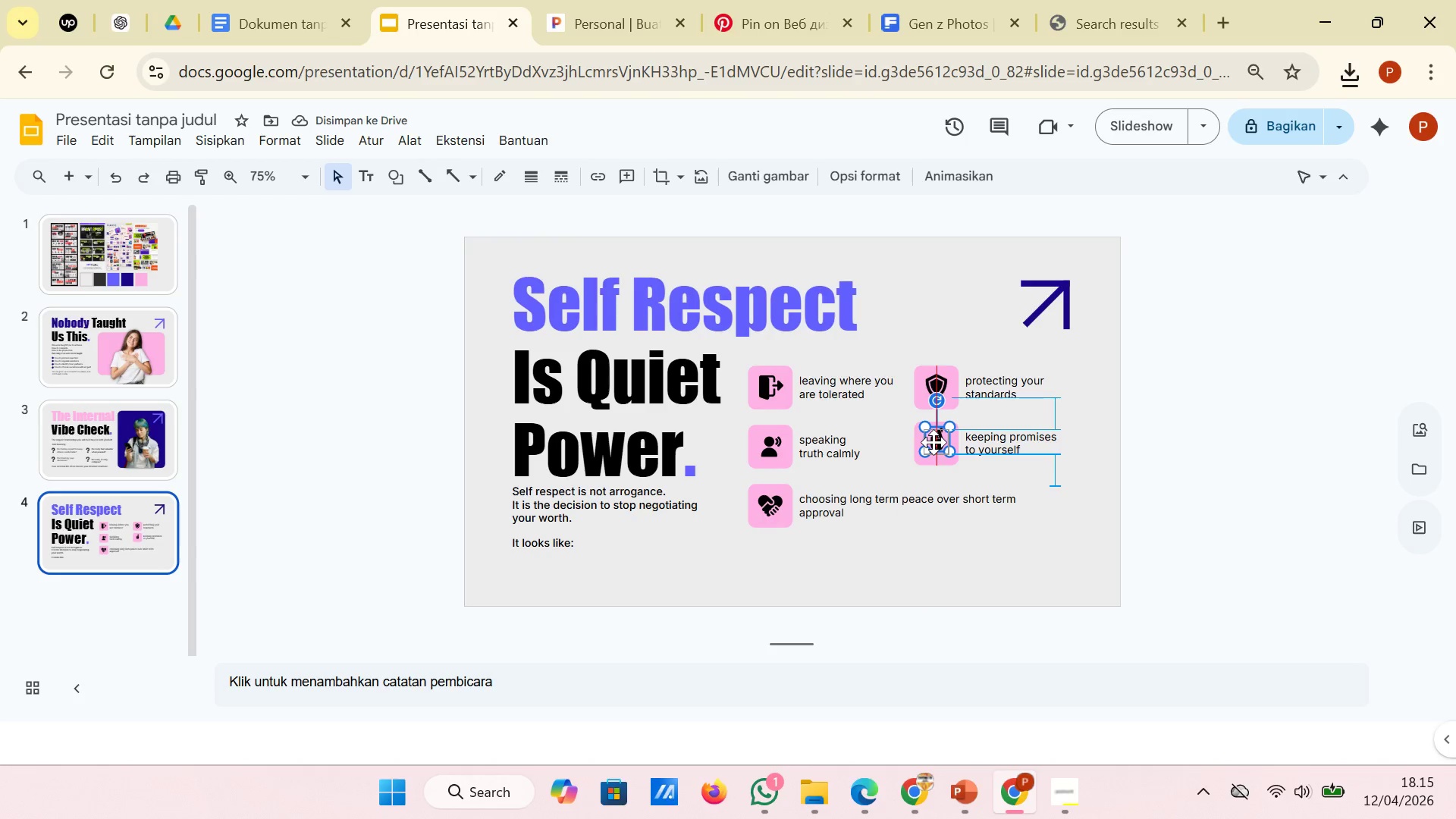 
wait(5.53)
 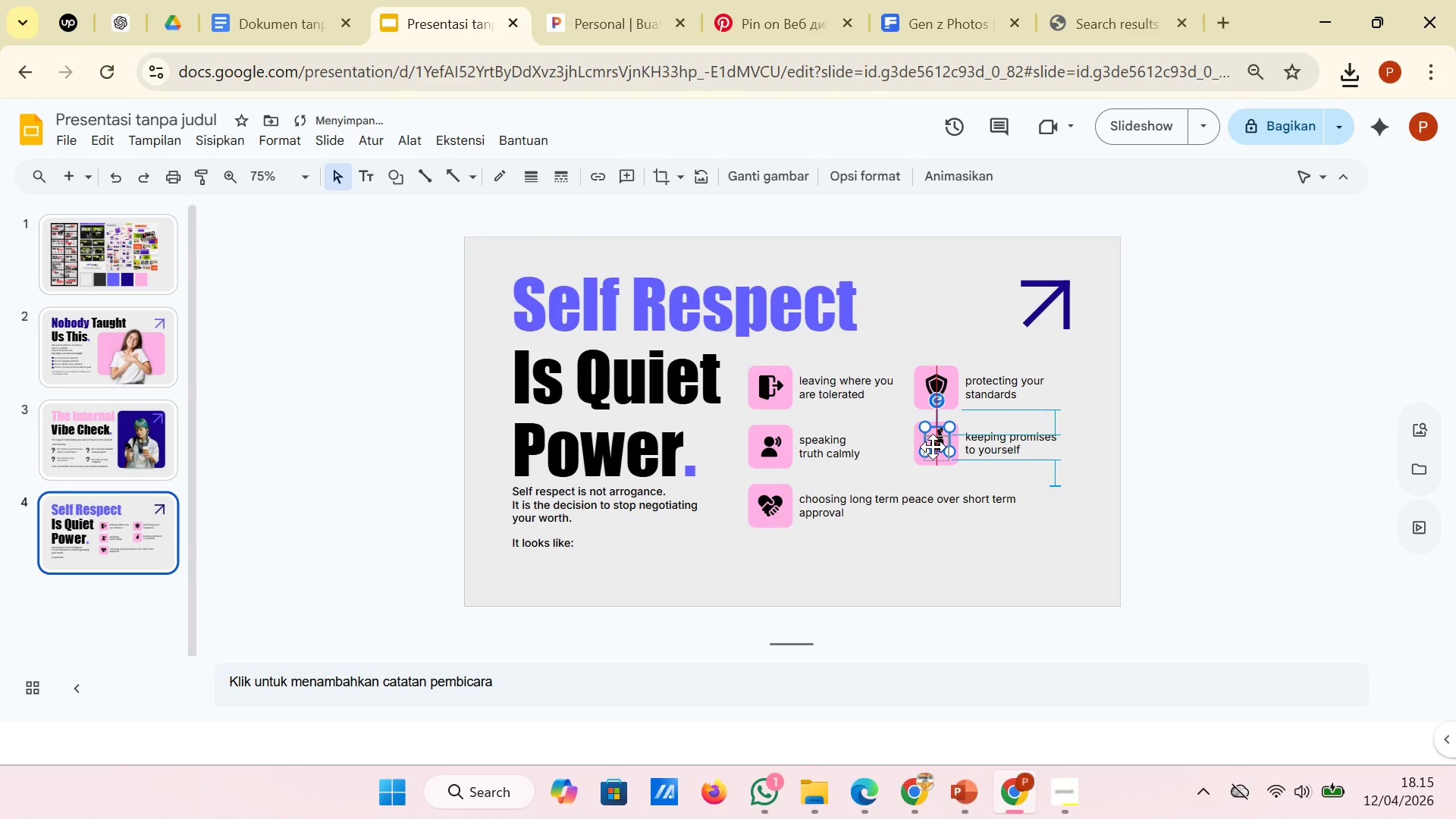 
left_click([1201, 432])
 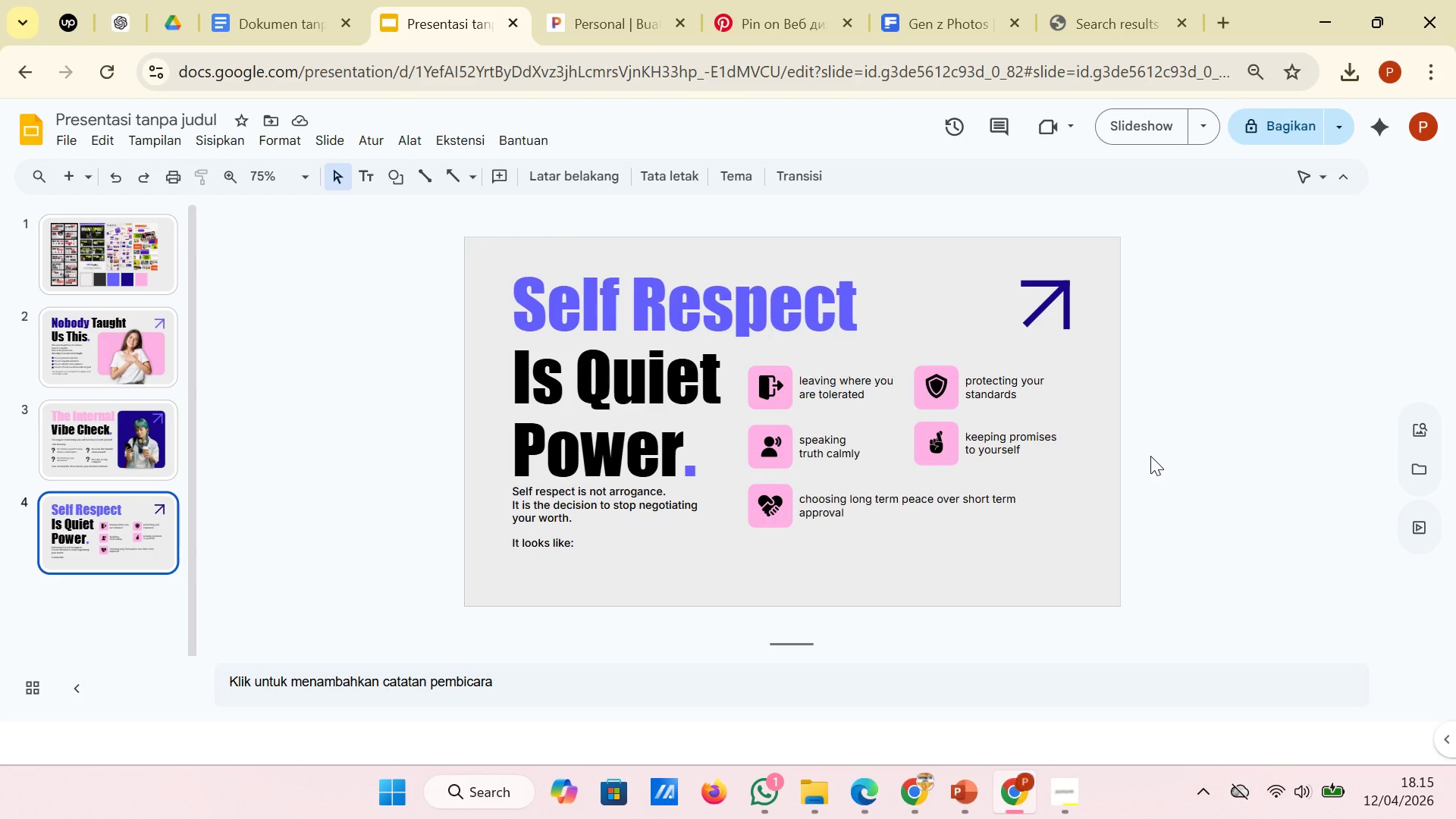 
wait(33.02)
 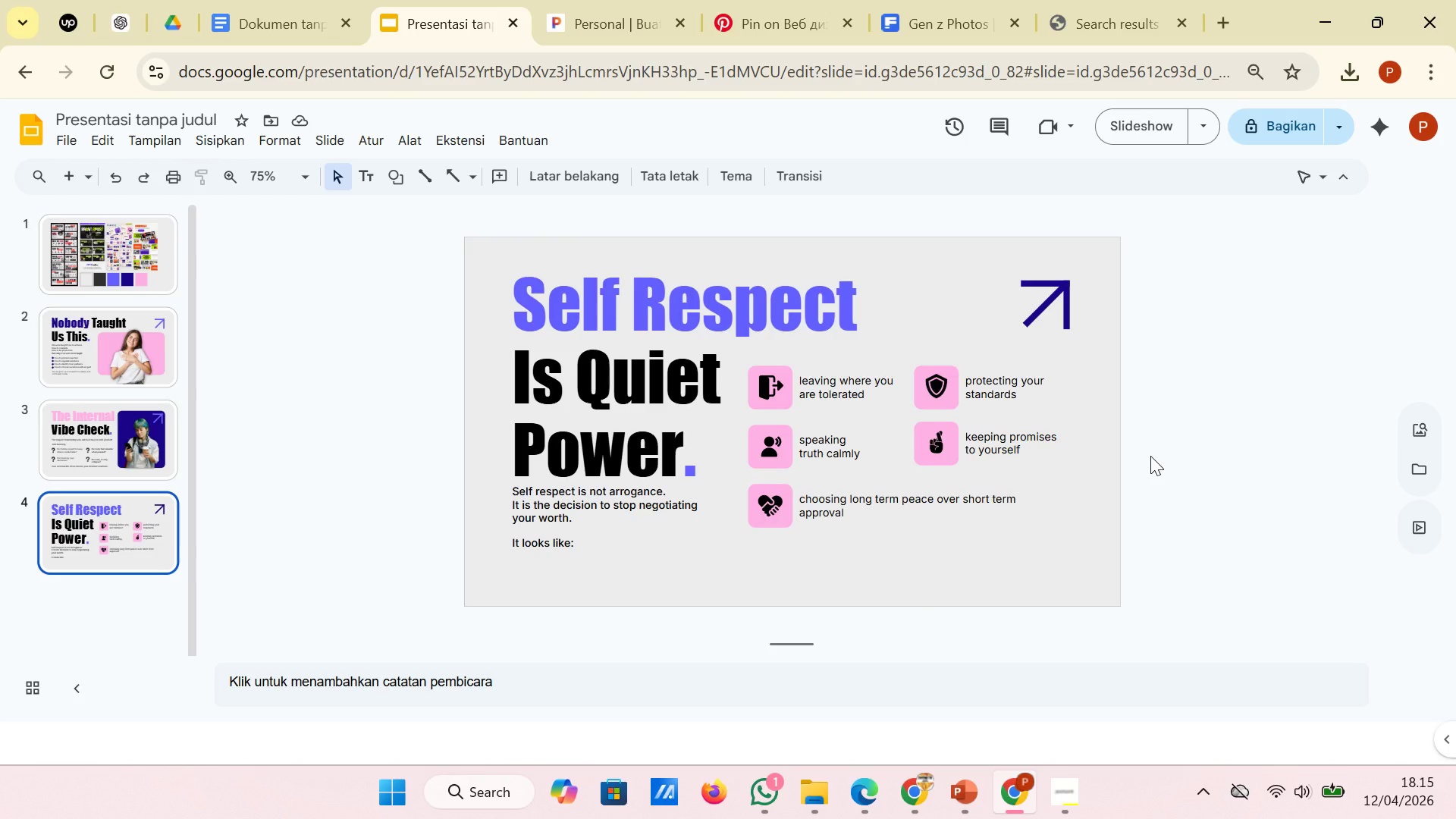 
left_click([147, 438])
 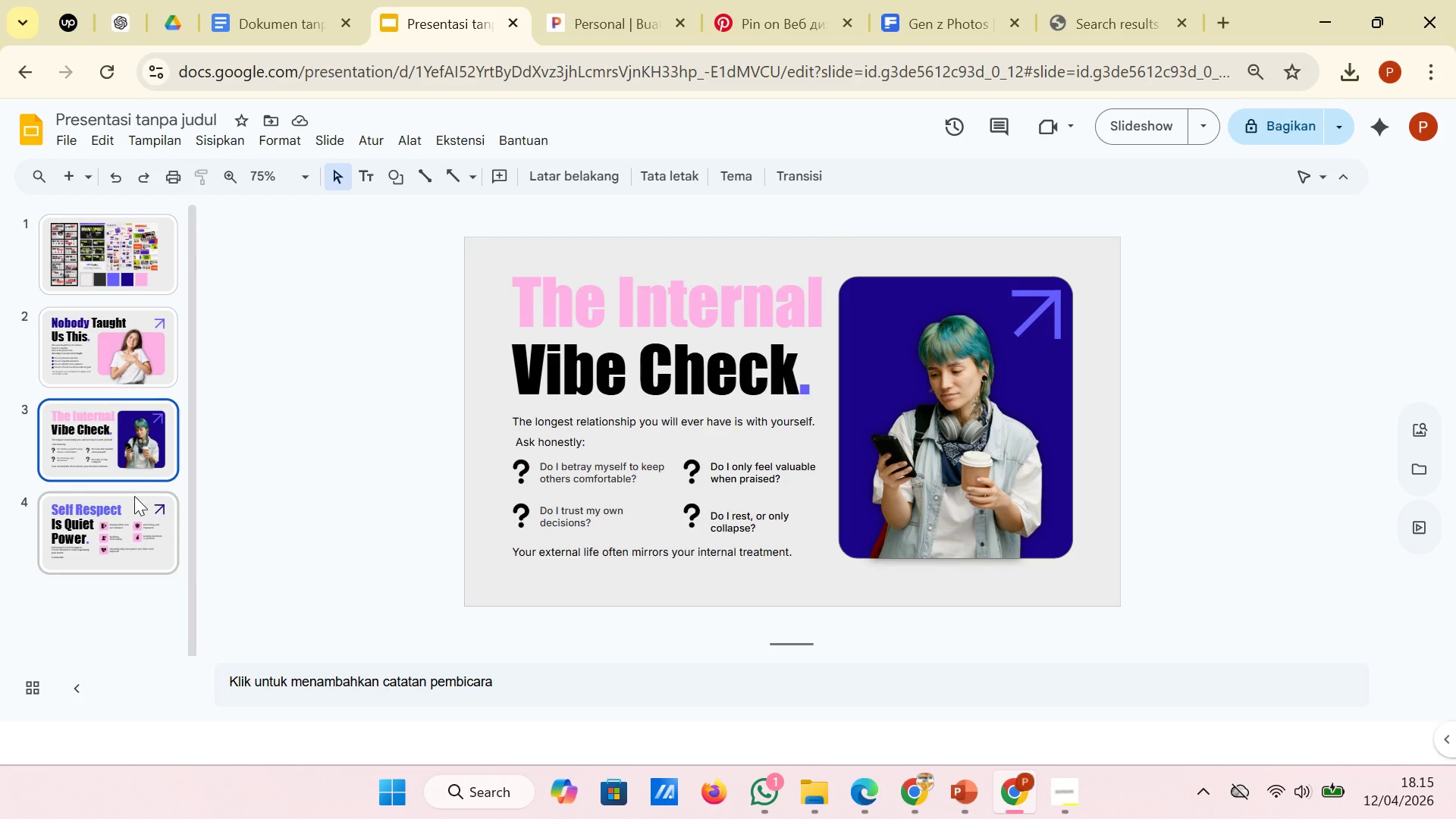 
left_click([133, 518])
 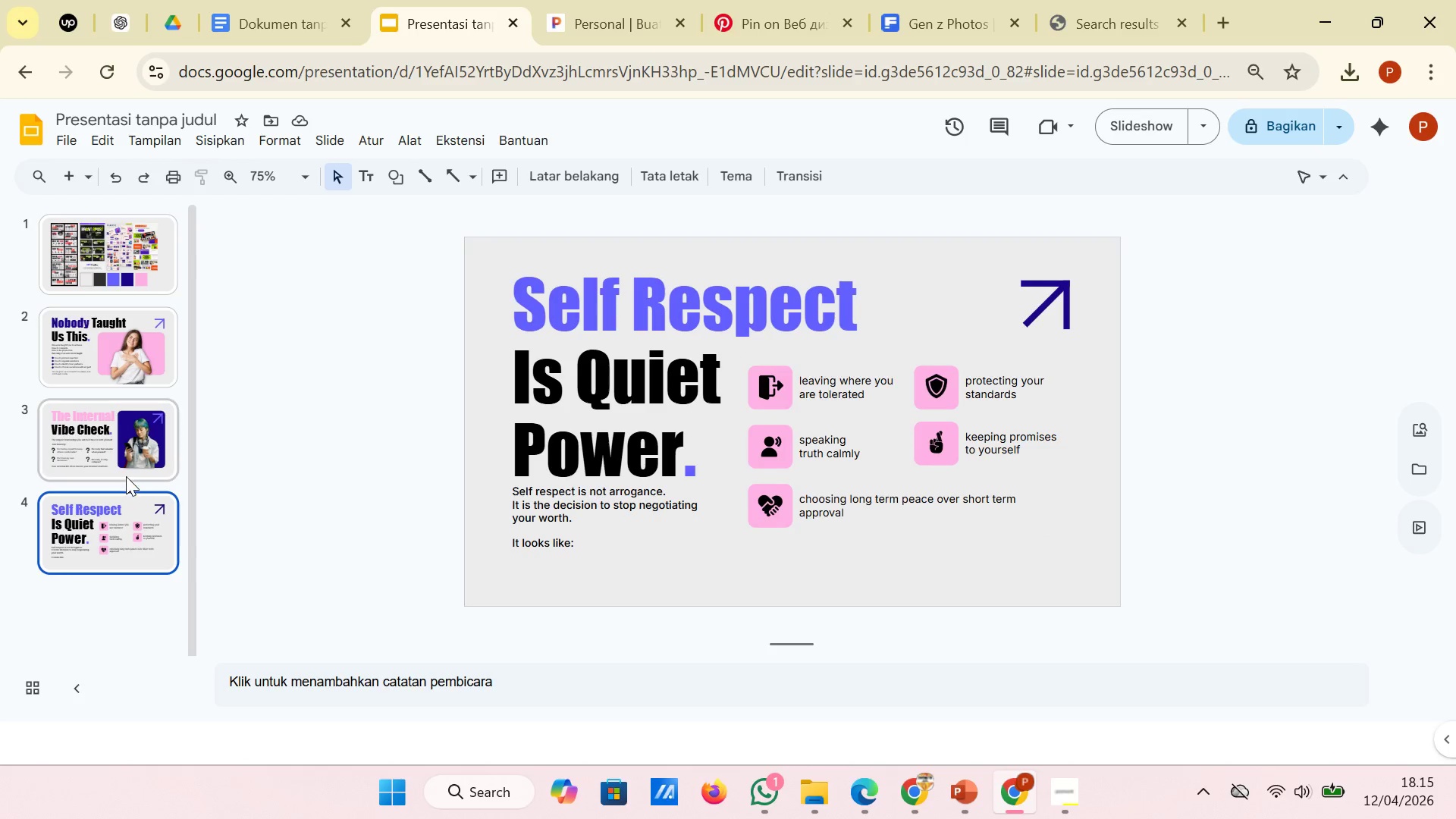 
left_click([126, 476])
 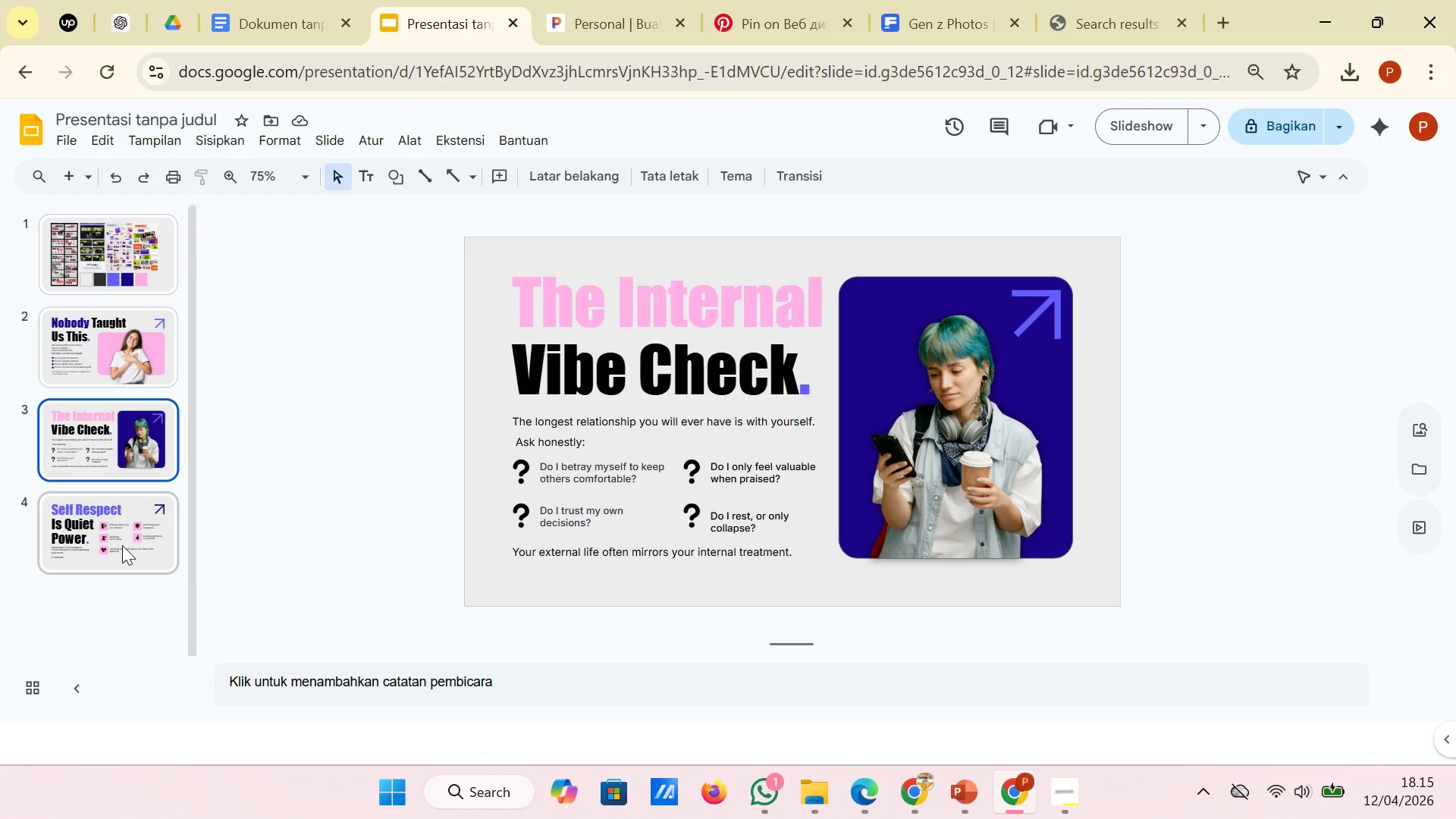 
wait(6.84)
 